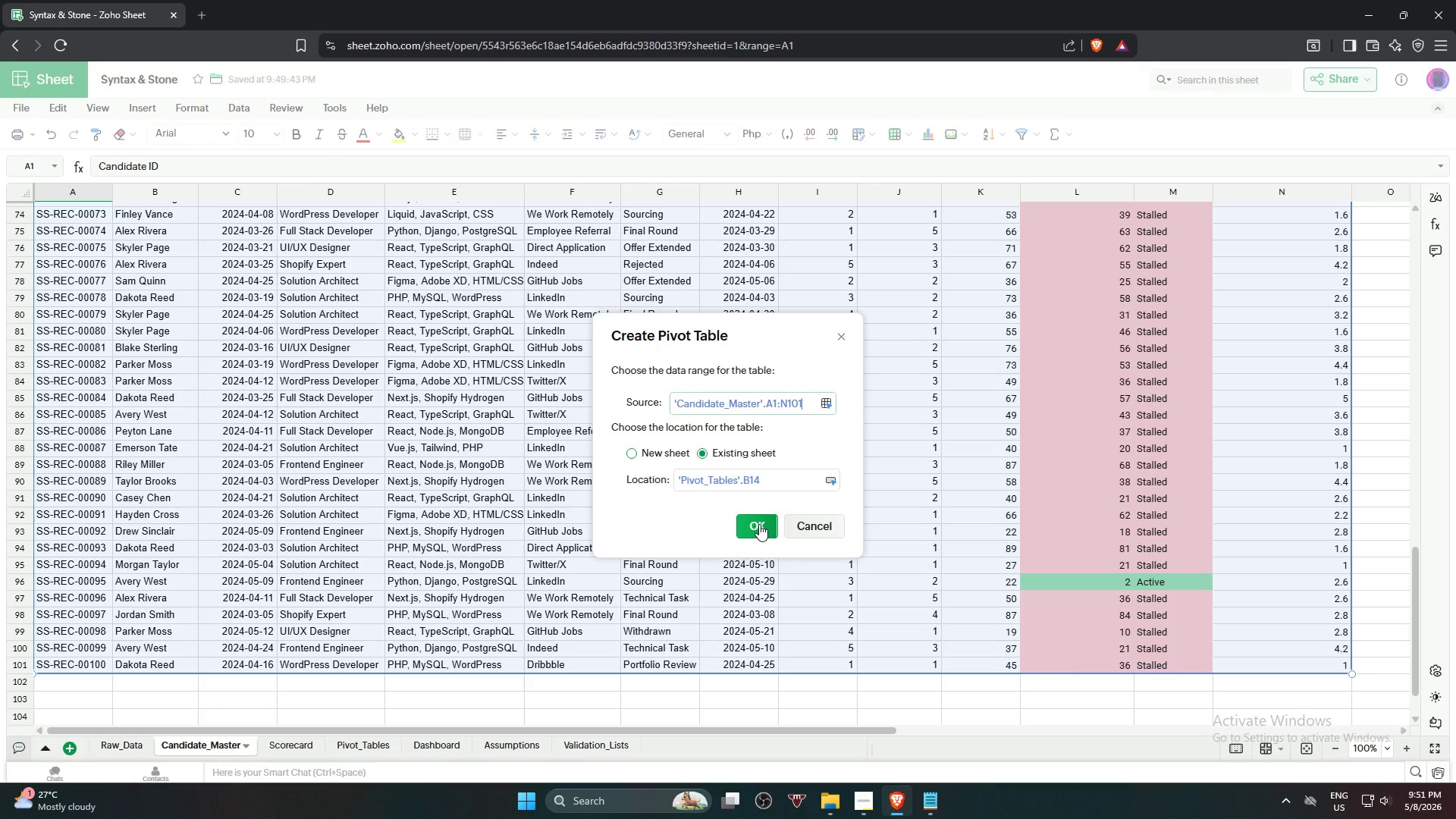 
wait(7.72)
 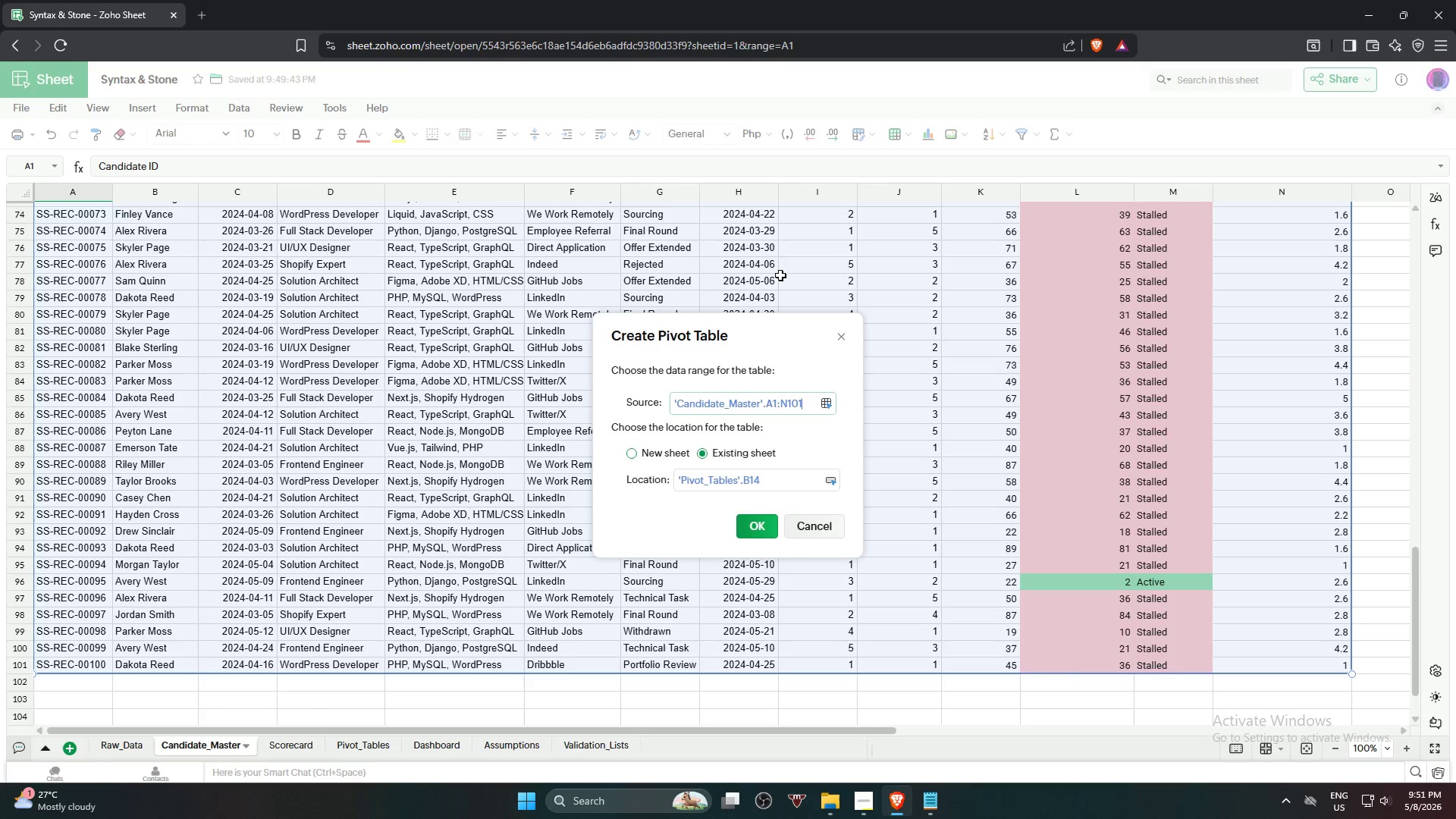 
left_click([758, 524])
 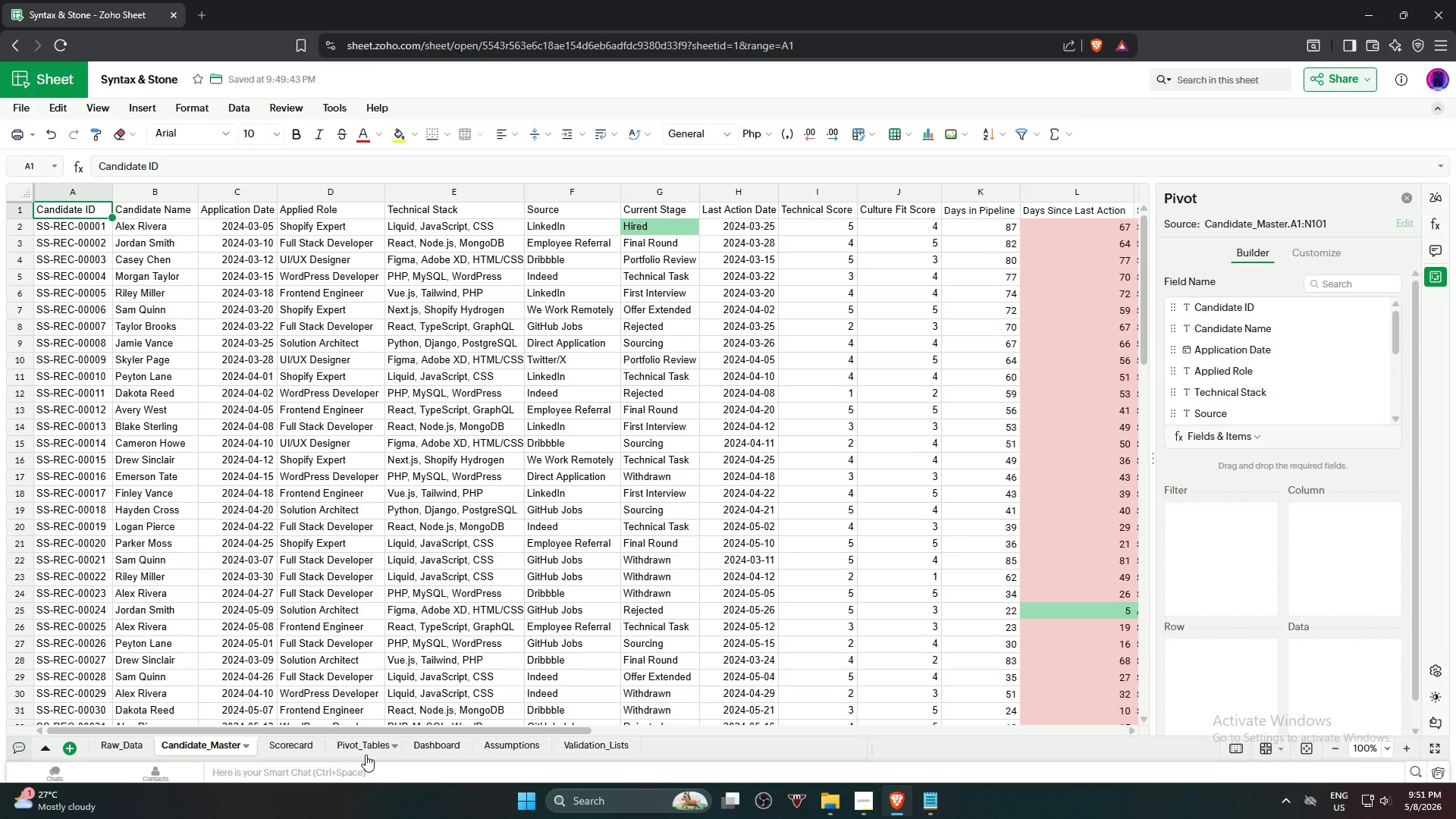 
wait(8.0)
 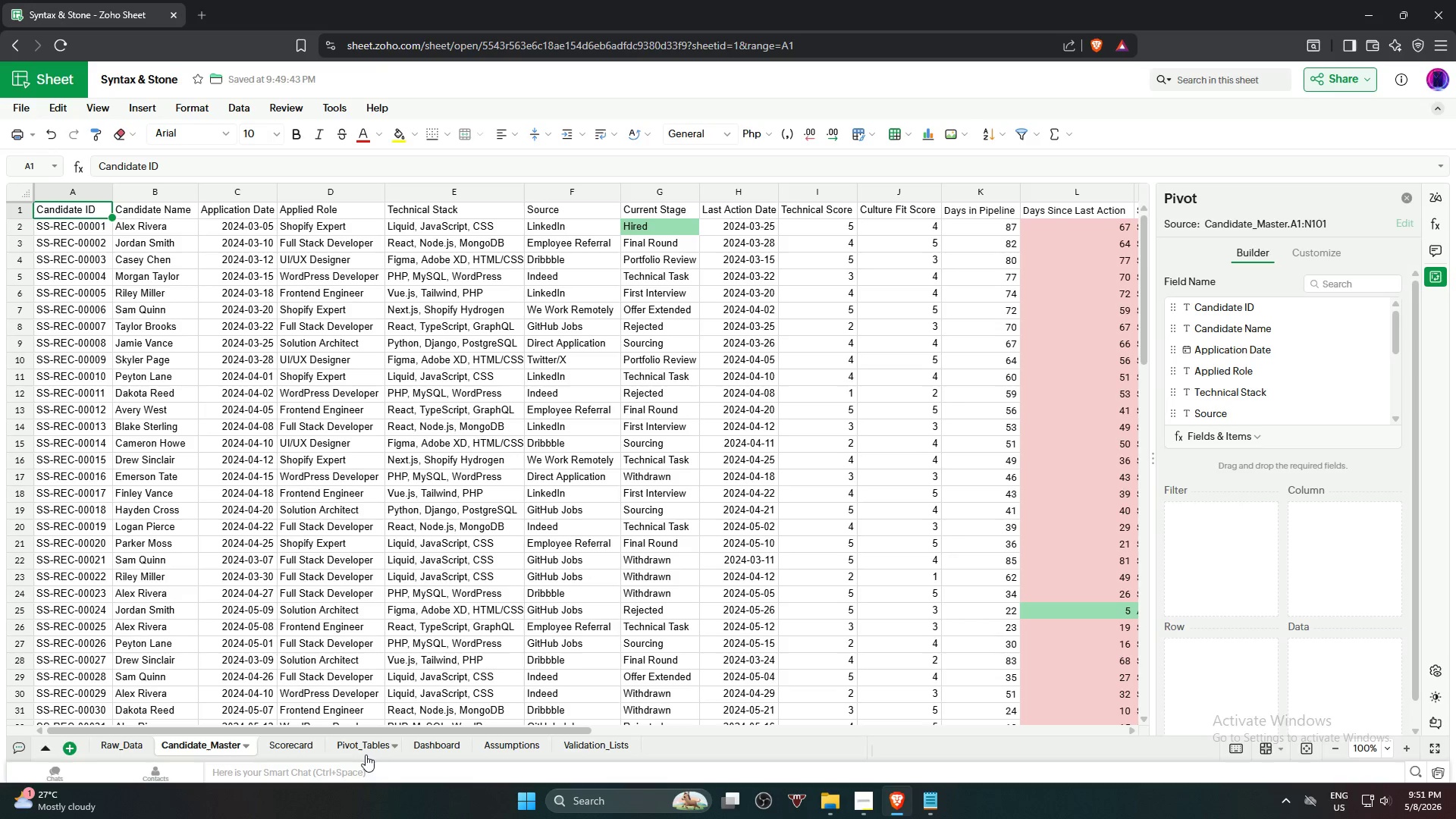 
scroll: coordinate [1304, 372], scroll_direction: down, amount: 1.0
 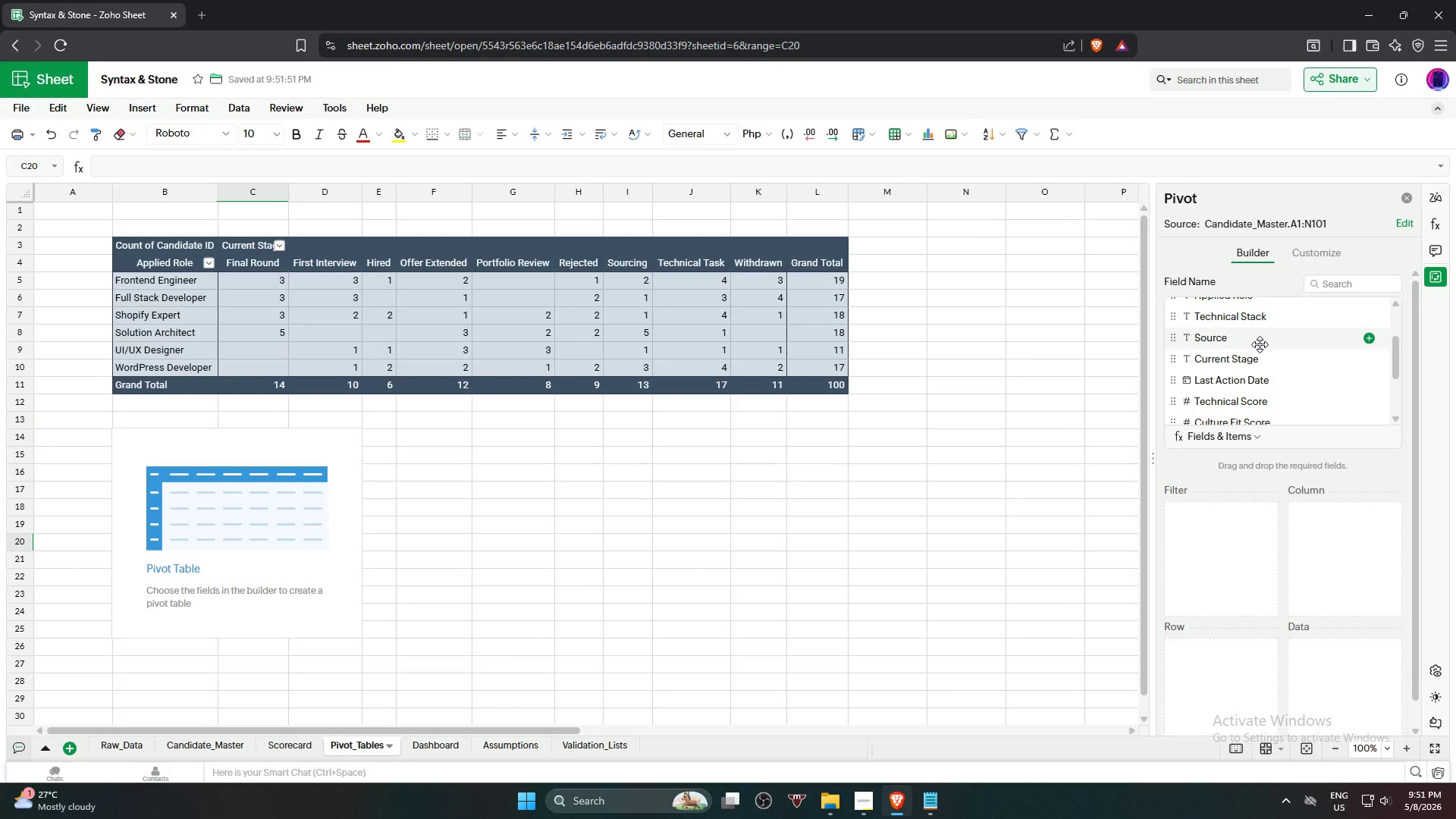 
left_click_drag(start_coordinate=[1260, 344], to_coordinate=[1232, 670])
 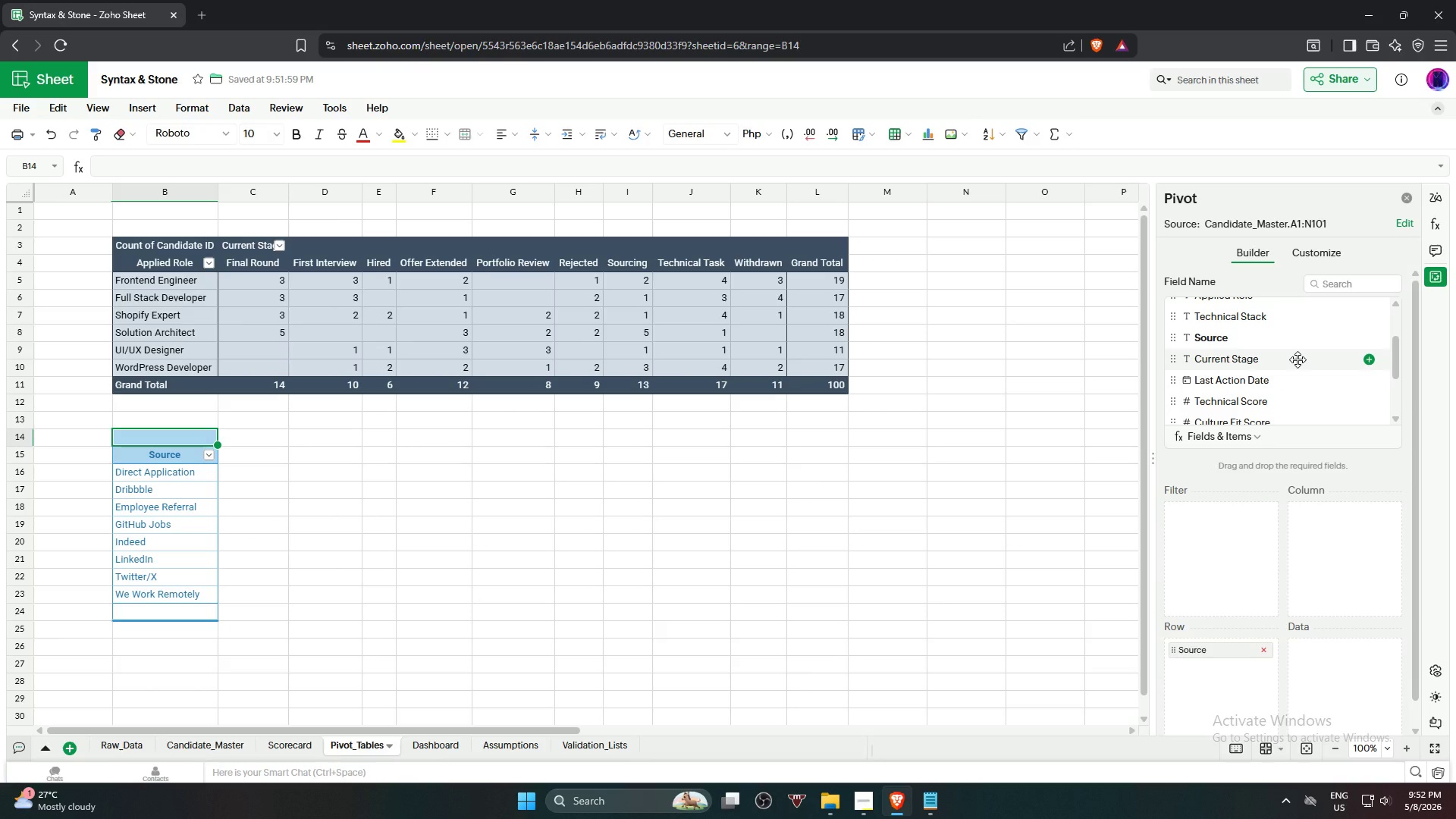 
wait(5.58)
 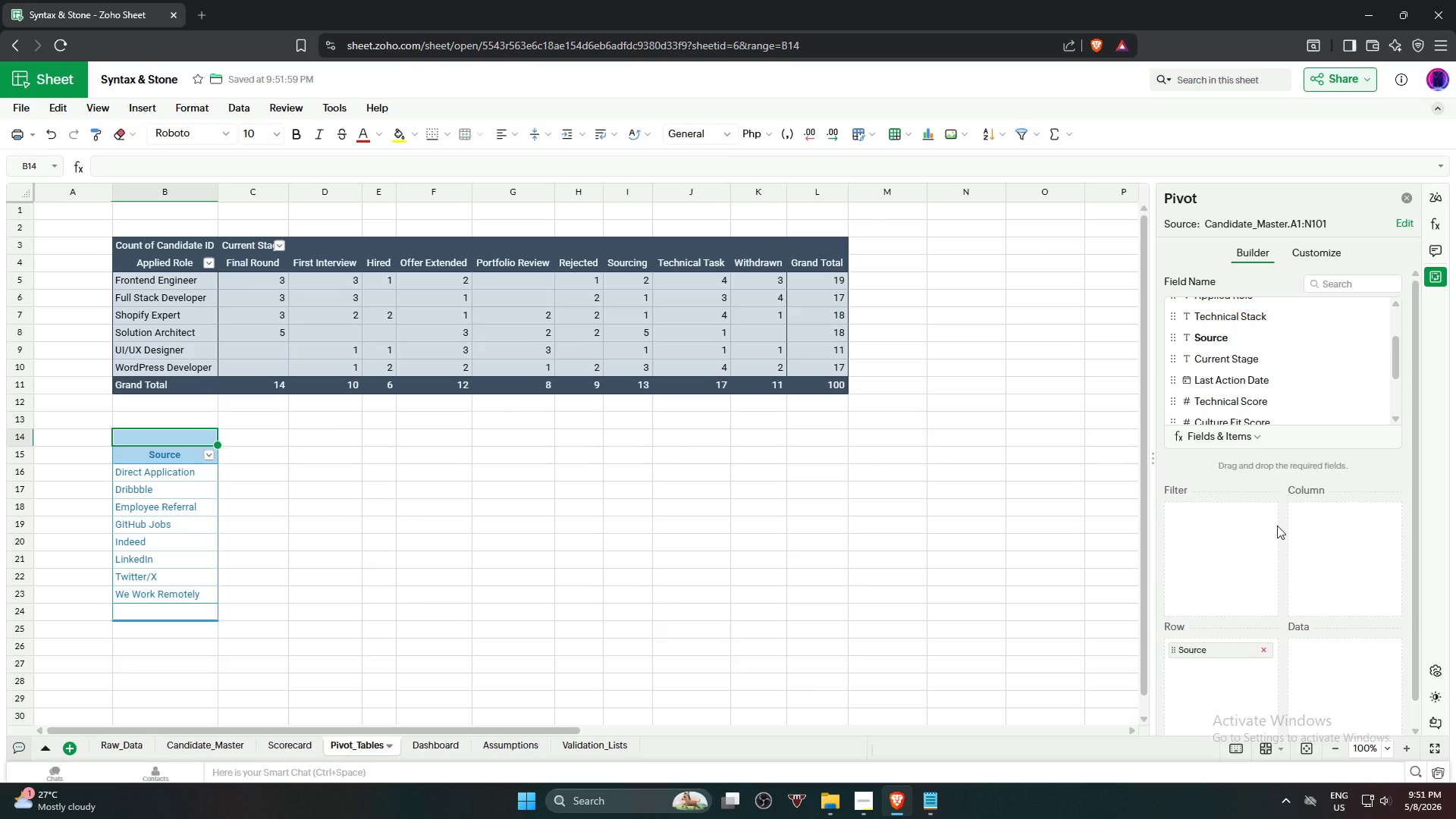 
scroll: coordinate [1296, 359], scroll_direction: up, amount: 4.0
 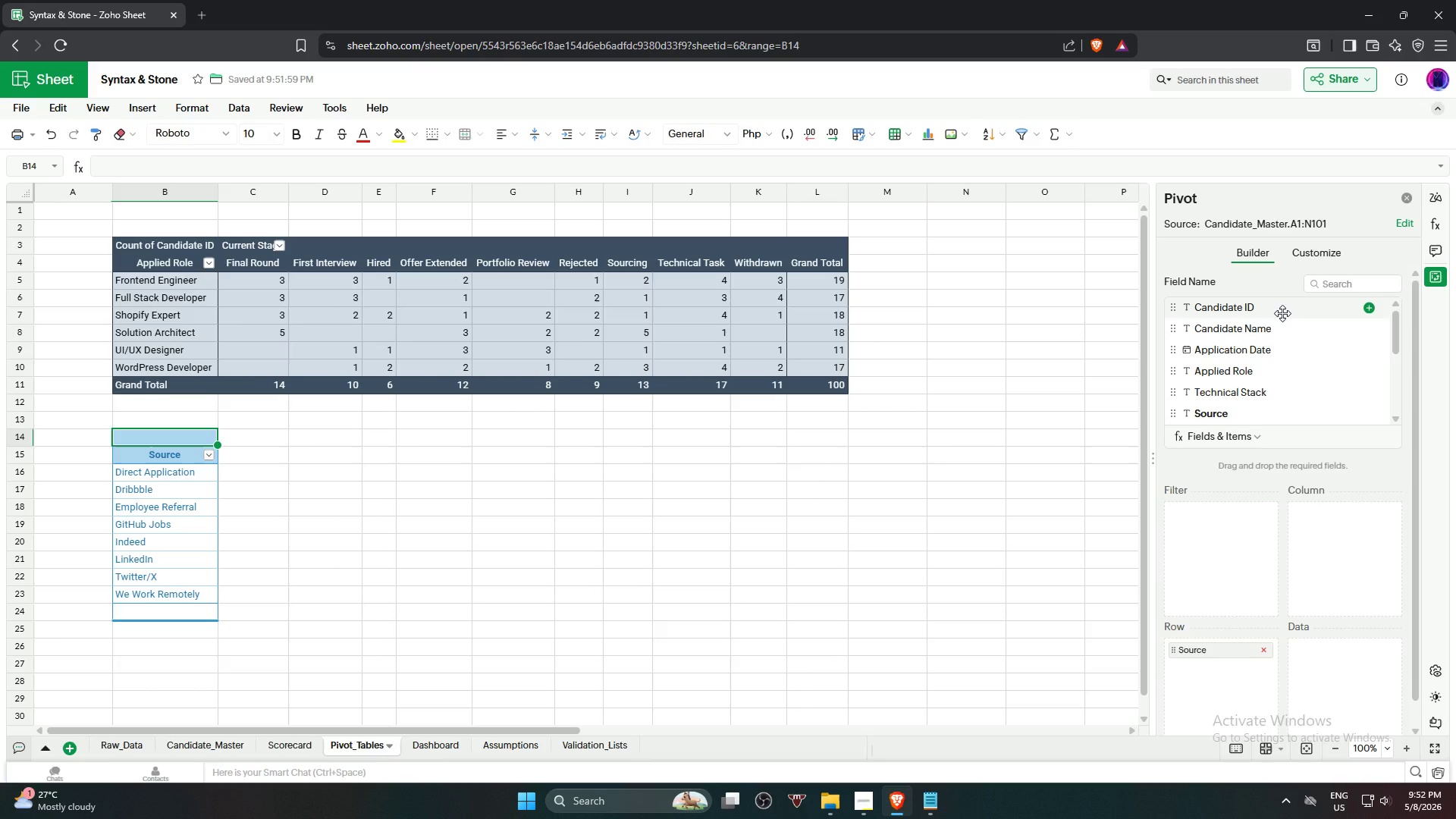 
left_click_drag(start_coordinate=[1282, 313], to_coordinate=[1363, 677])
 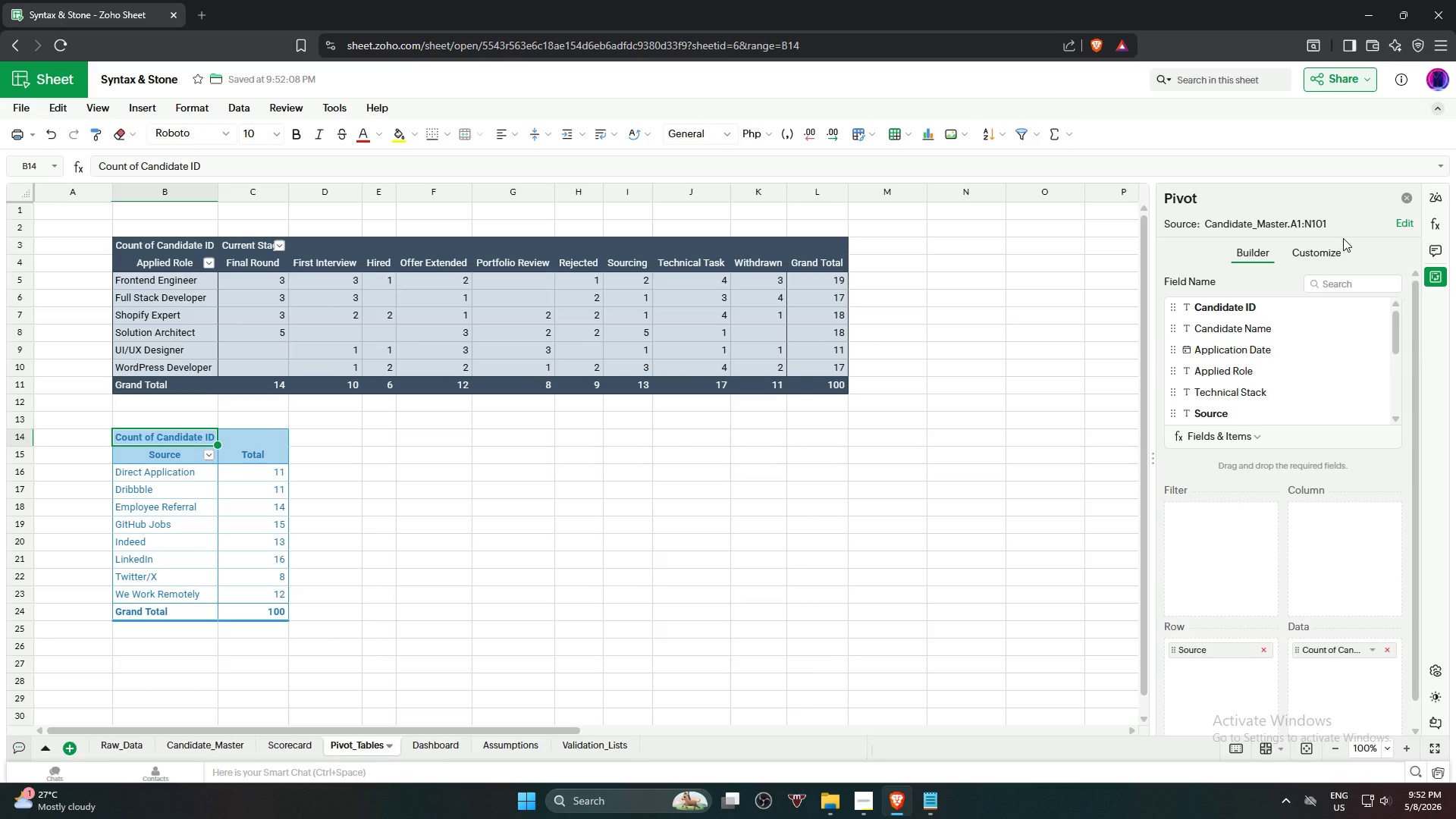 
wait(51.56)
 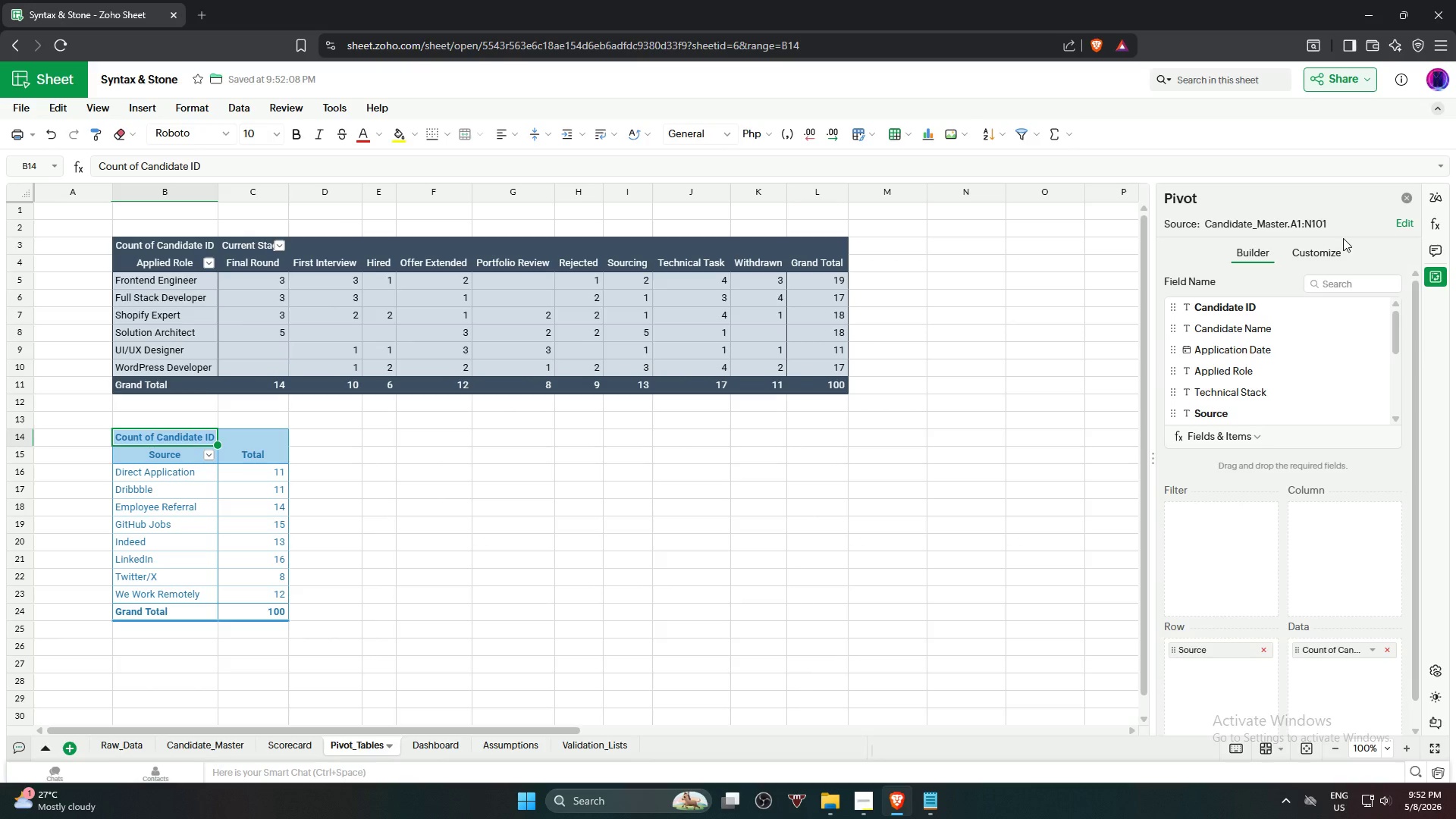 
left_click([1324, 253])
 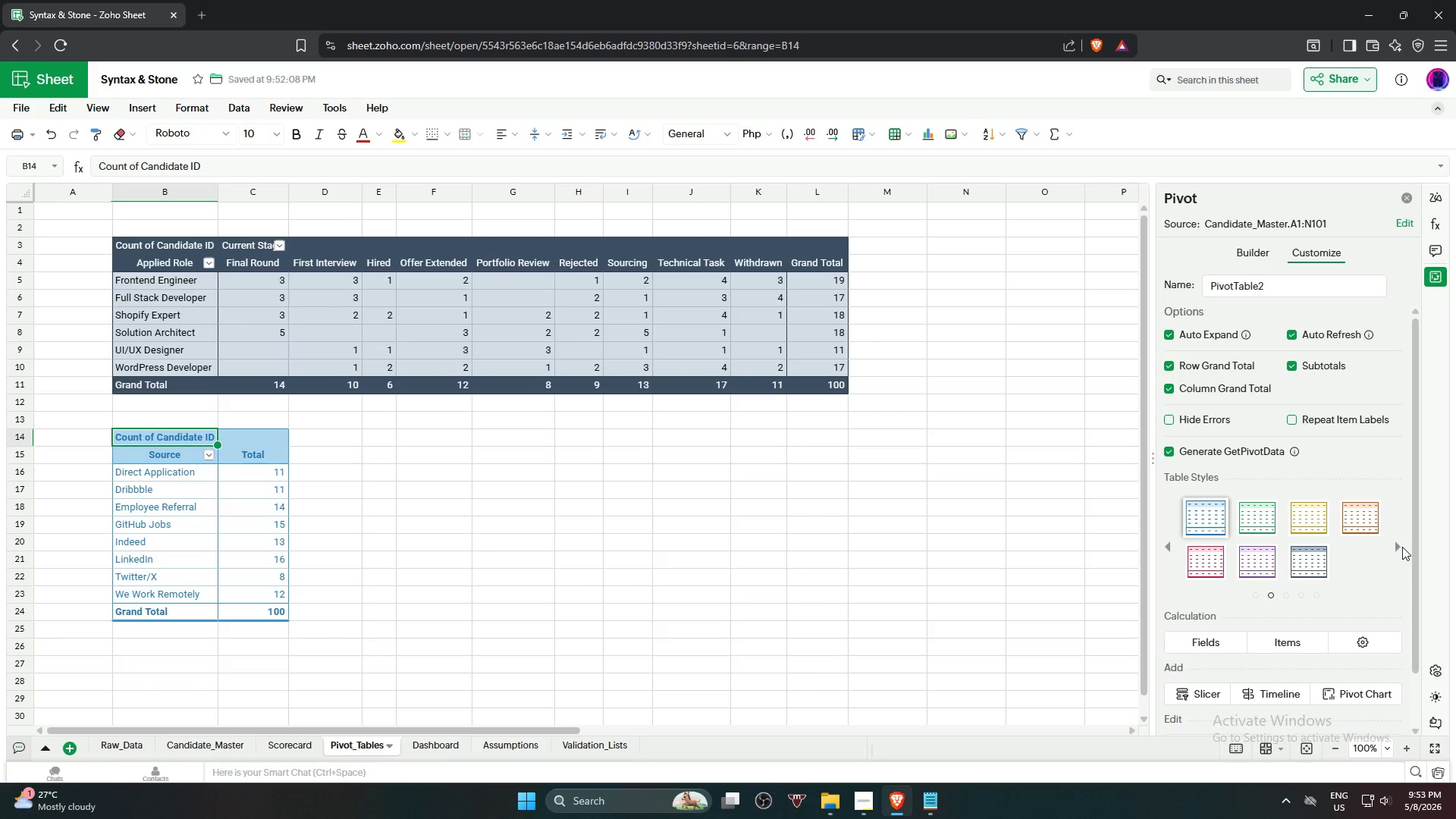 
left_click([1398, 545])
 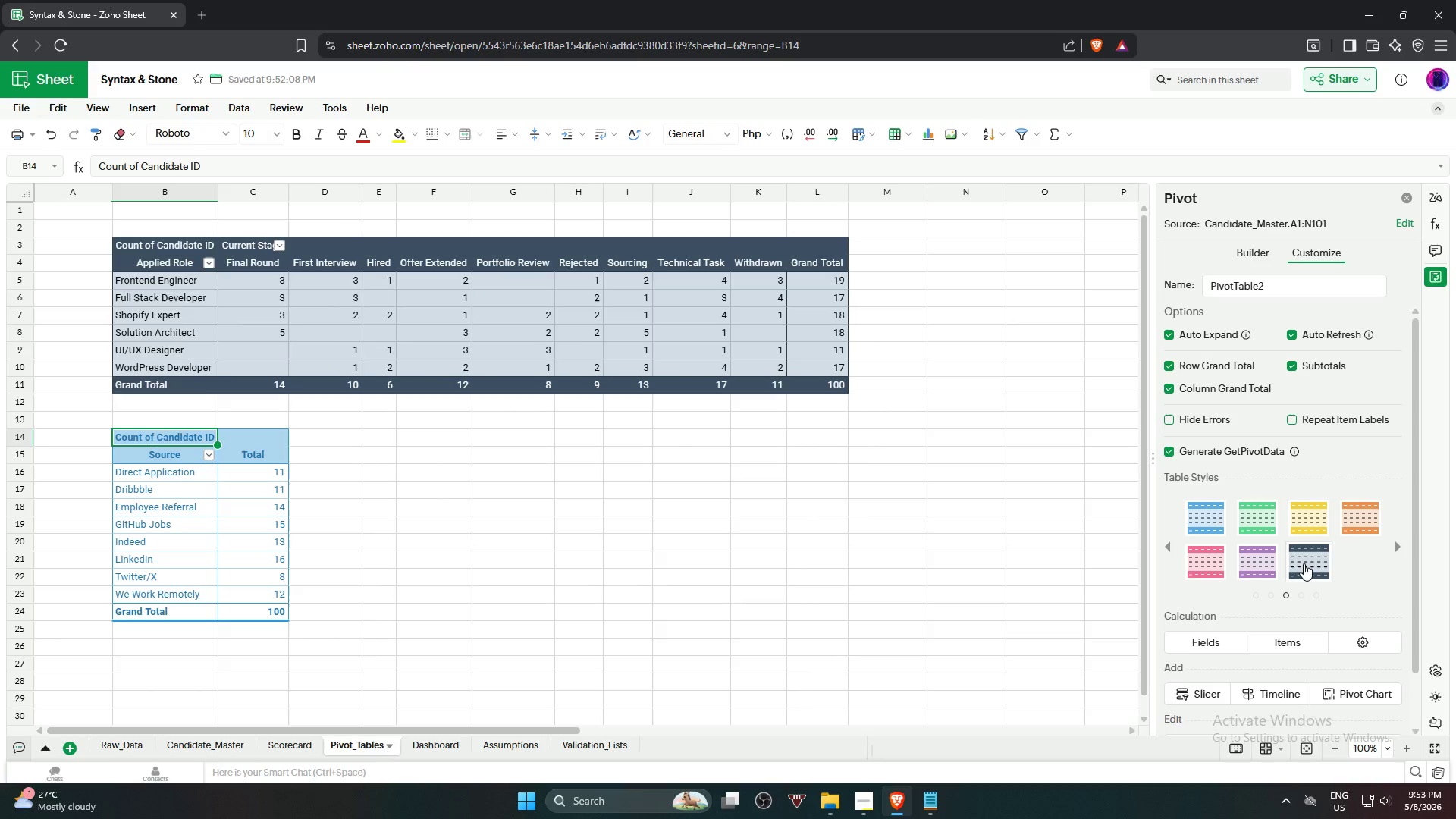 
left_click([1304, 563])
 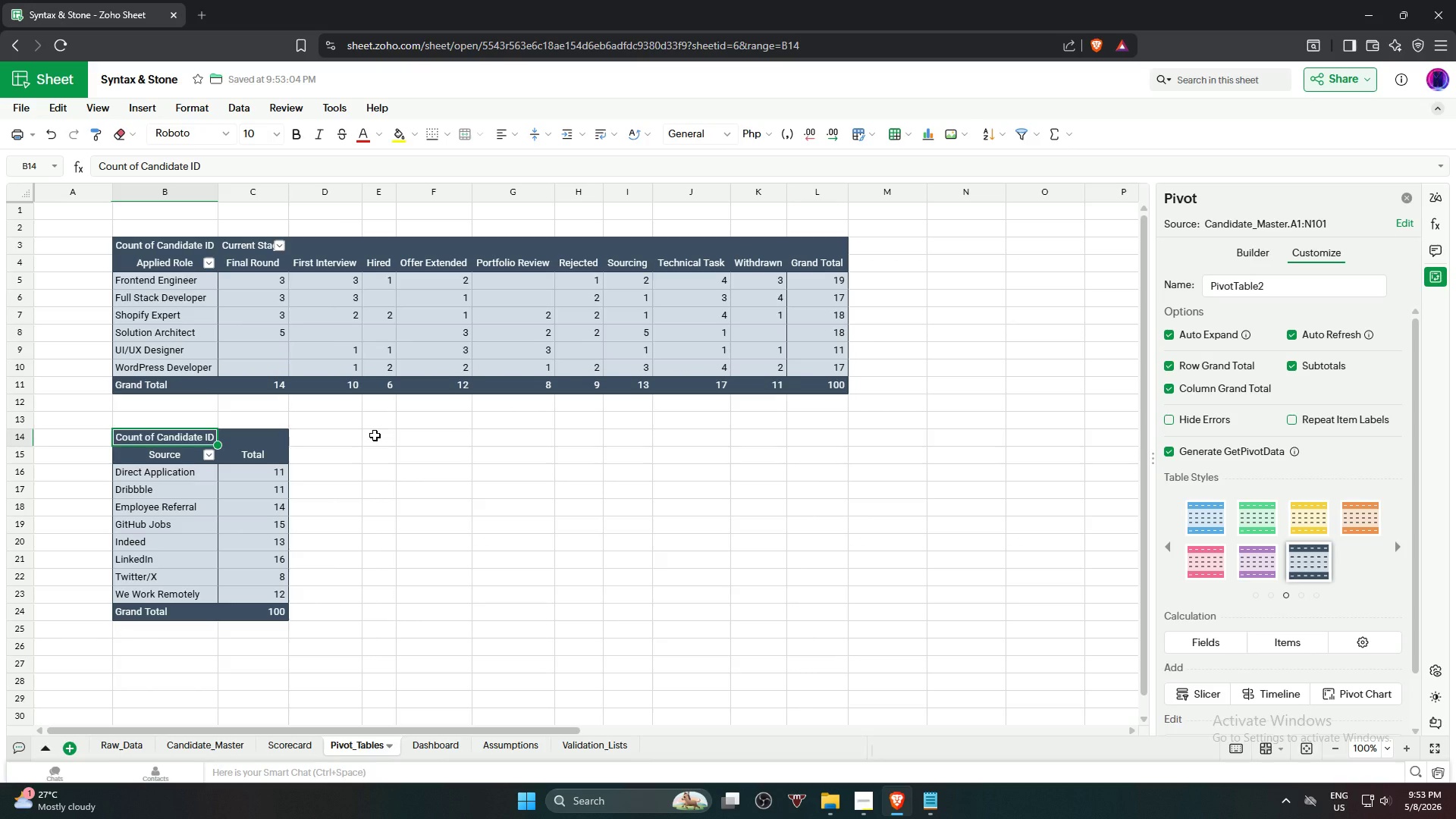 
wait(29.69)
 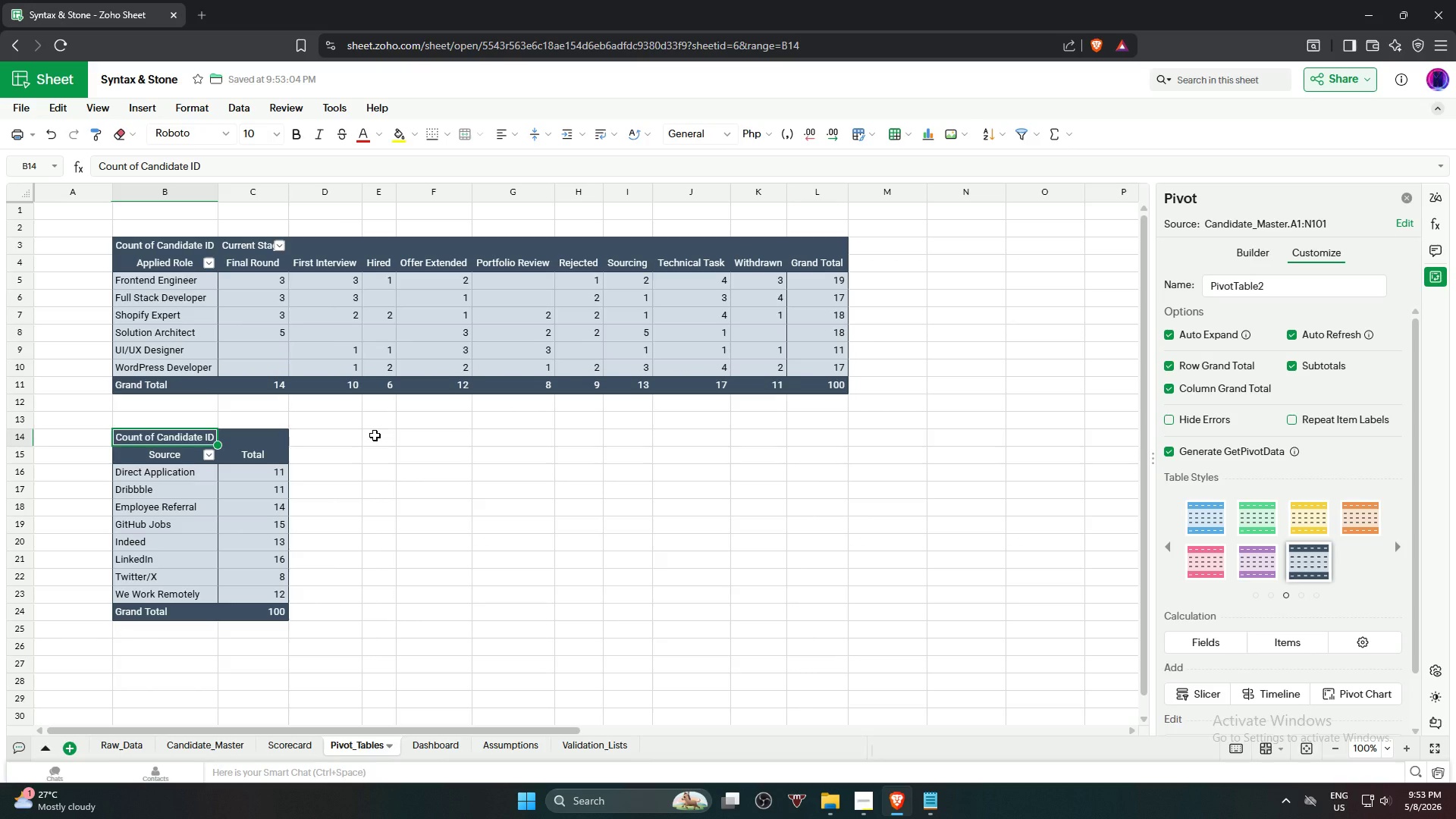 
left_click([377, 439])
 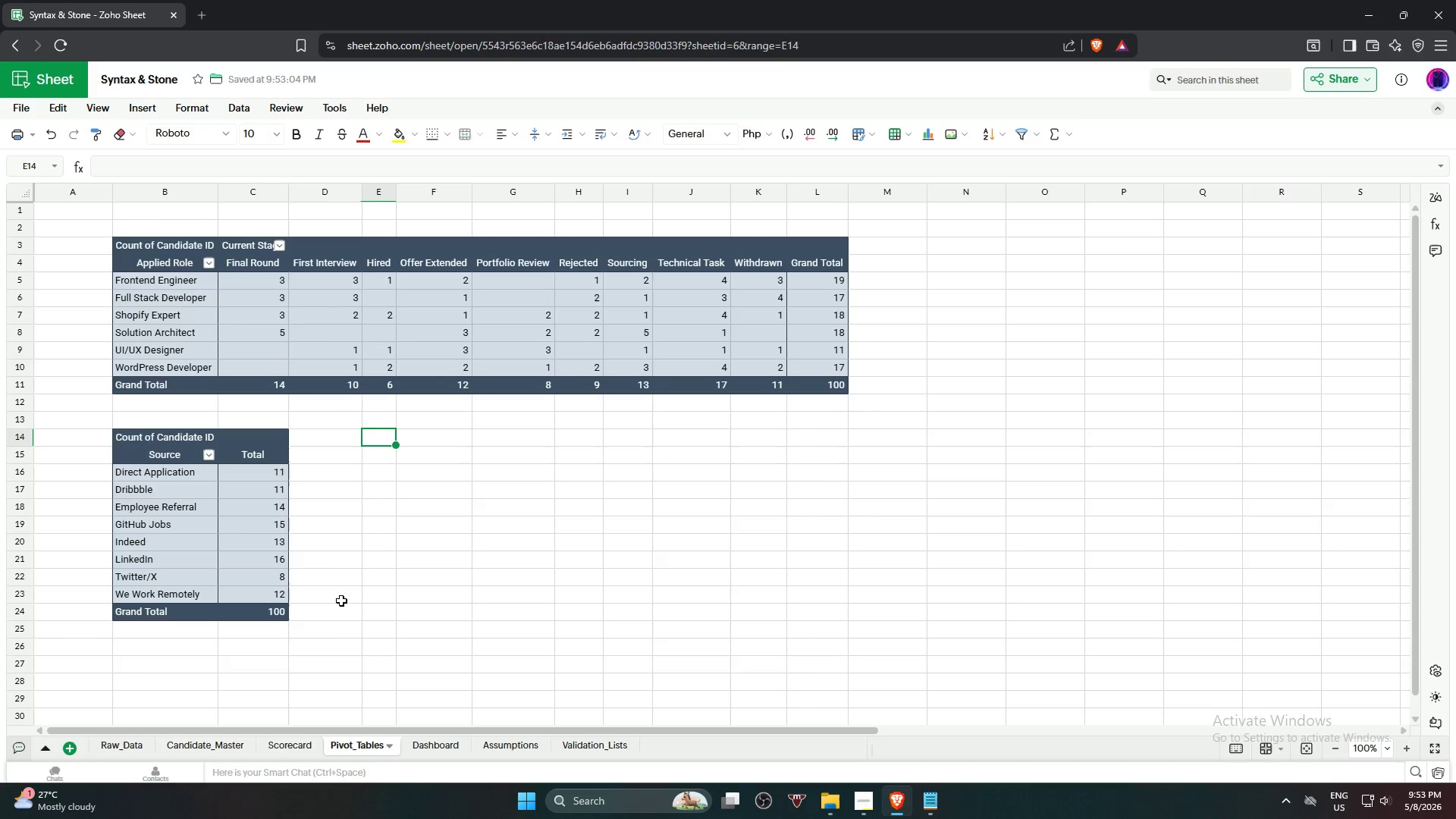 
wait(6.8)
 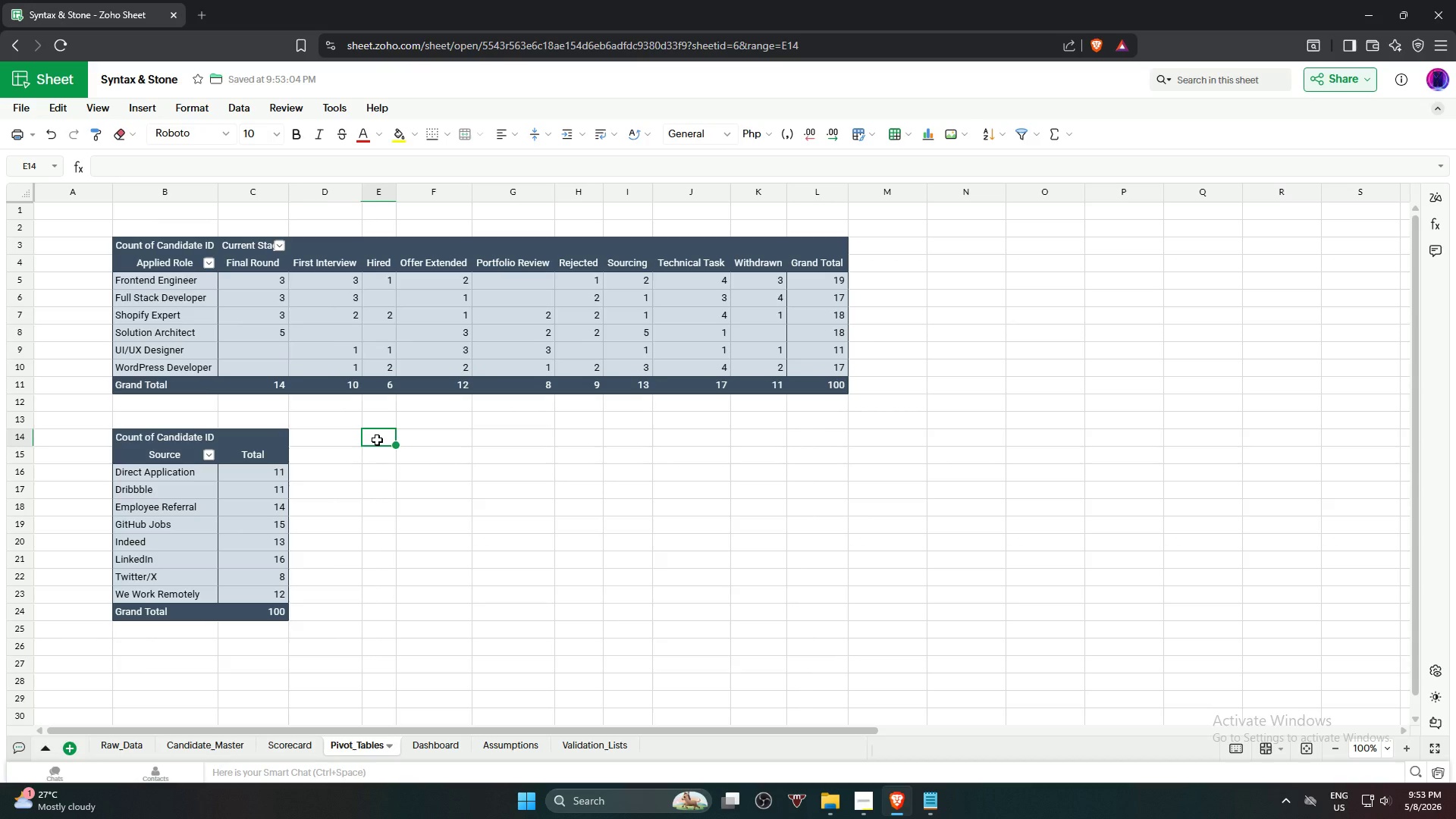 
left_click([230, 108])
 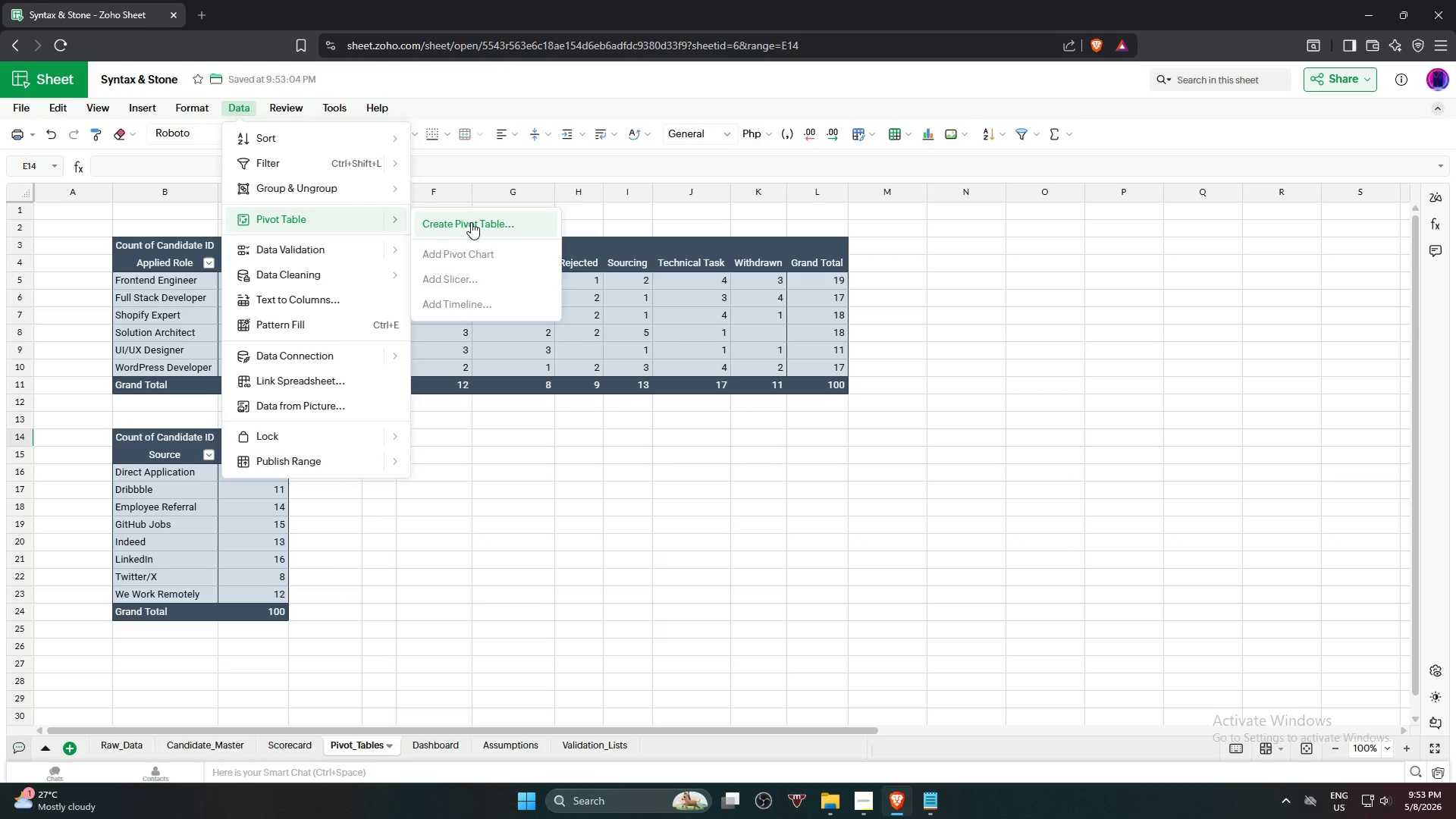 
wait(5.69)
 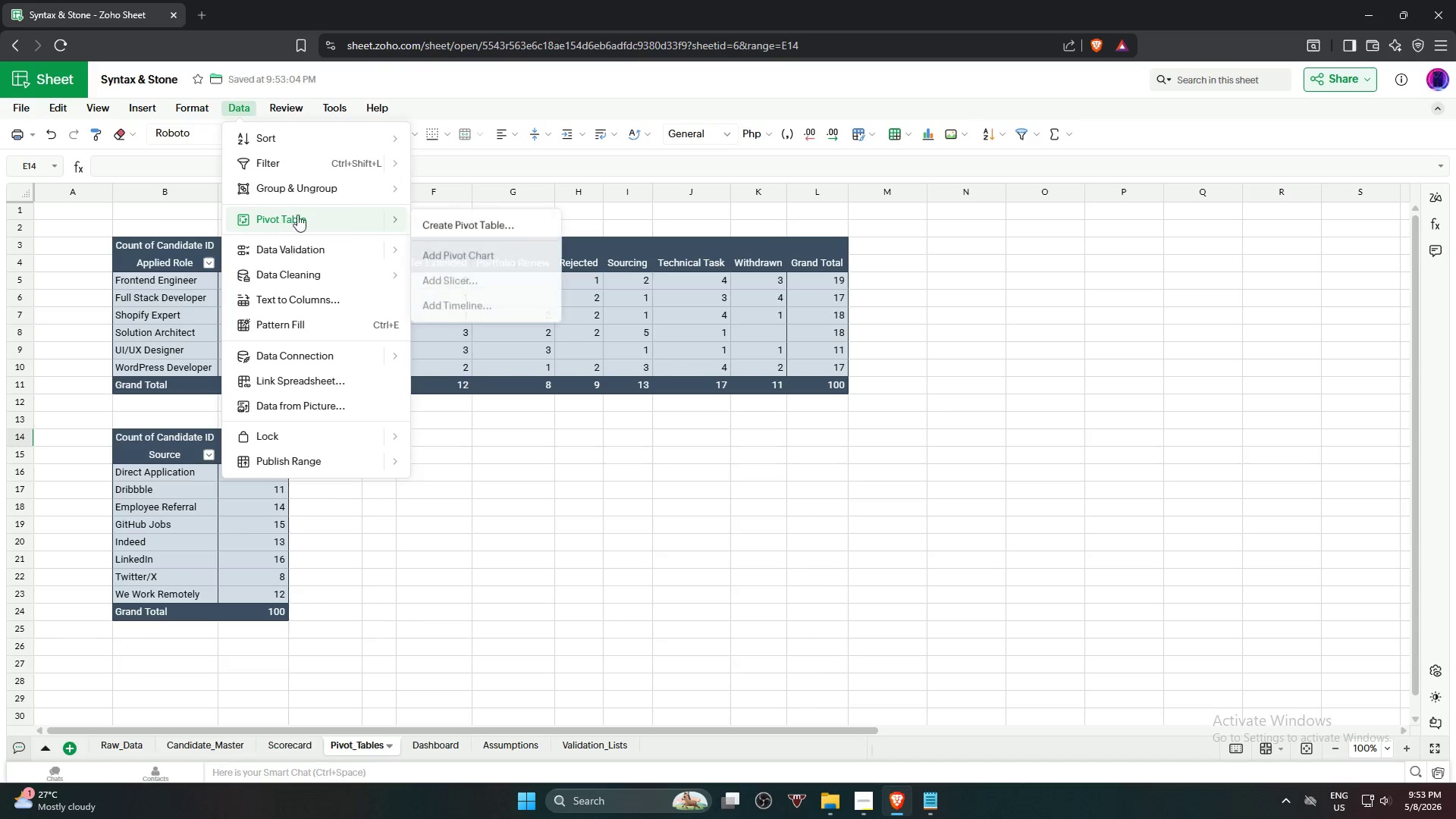 
left_click([471, 222])
 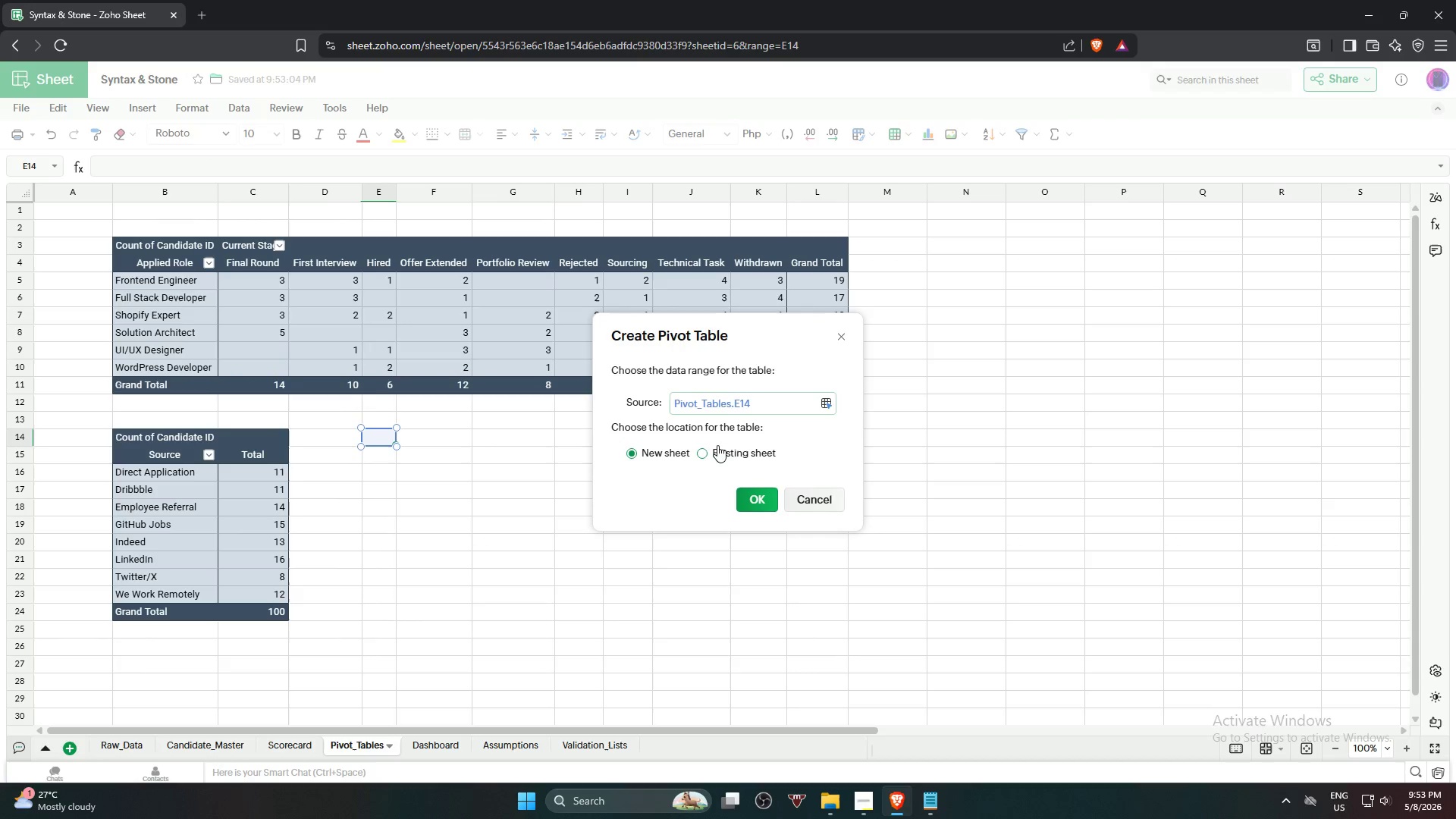 
left_click([728, 451])
 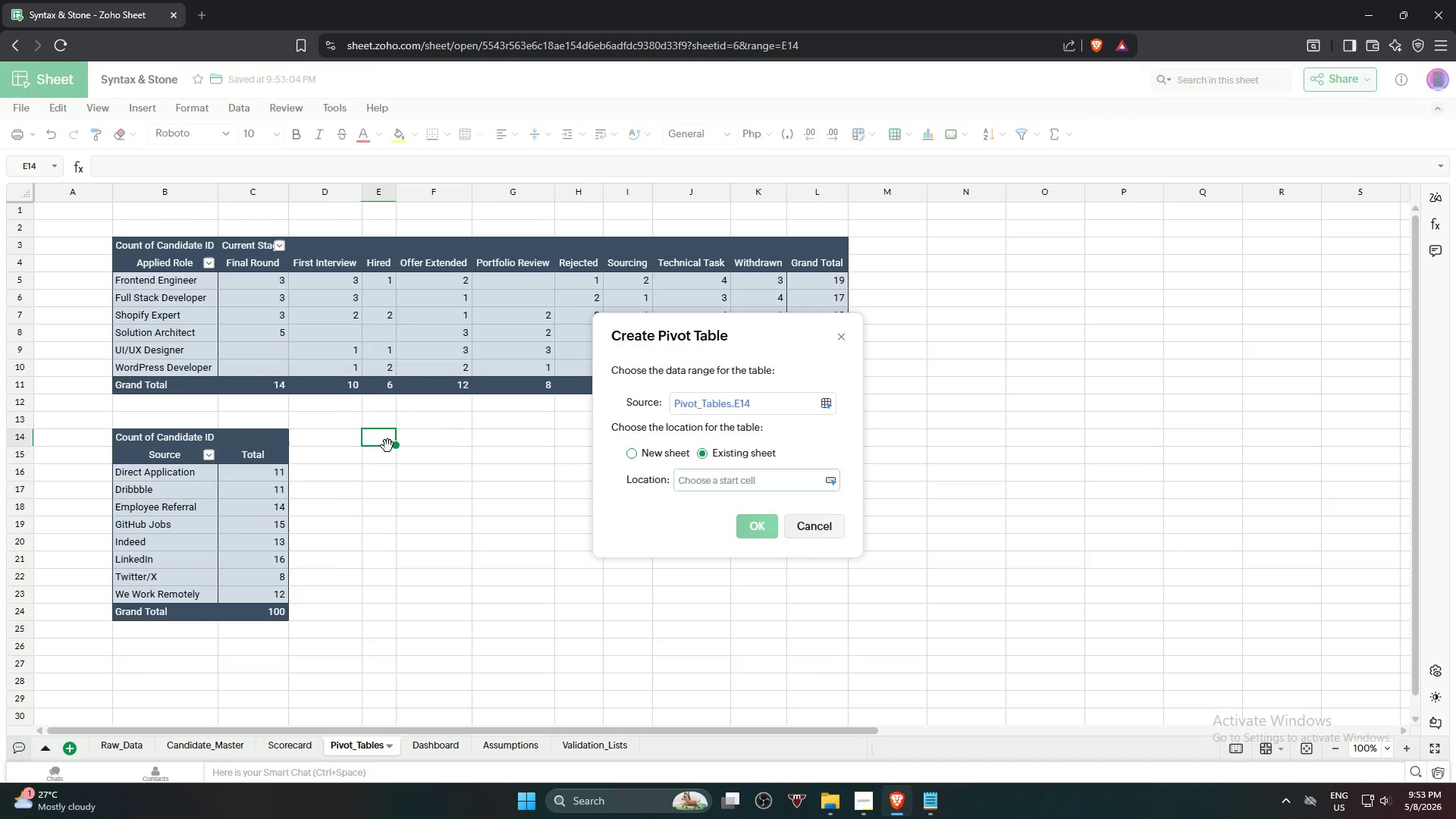 
left_click([380, 443])
 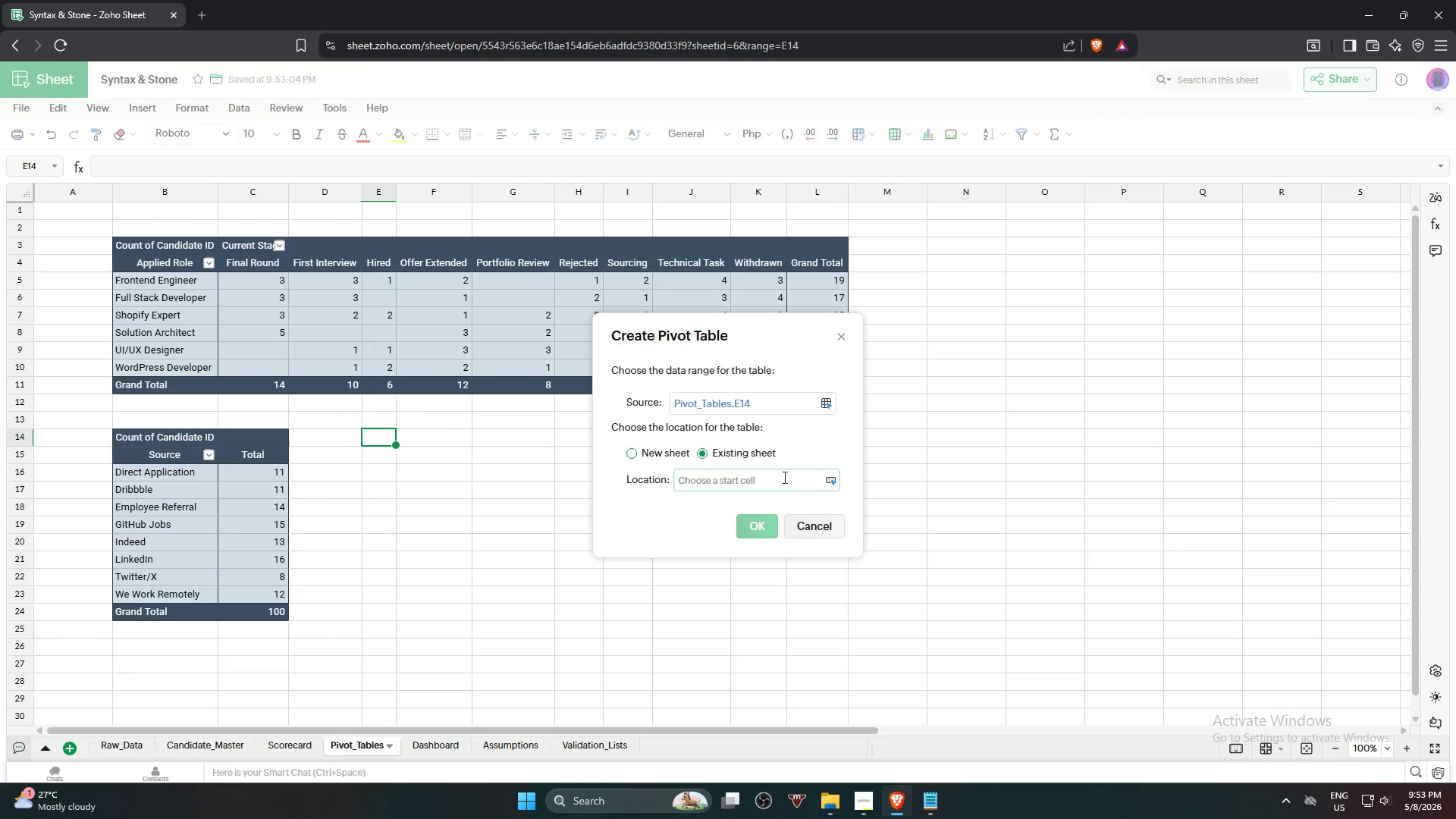 
left_click([758, 475])
 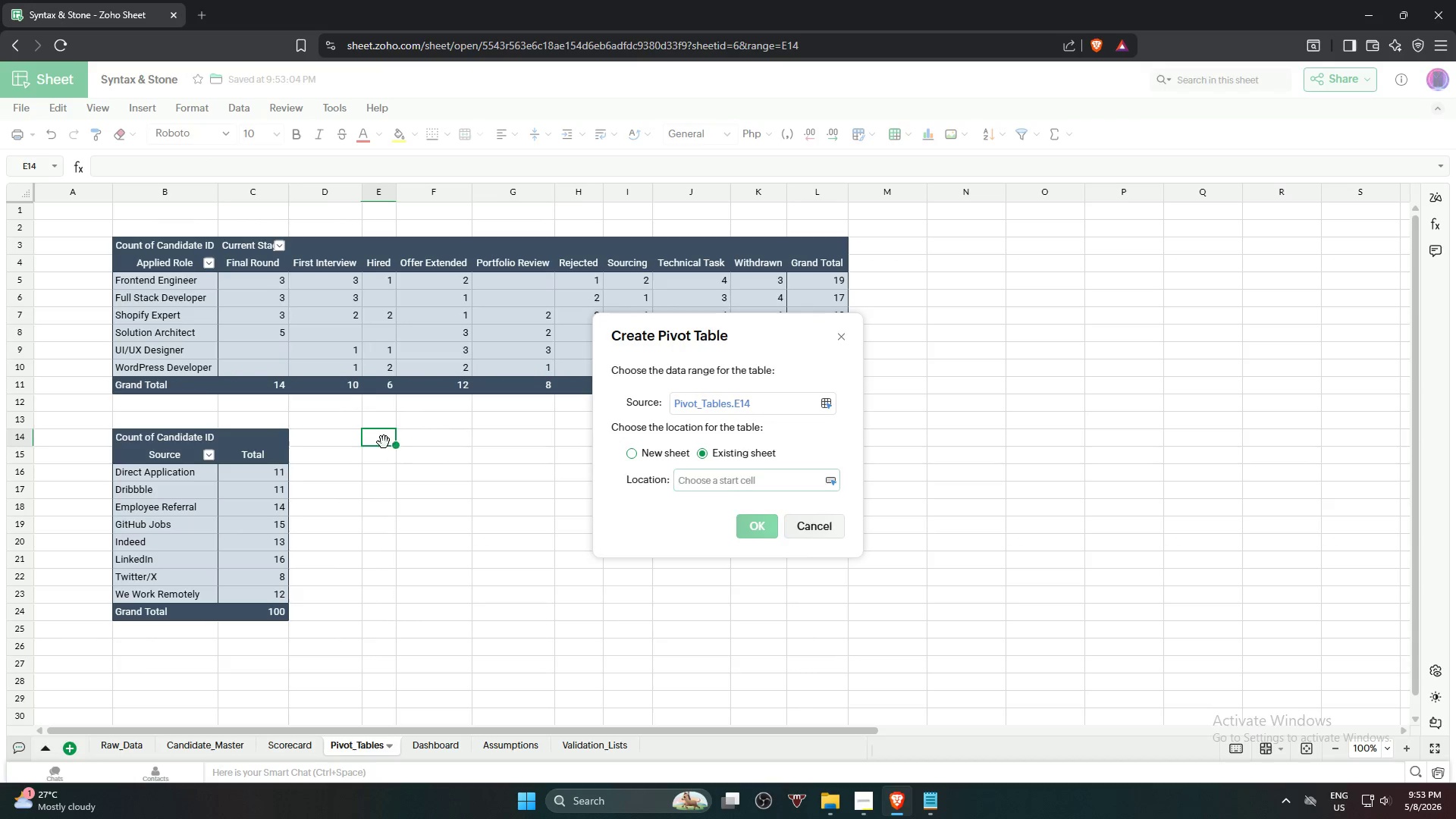 
left_click([381, 441])
 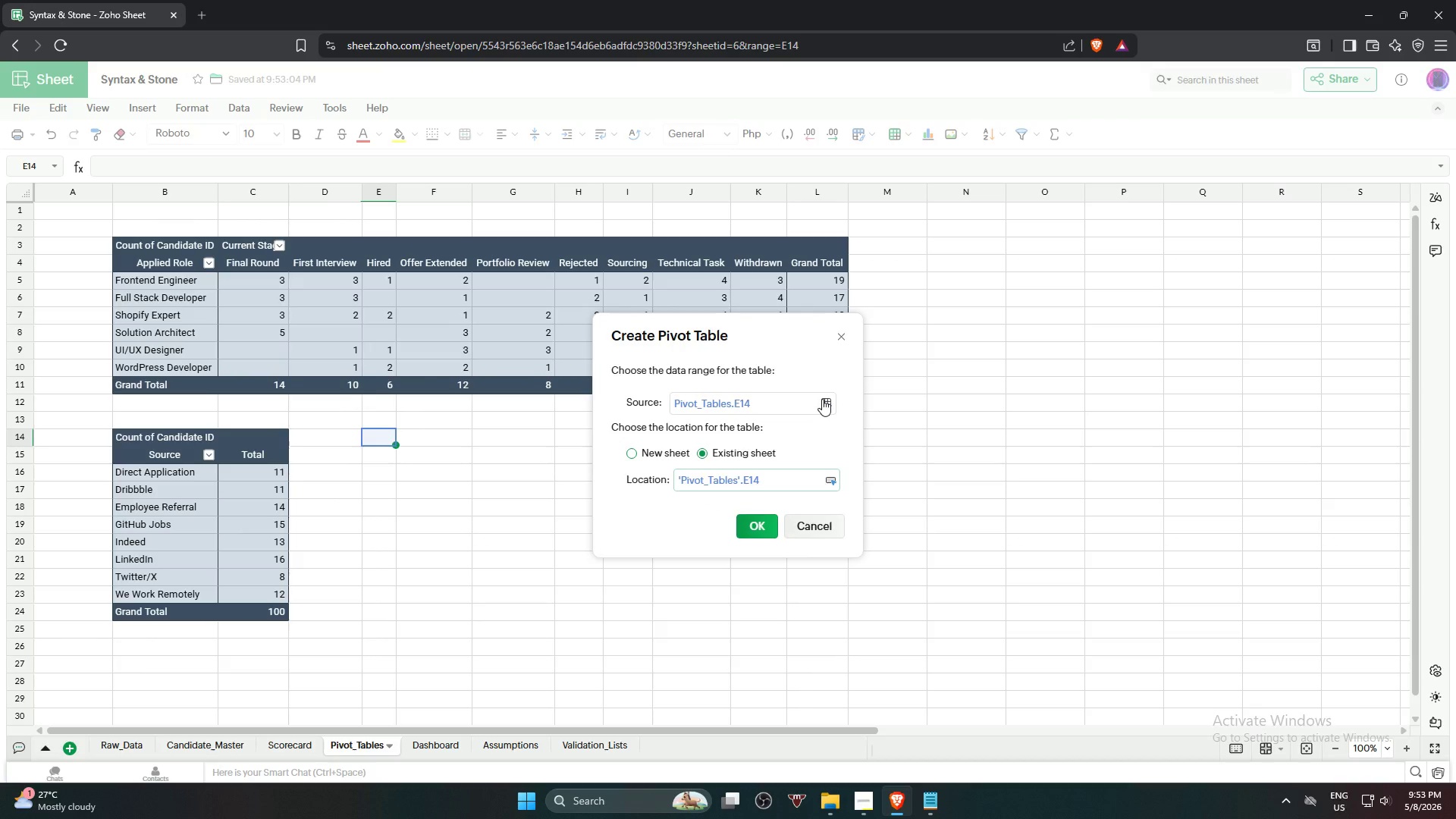 
left_click([822, 399])
 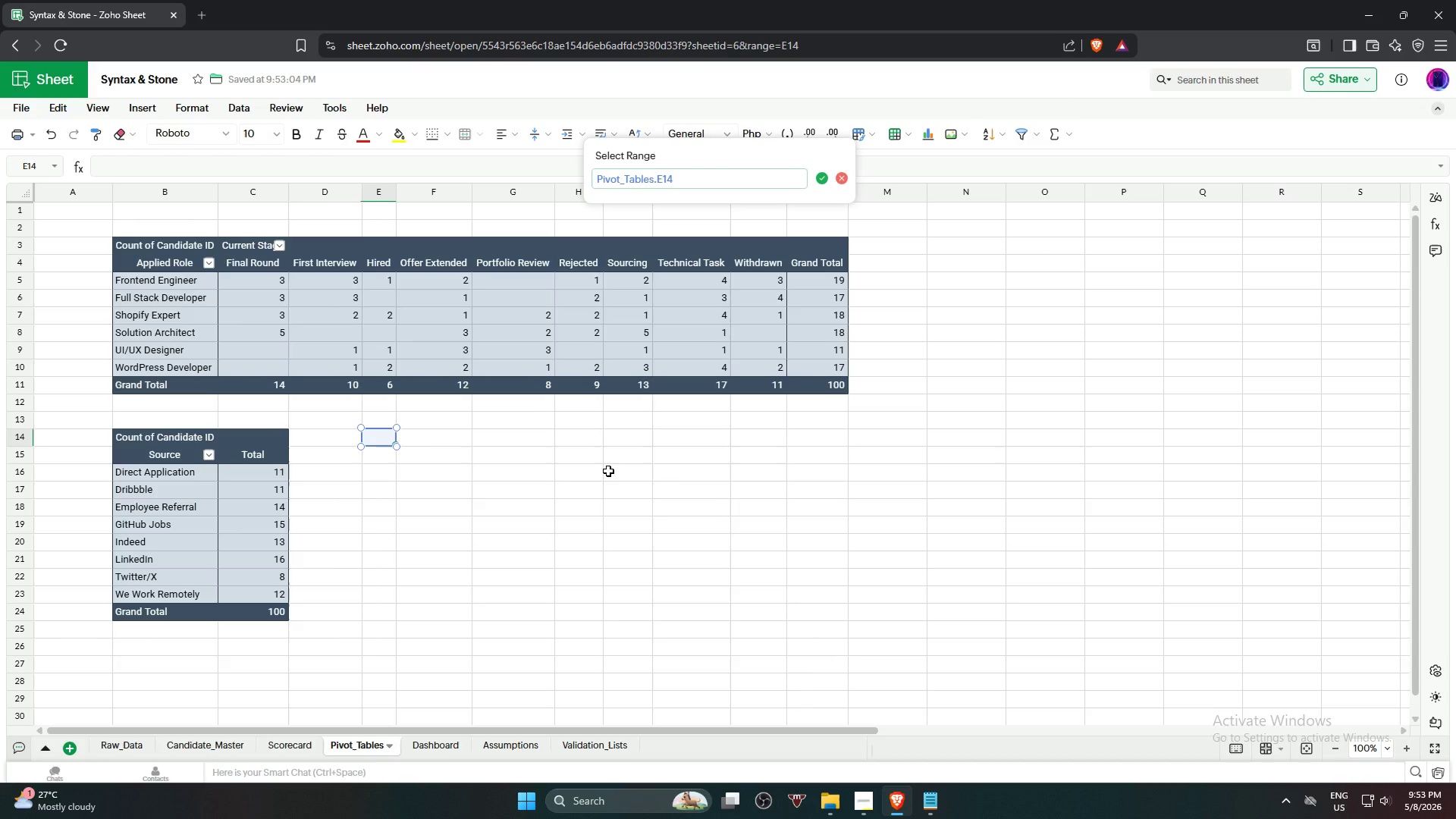 
hold_key(key=Backspace, duration=1.53)
 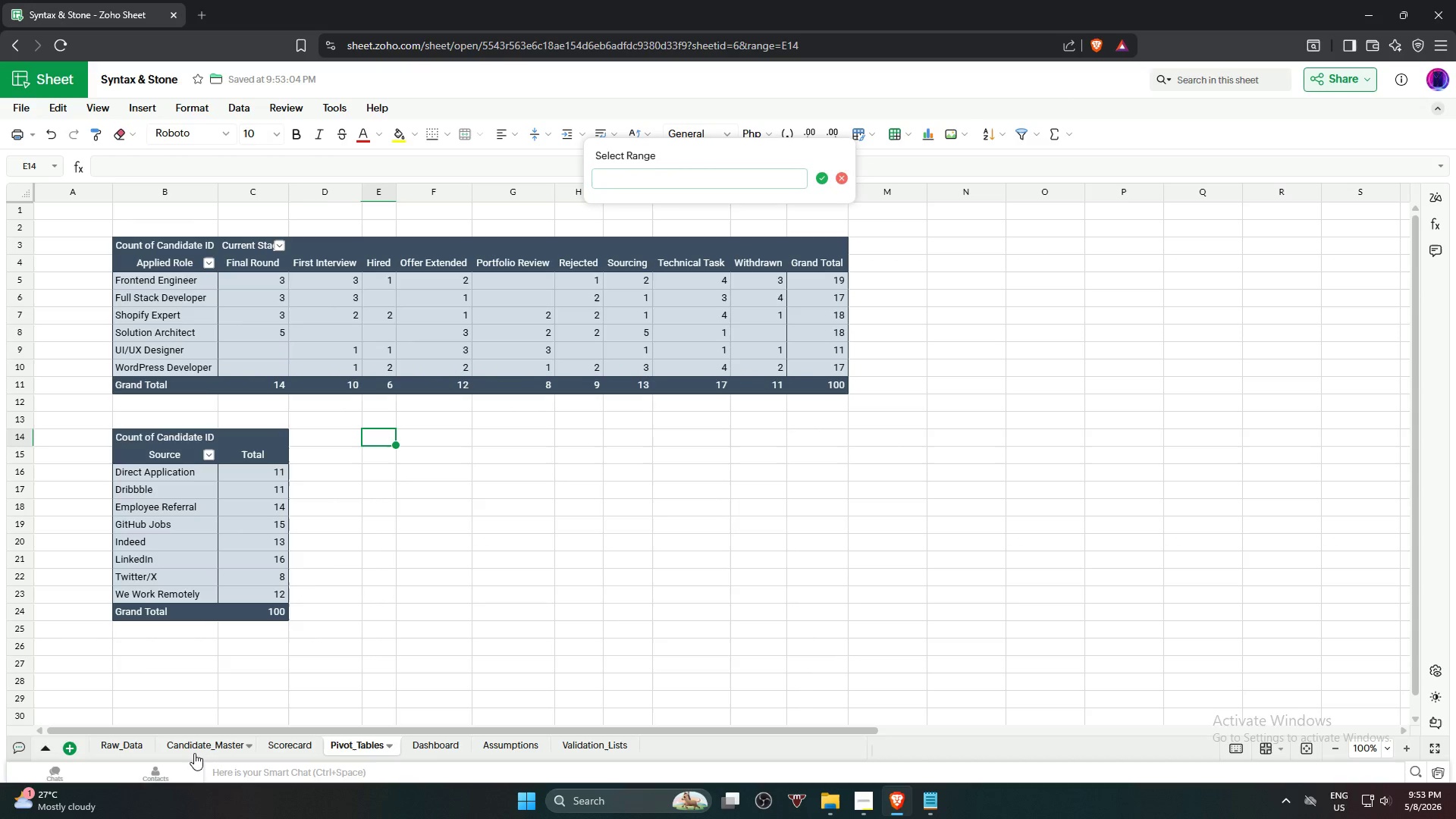 
left_click([193, 750])
 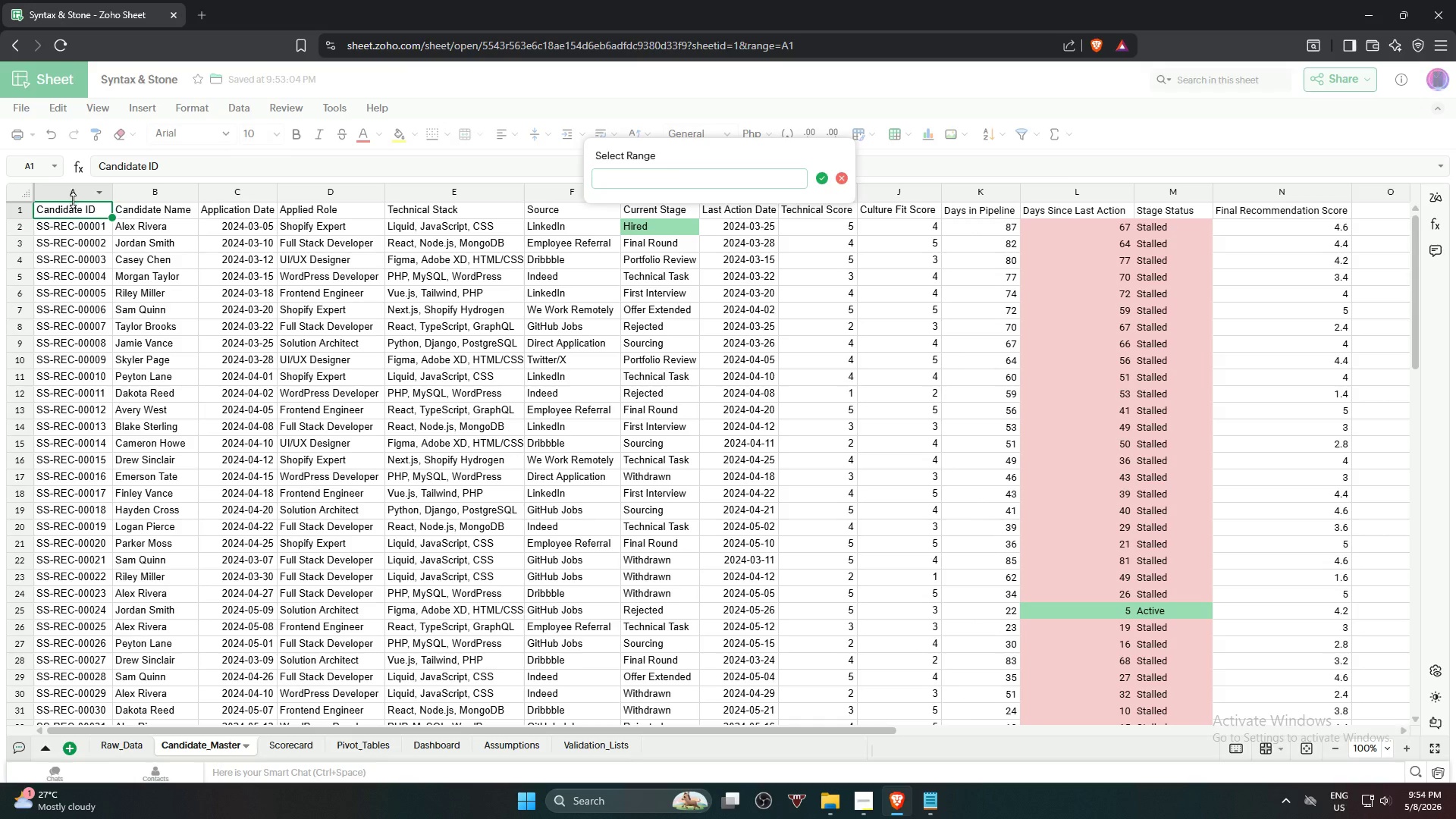 
left_click([80, 210])
 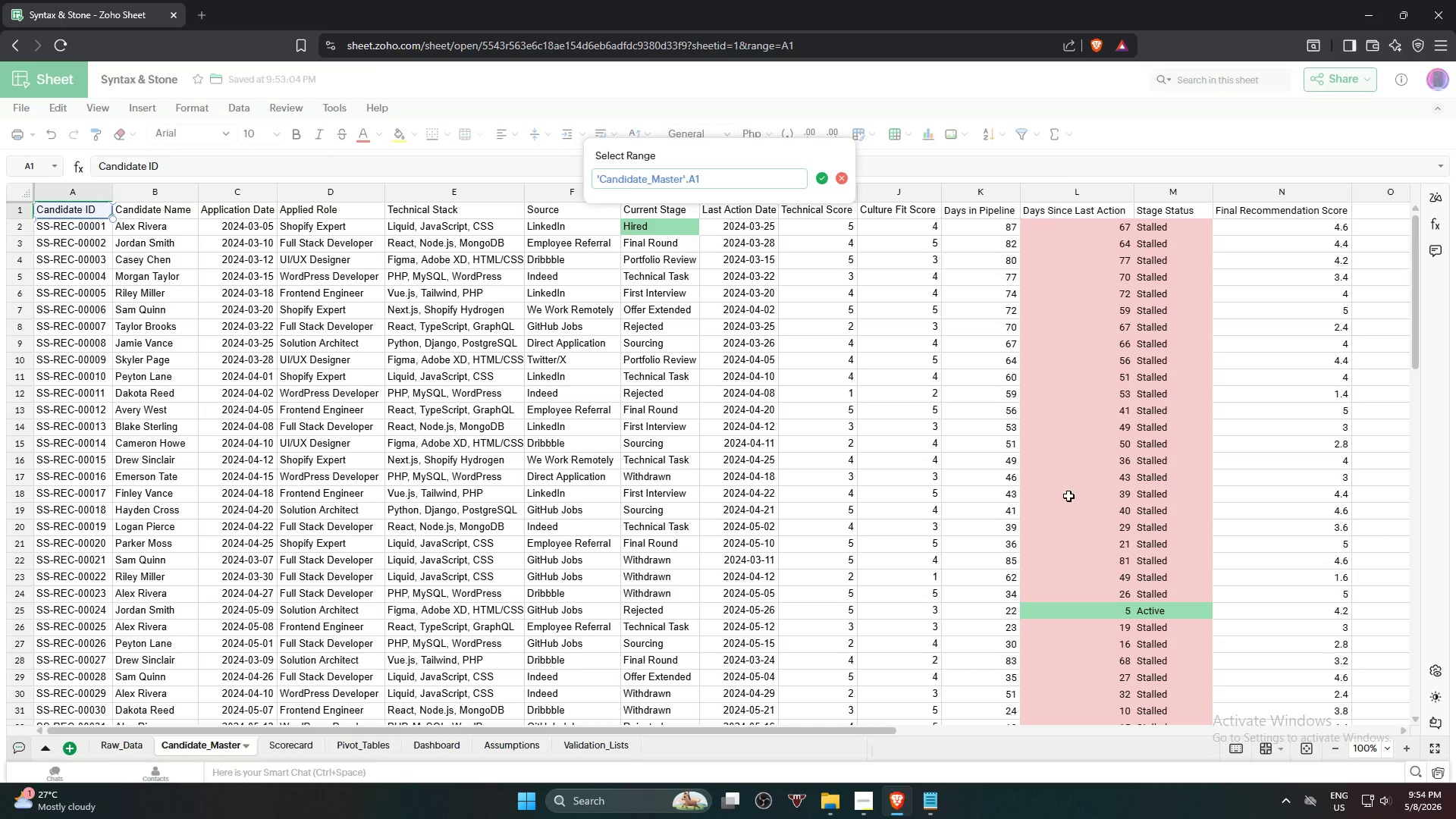 
hold_key(key=ShiftLeft, duration=1.61)
 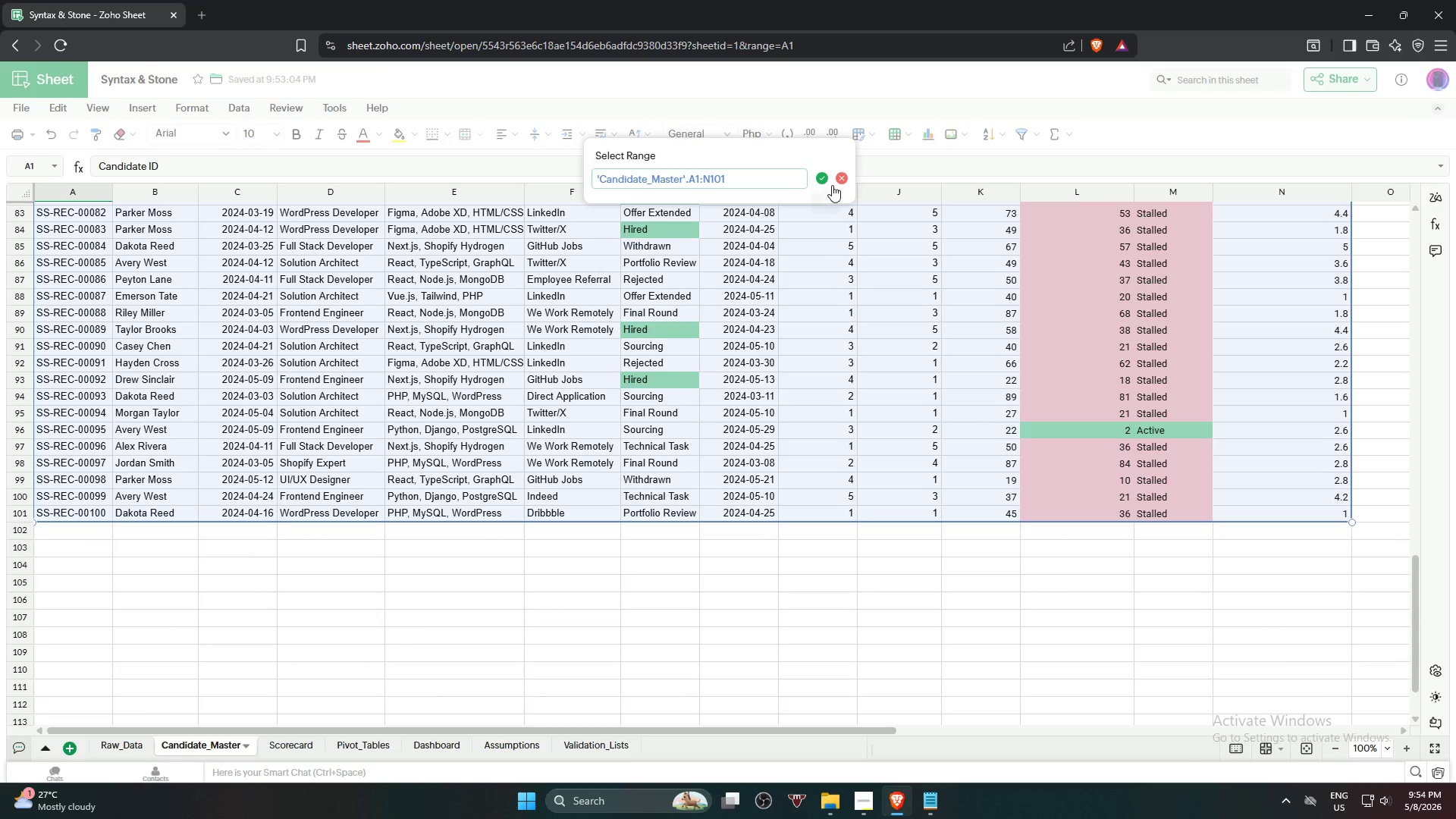 
scroll: coordinate [1329, 620], scroll_direction: down, amount: 18.0
 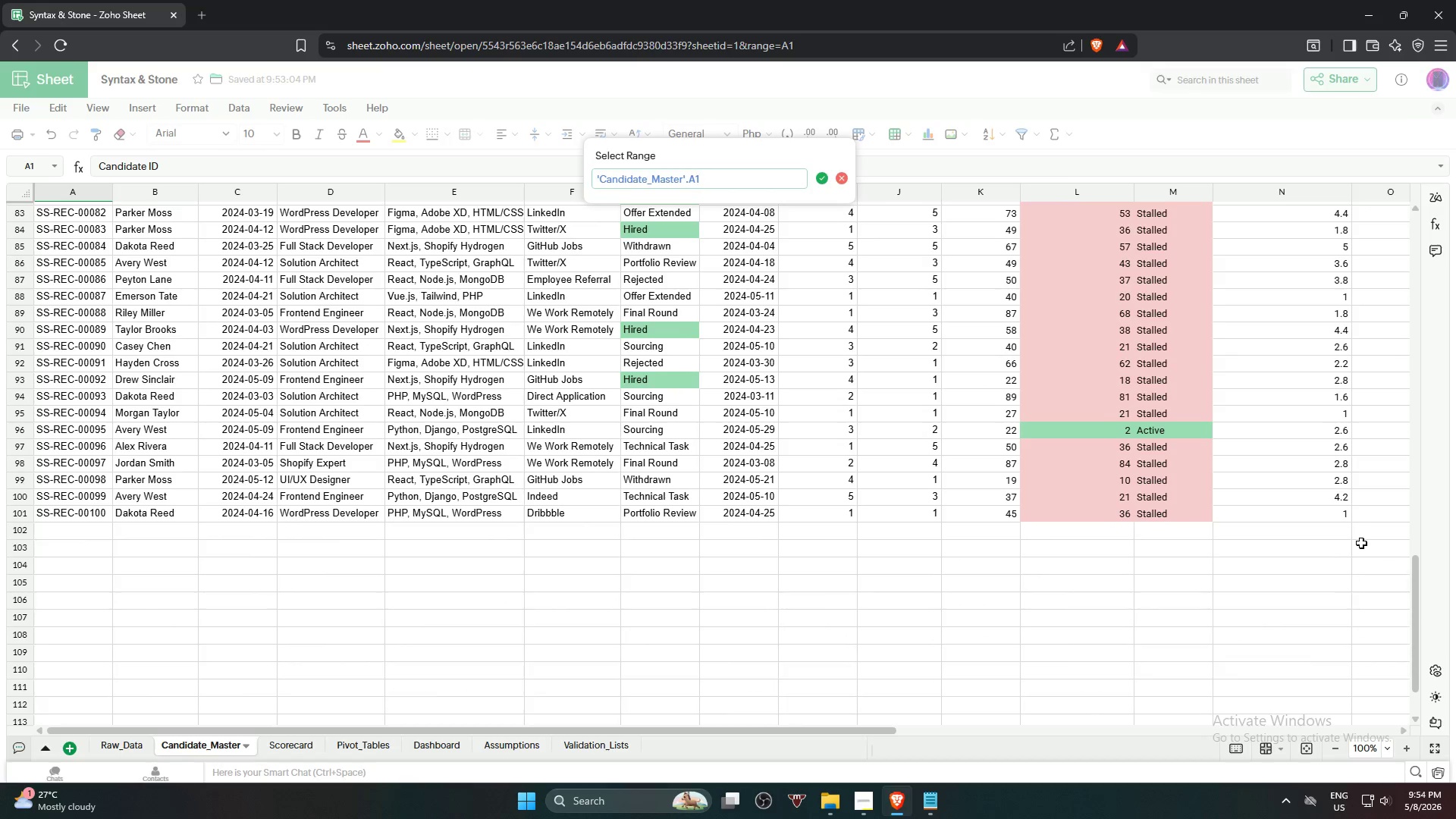 
left_click([1305, 516])
 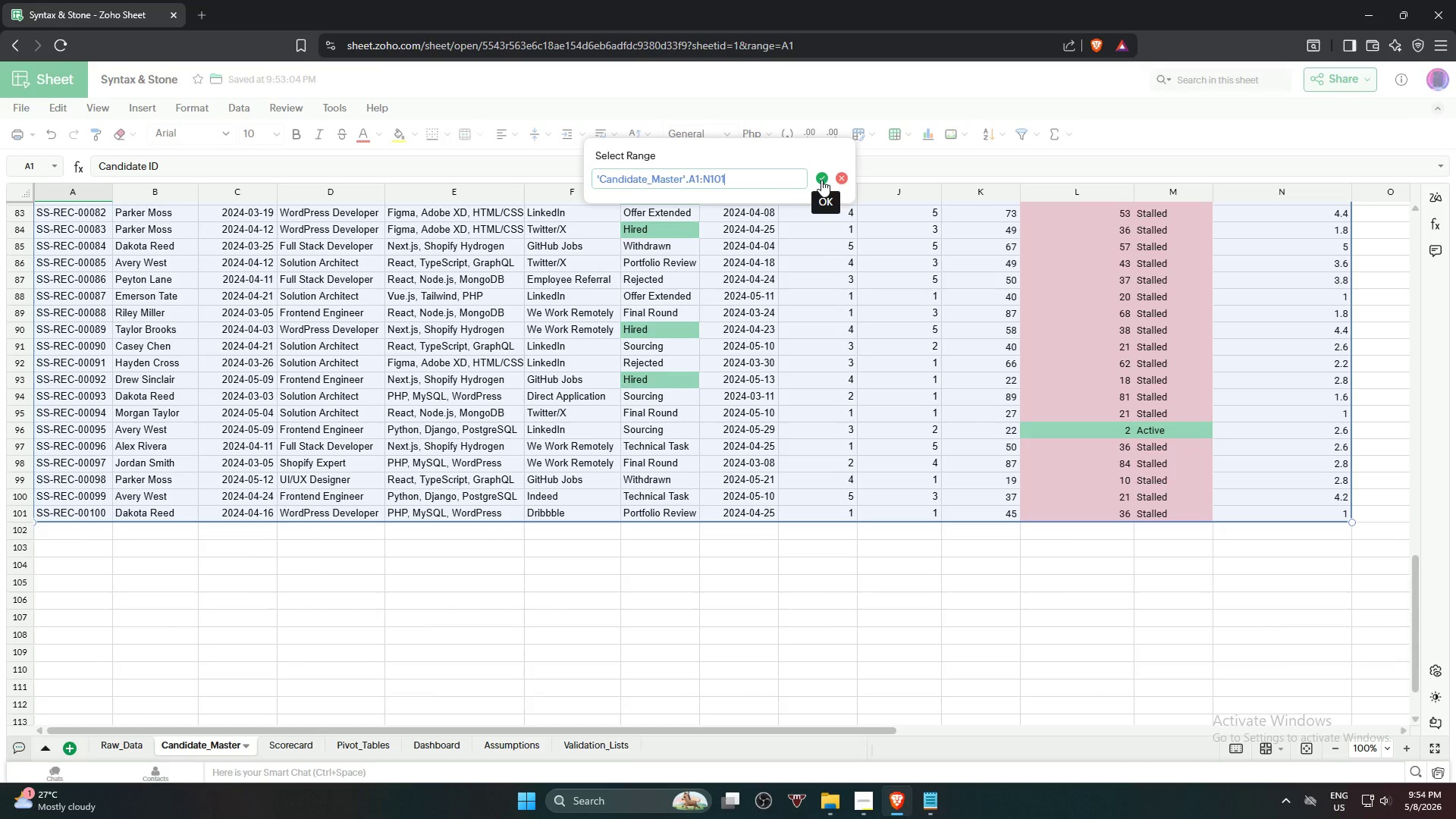 
wait(5.34)
 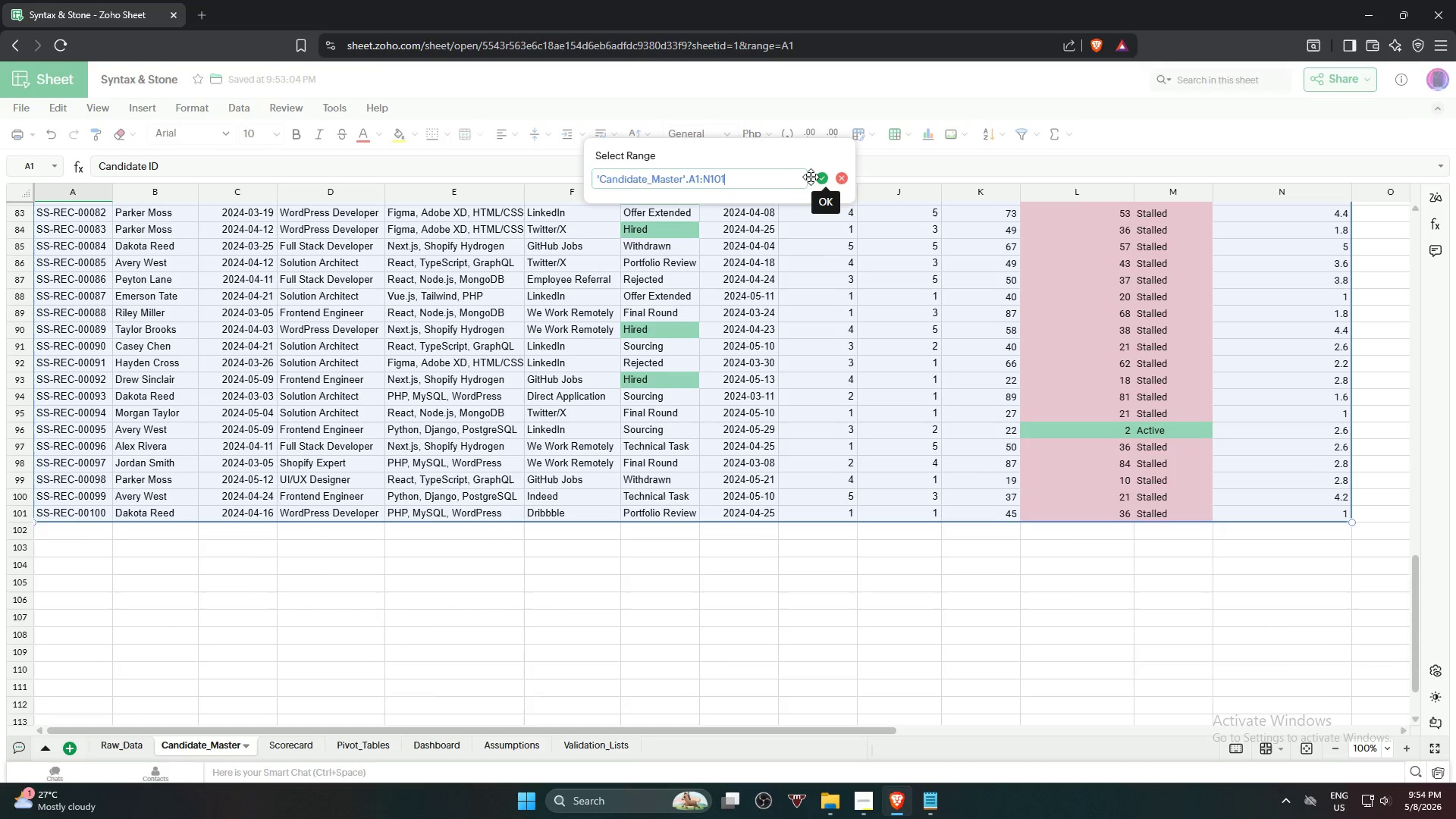 
left_click([821, 180])
 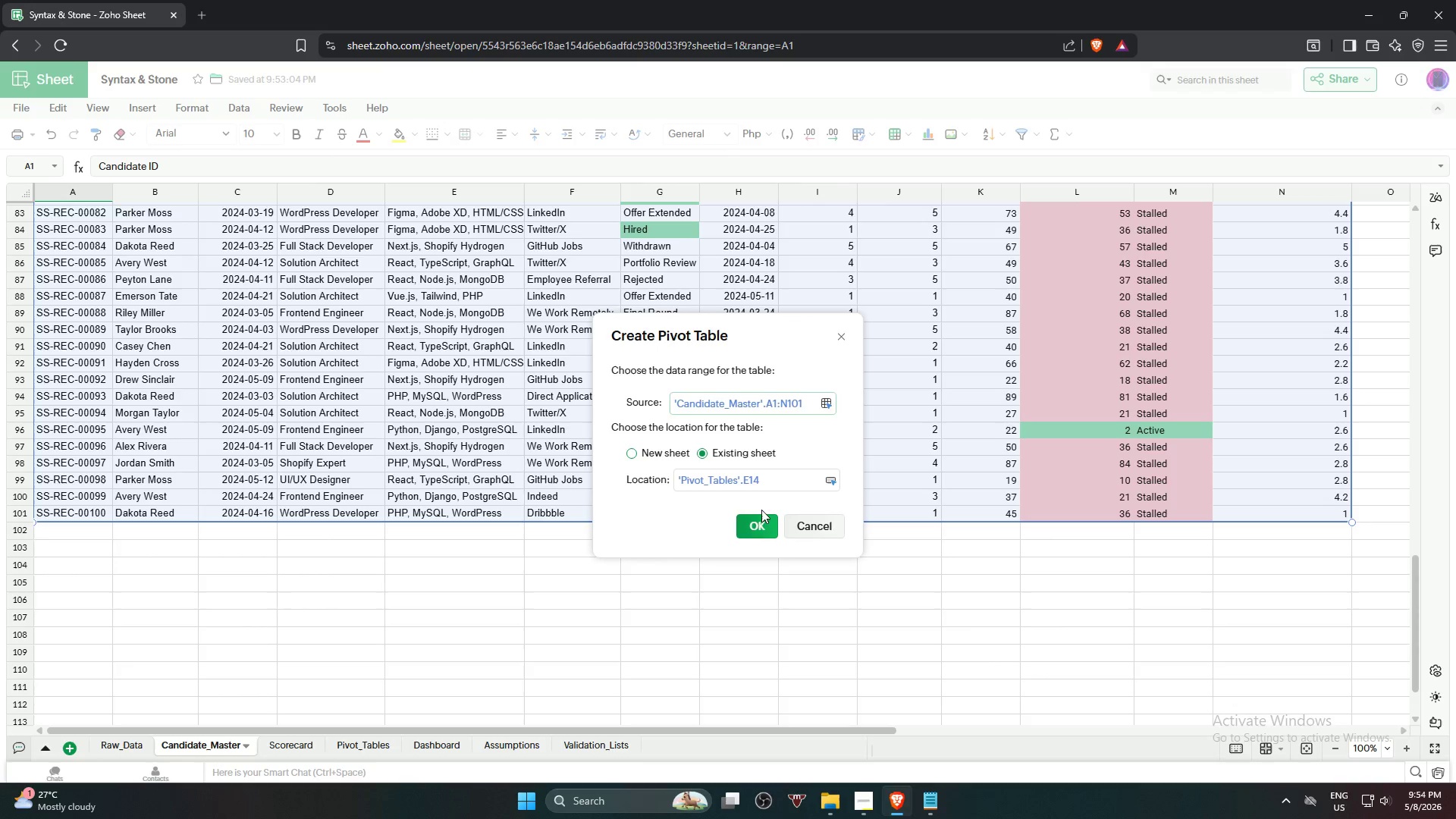 
left_click([760, 529])
 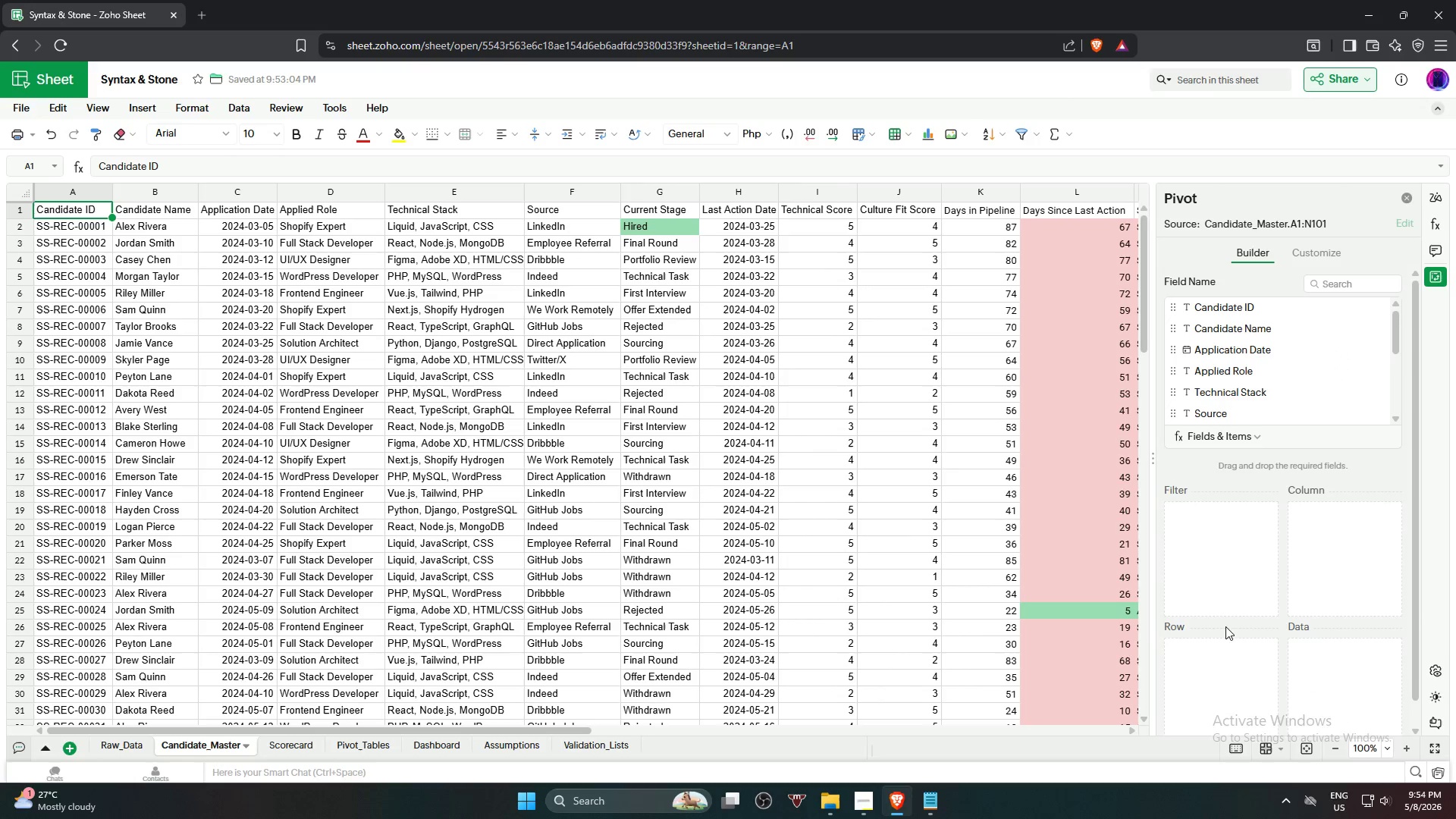 
scroll: coordinate [1244, 589], scroll_direction: down, amount: 1.0
 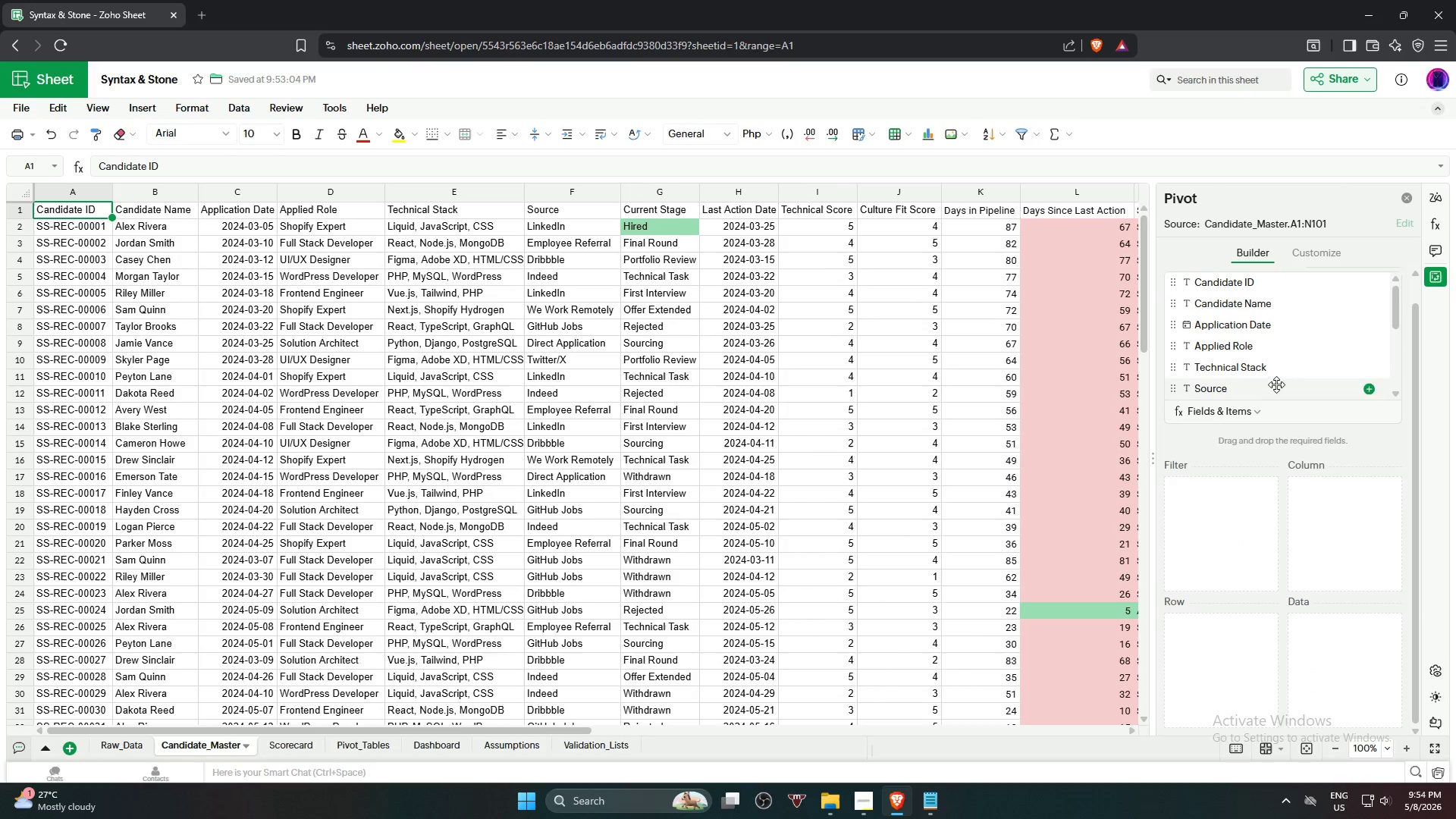 
left_click_drag(start_coordinate=[1268, 351], to_coordinate=[1247, 654])
 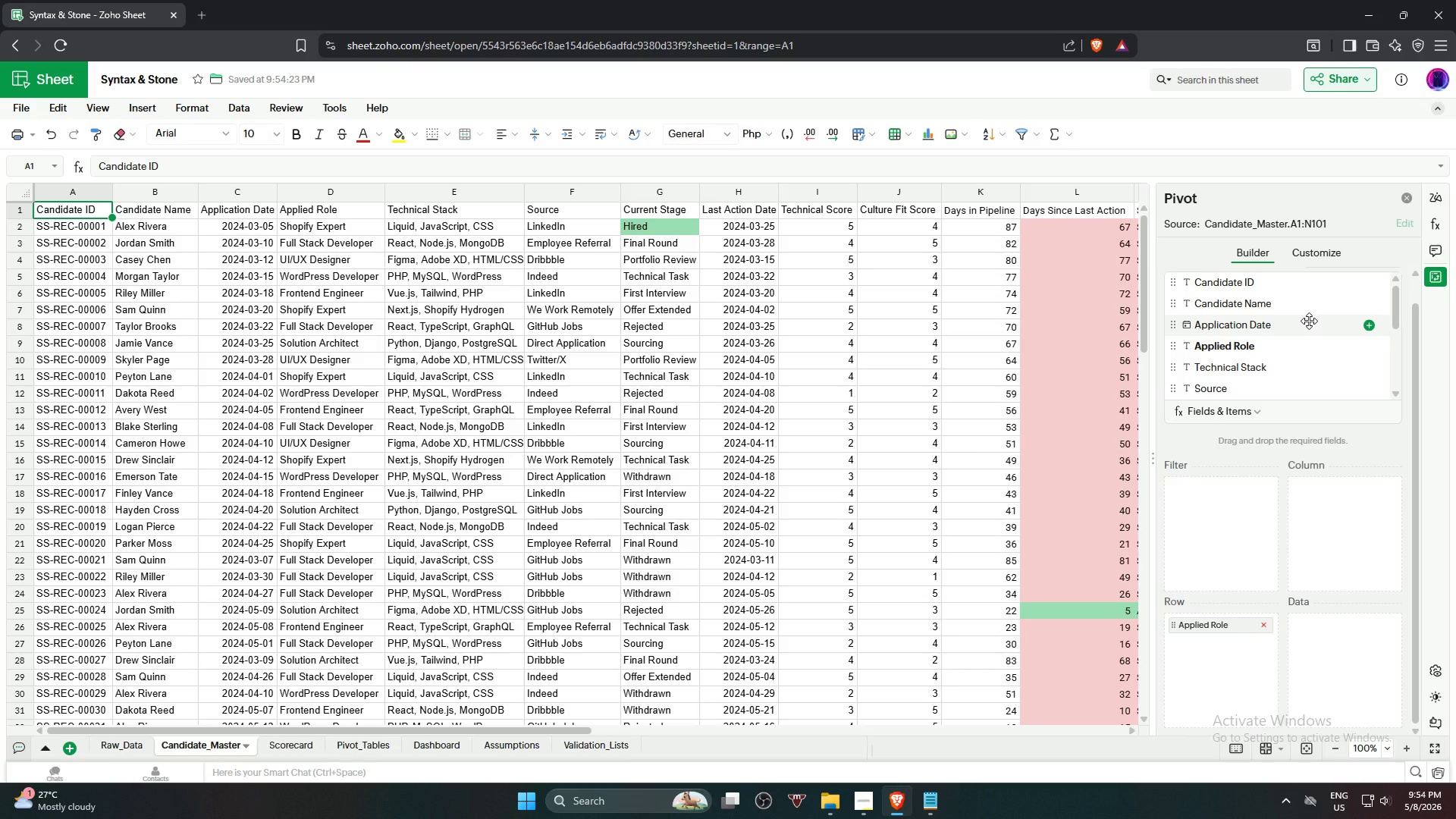 
wait(16.44)
 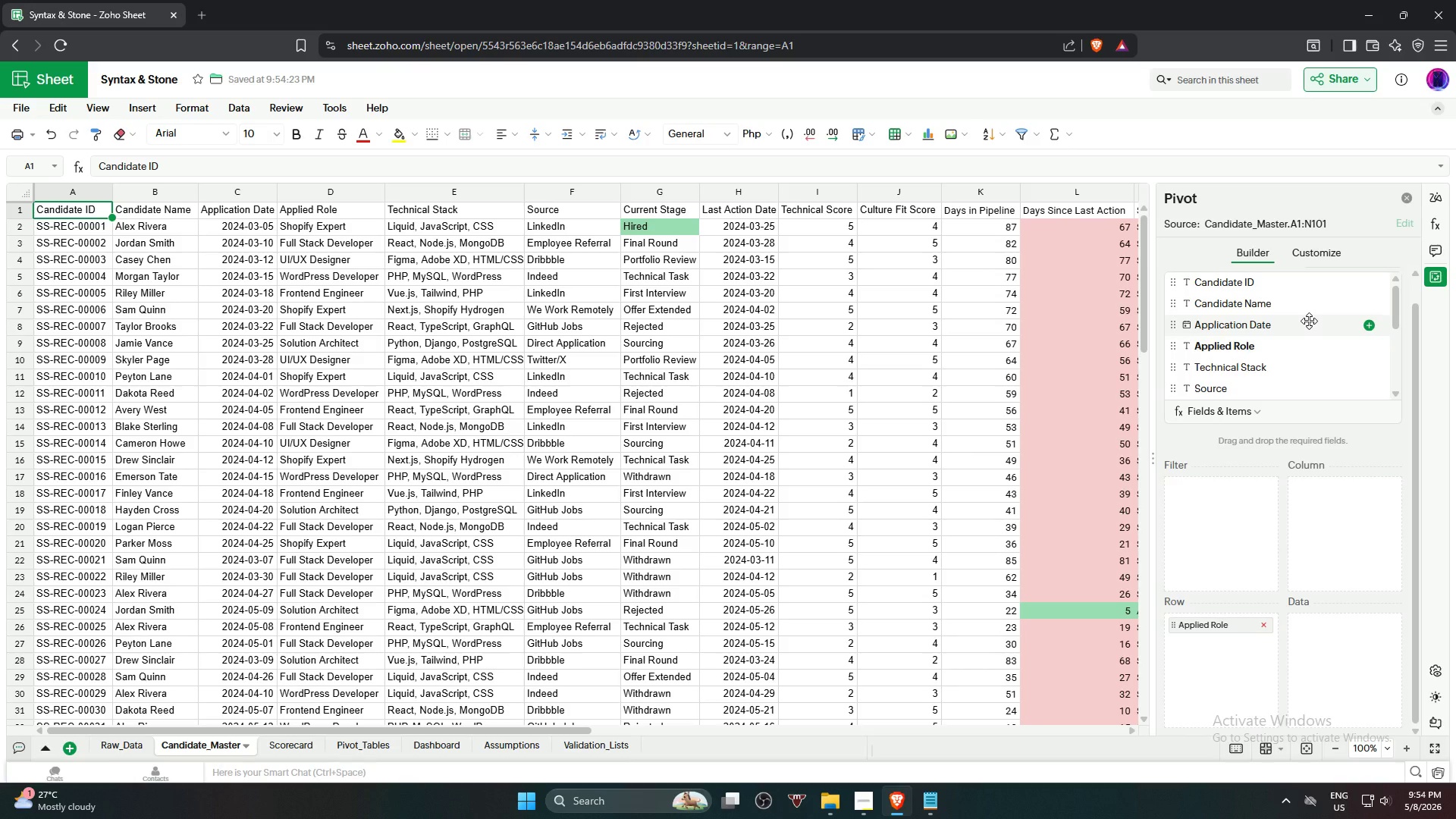 
scroll: coordinate [1294, 328], scroll_direction: down, amount: 2.0
 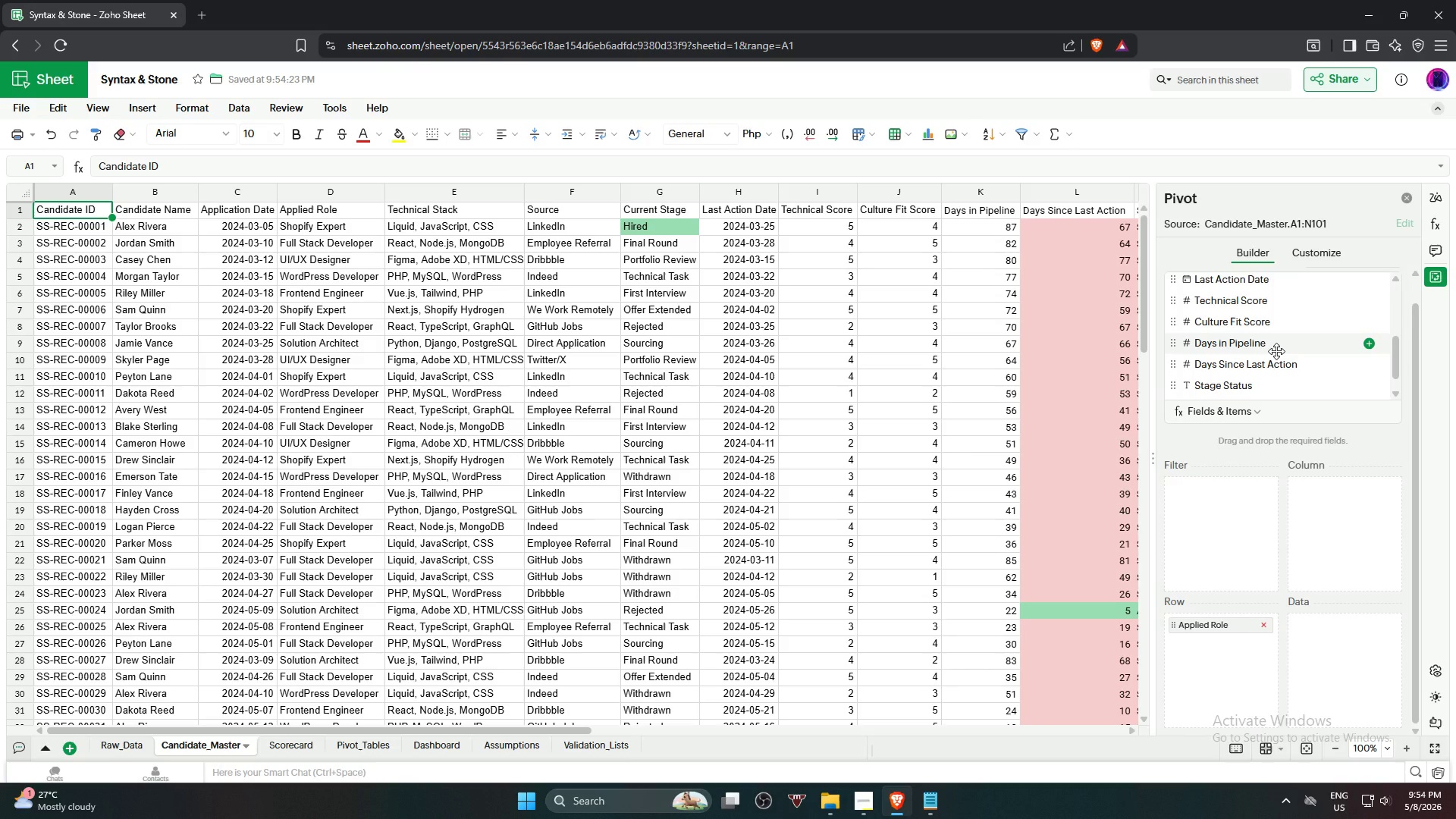 
left_click_drag(start_coordinate=[1276, 344], to_coordinate=[1354, 647])
 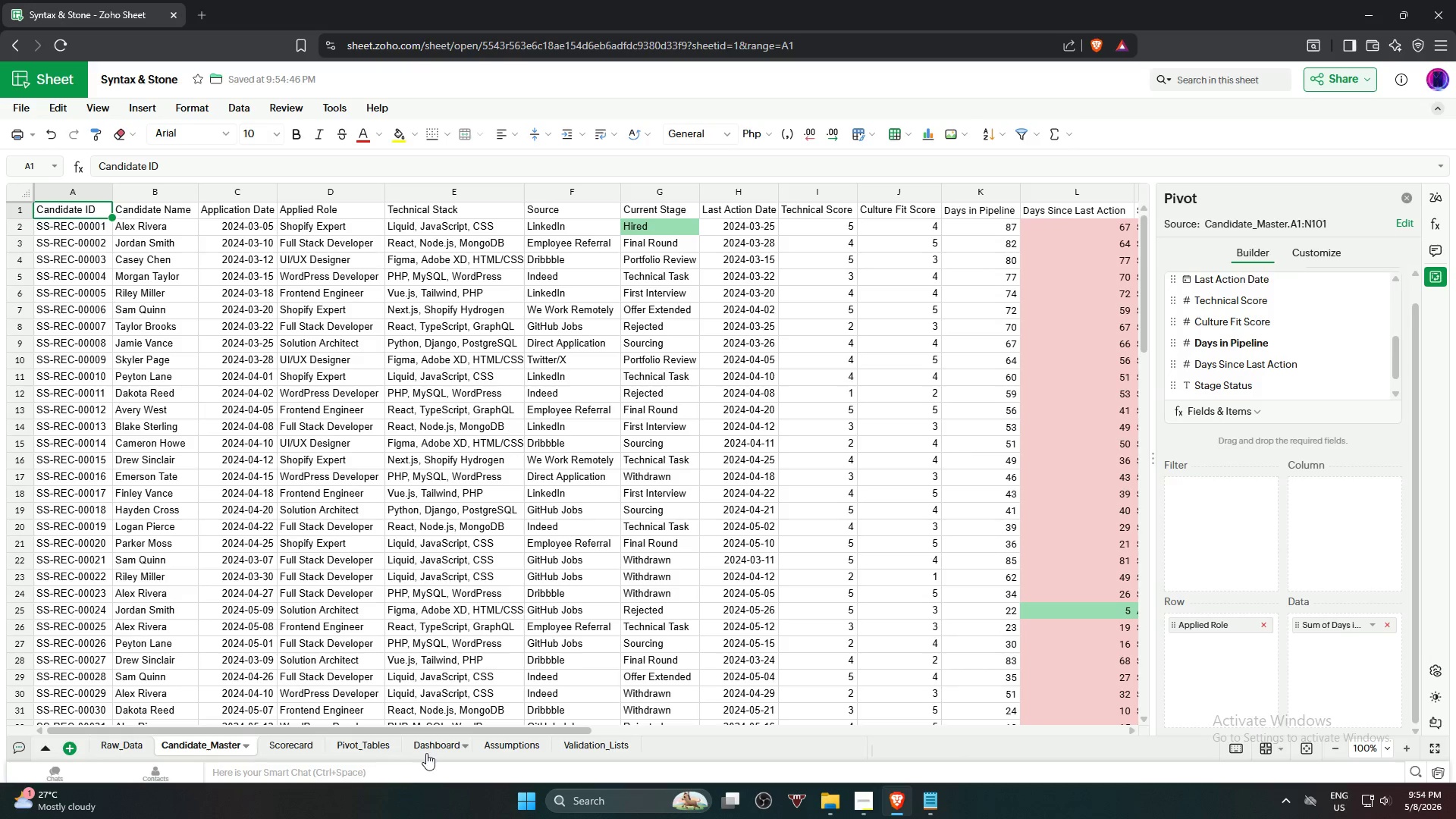 
left_click([353, 748])
 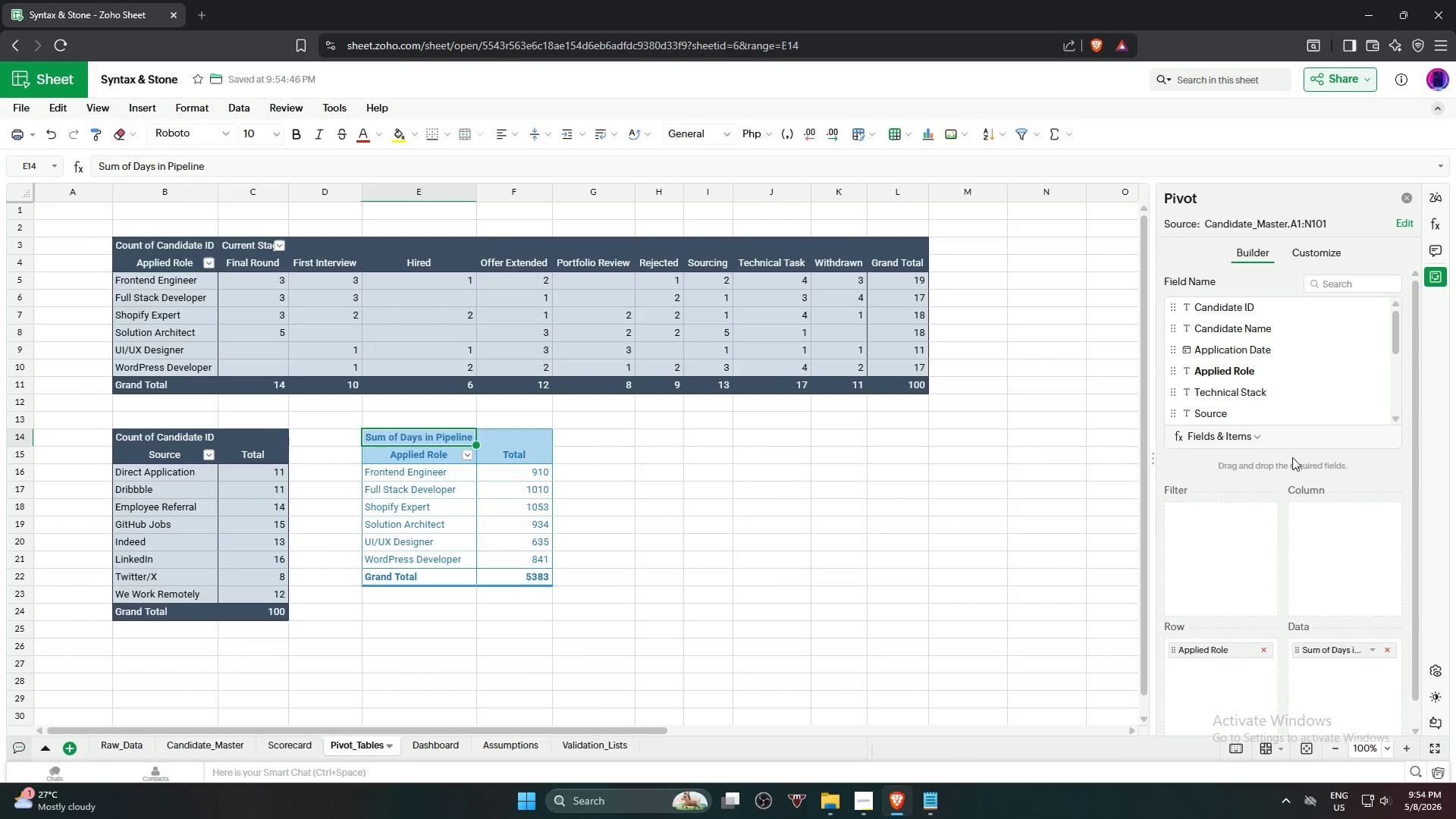 
scroll: coordinate [1259, 629], scroll_direction: down, amount: 1.0
 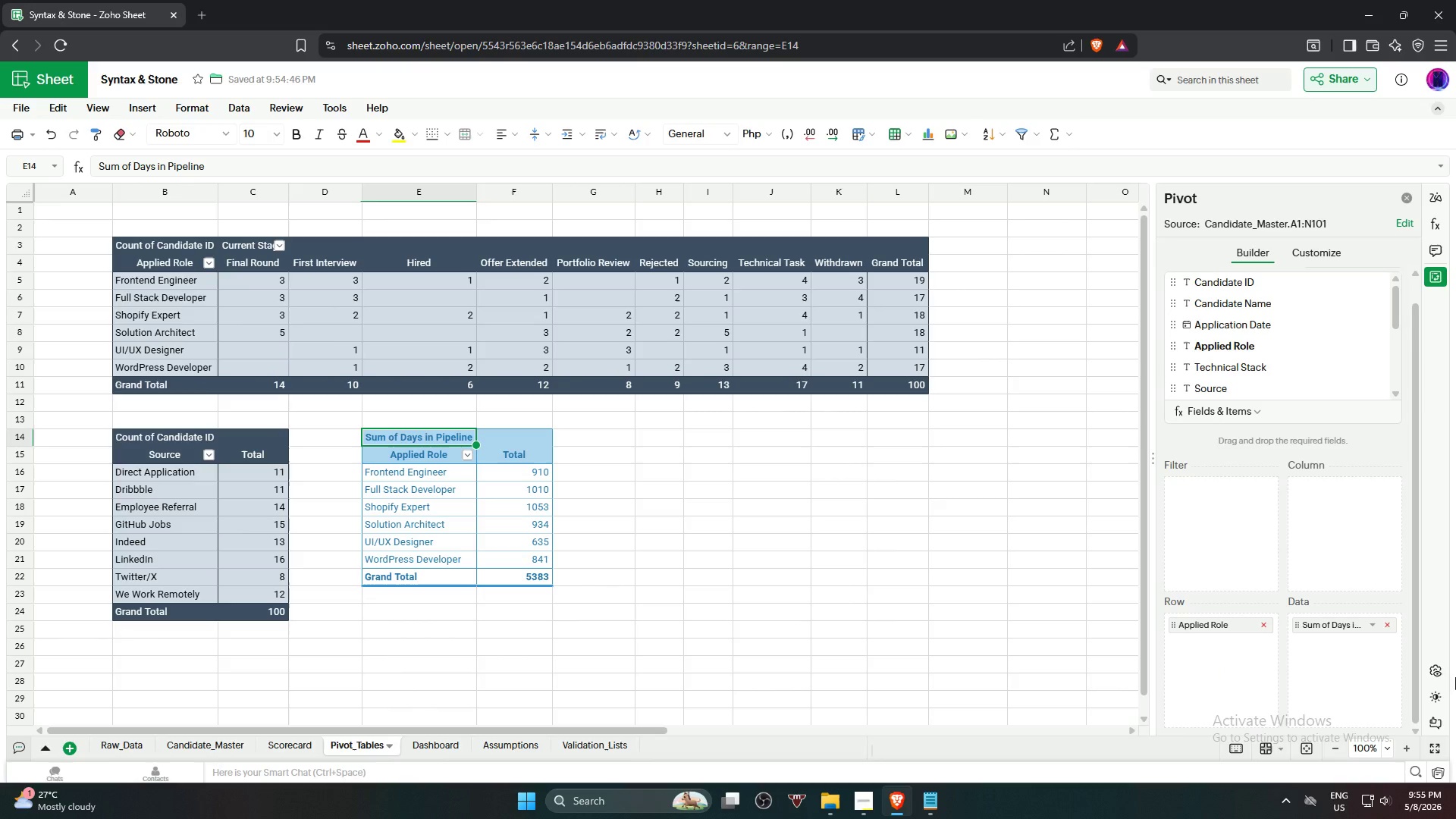 
wait(33.53)
 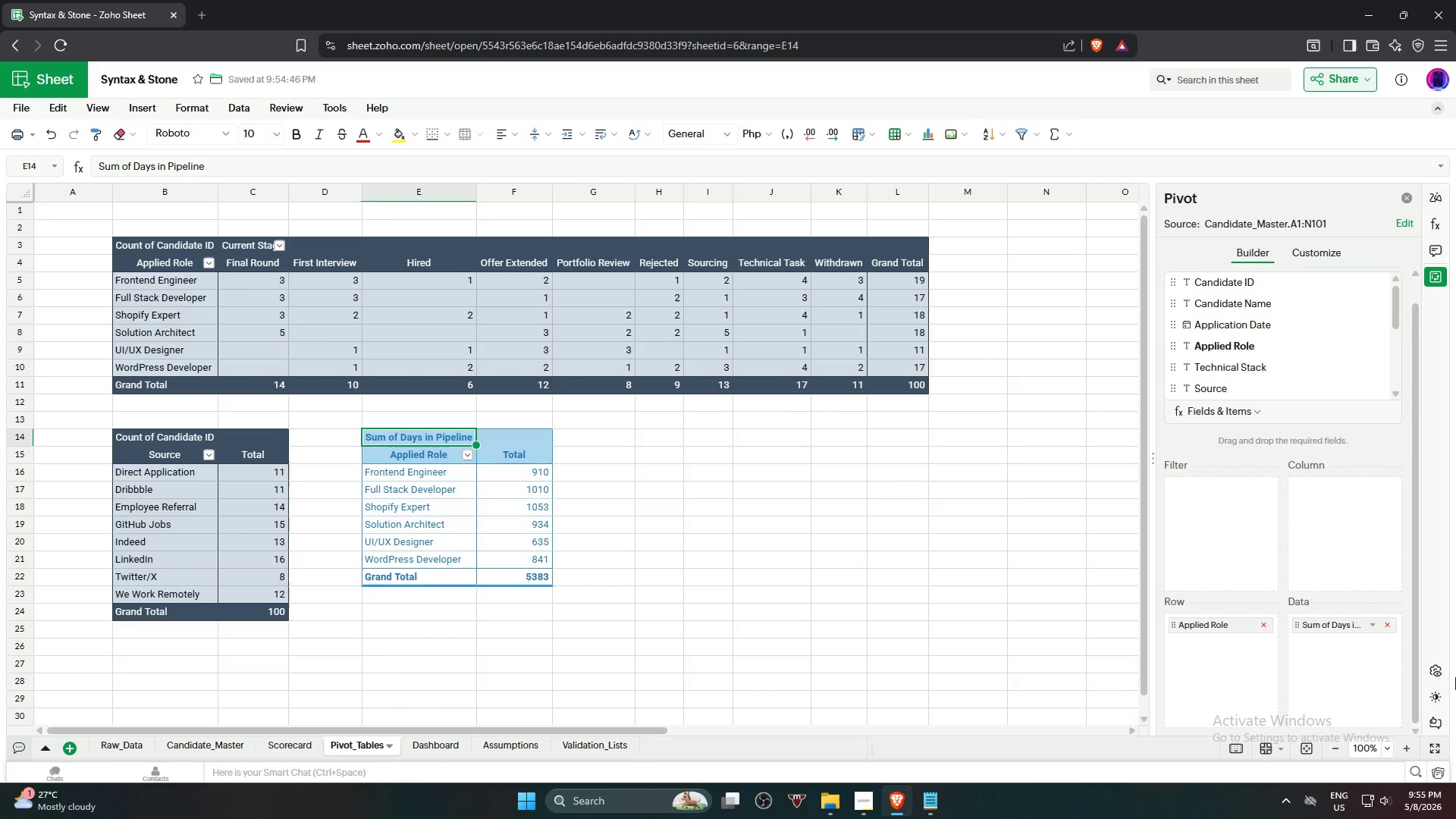 
left_click([1338, 631])
 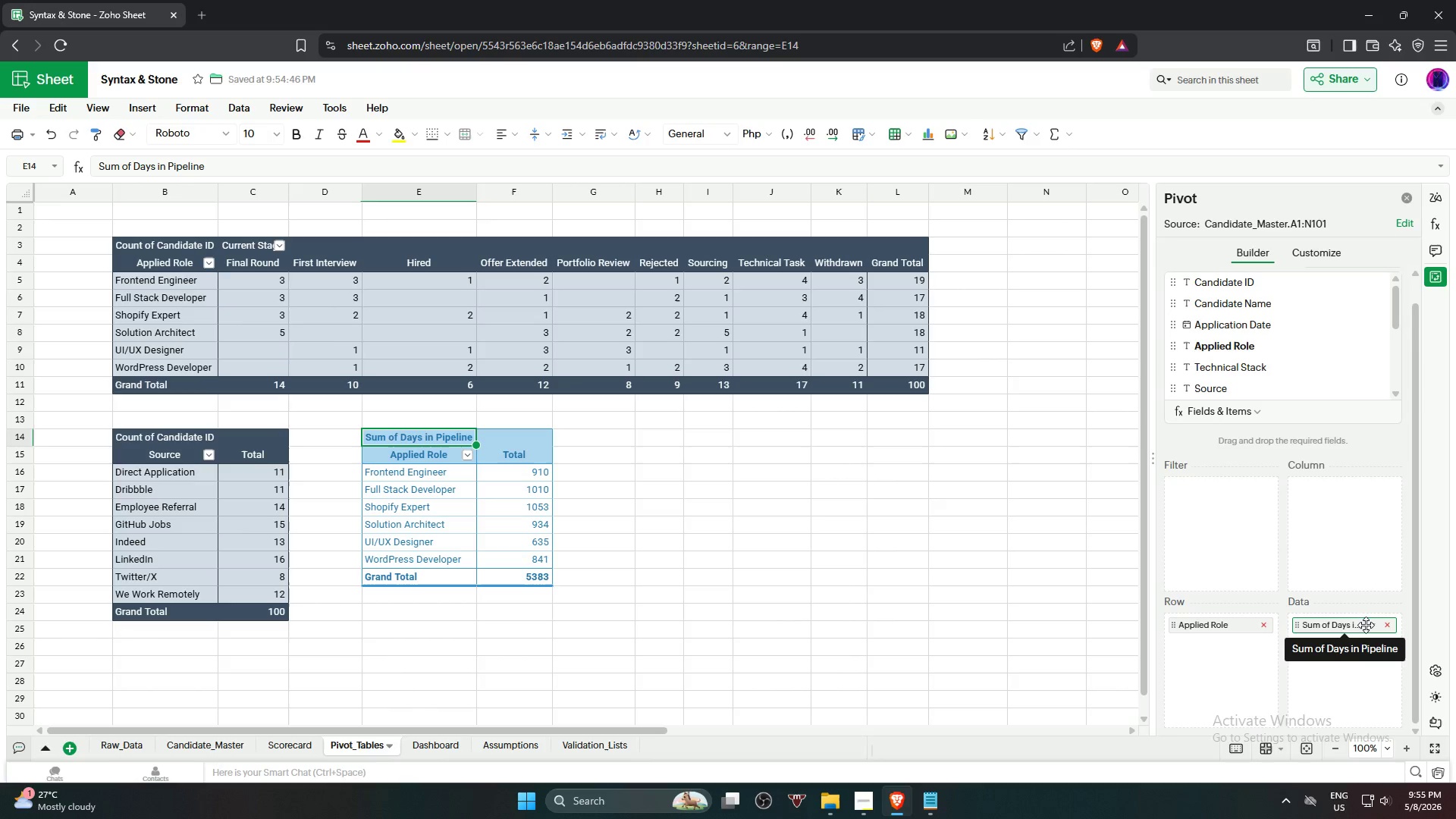 
left_click([1369, 626])
 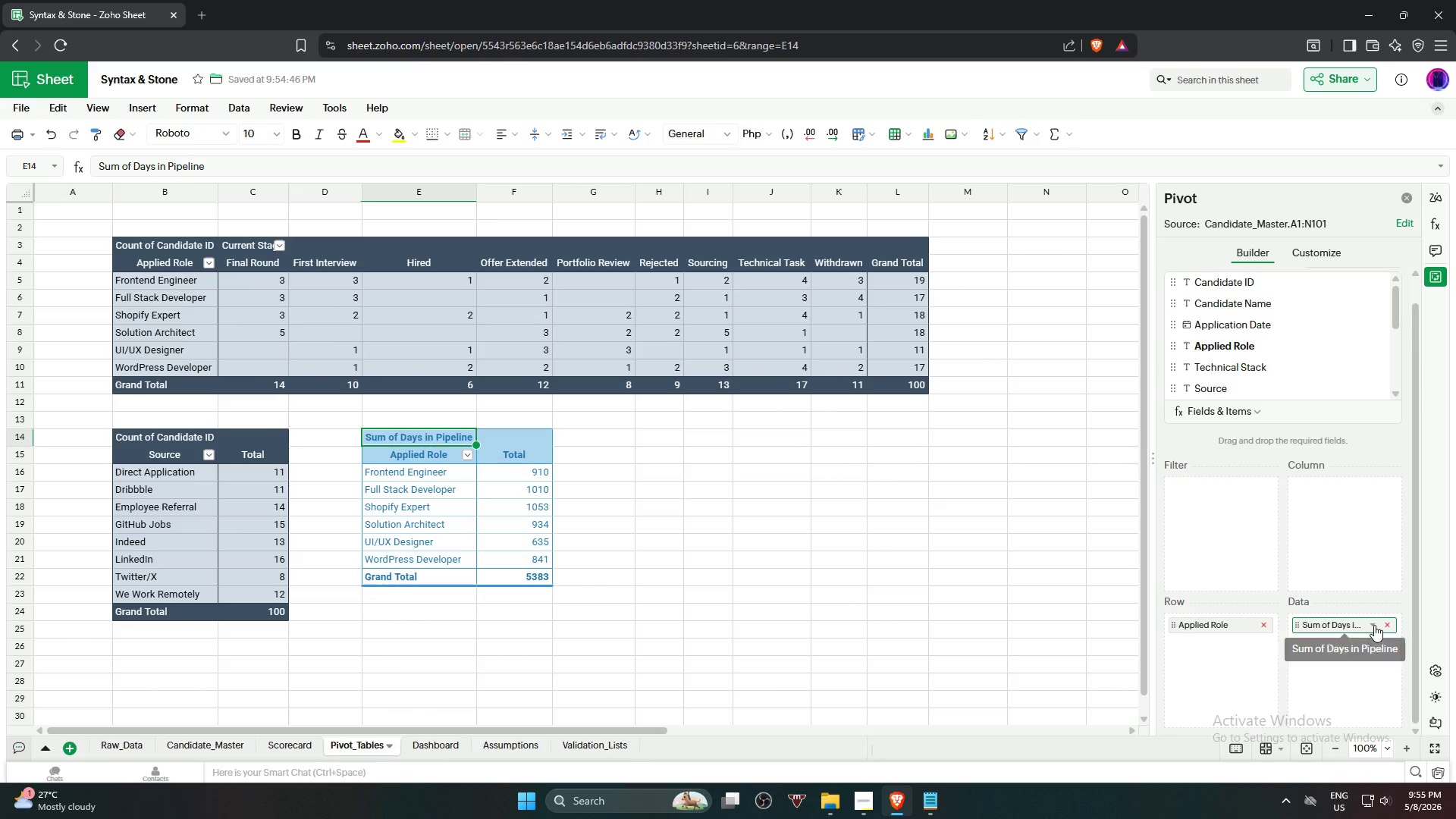 
left_click([1374, 625])
 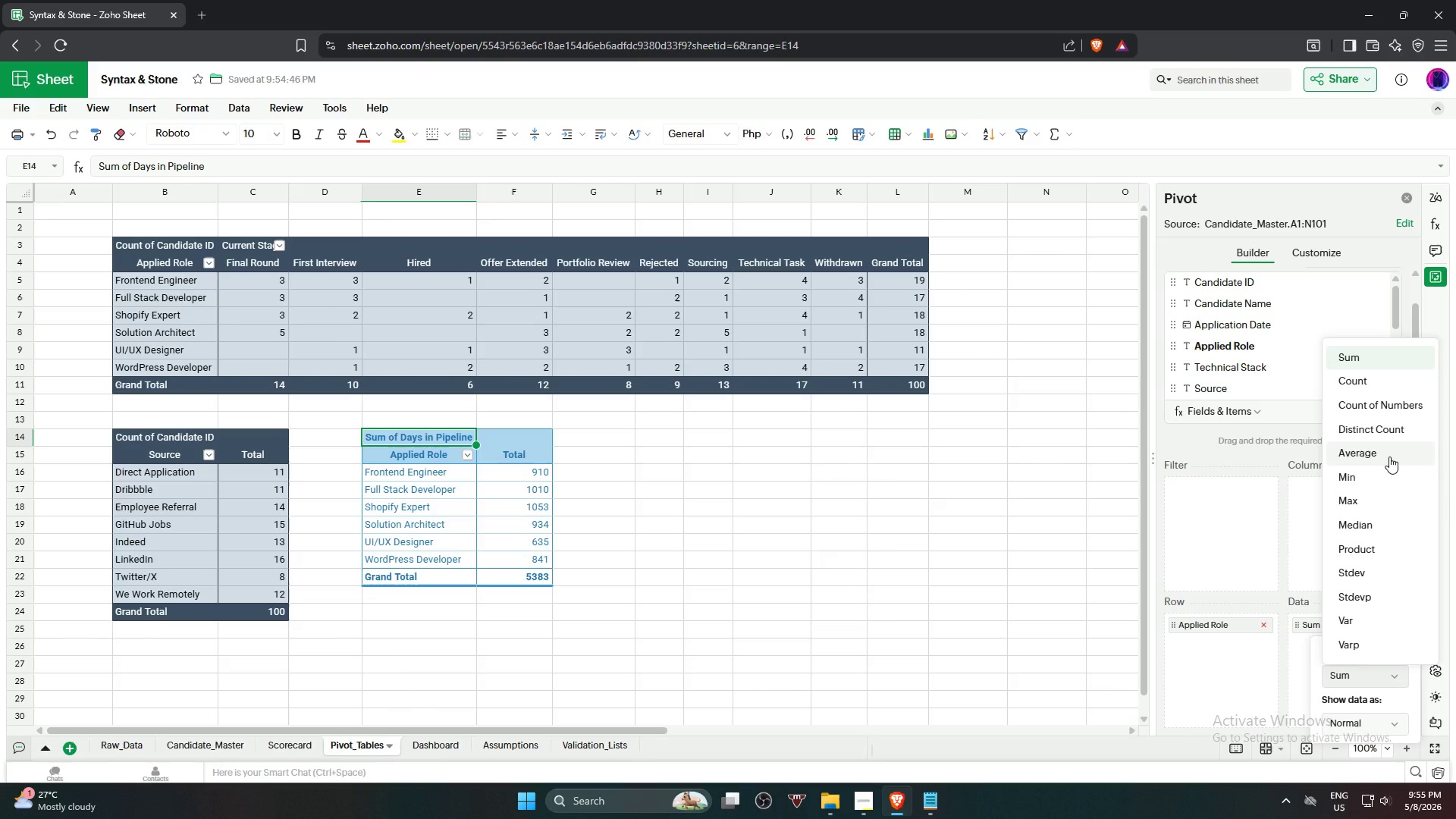 
left_click([1389, 457])
 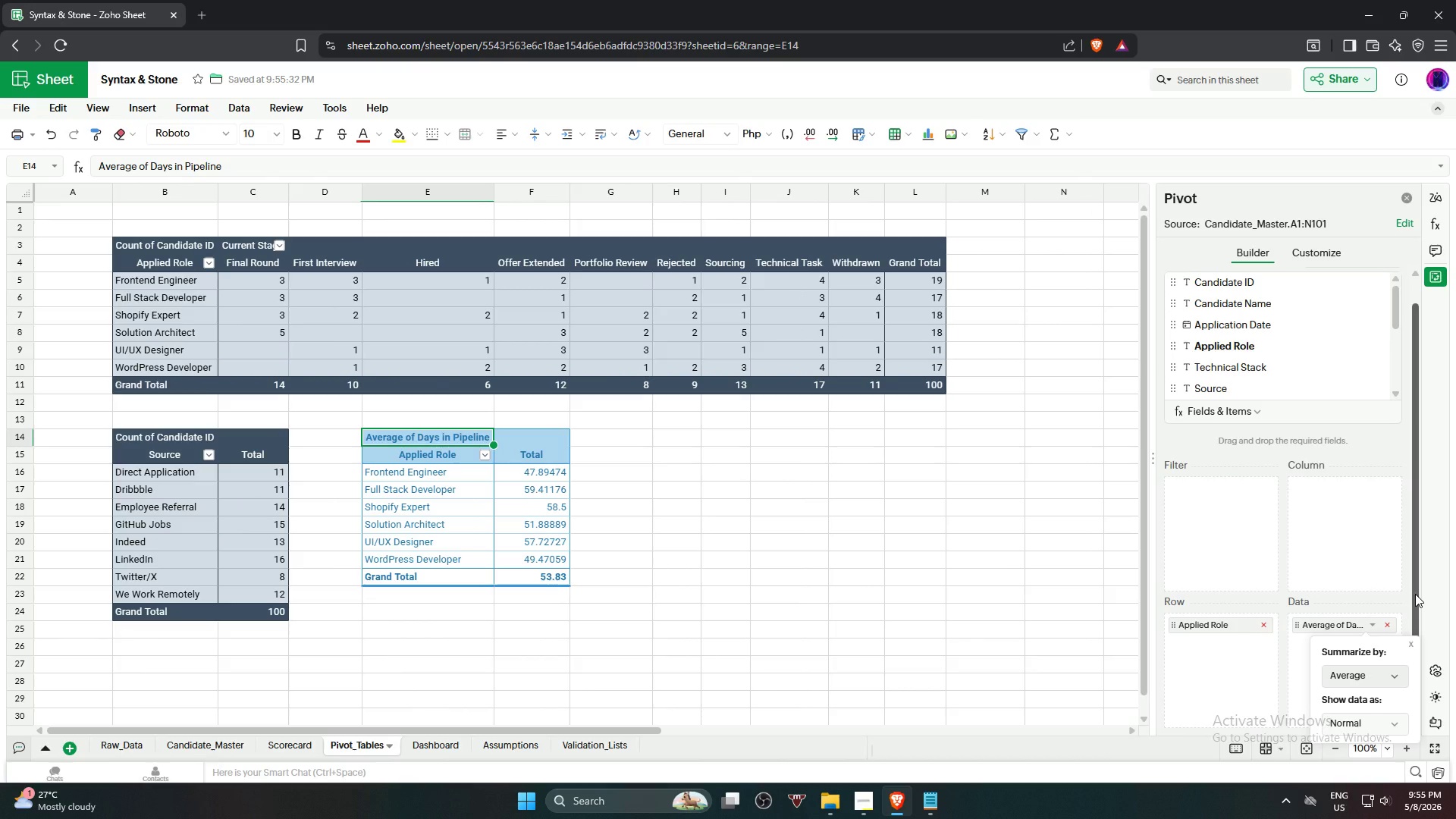 
wait(12.76)
 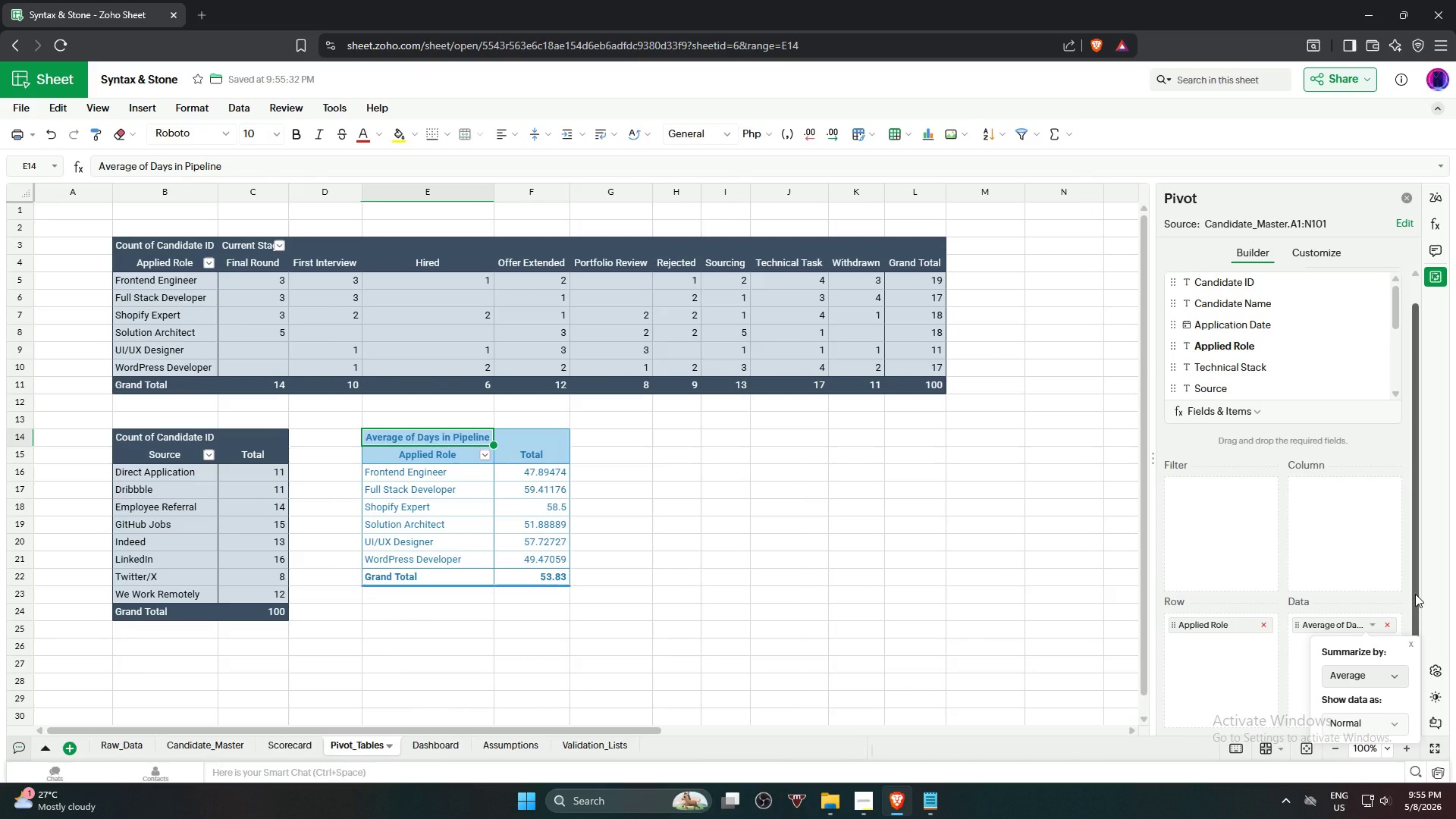 
left_click([1317, 247])
 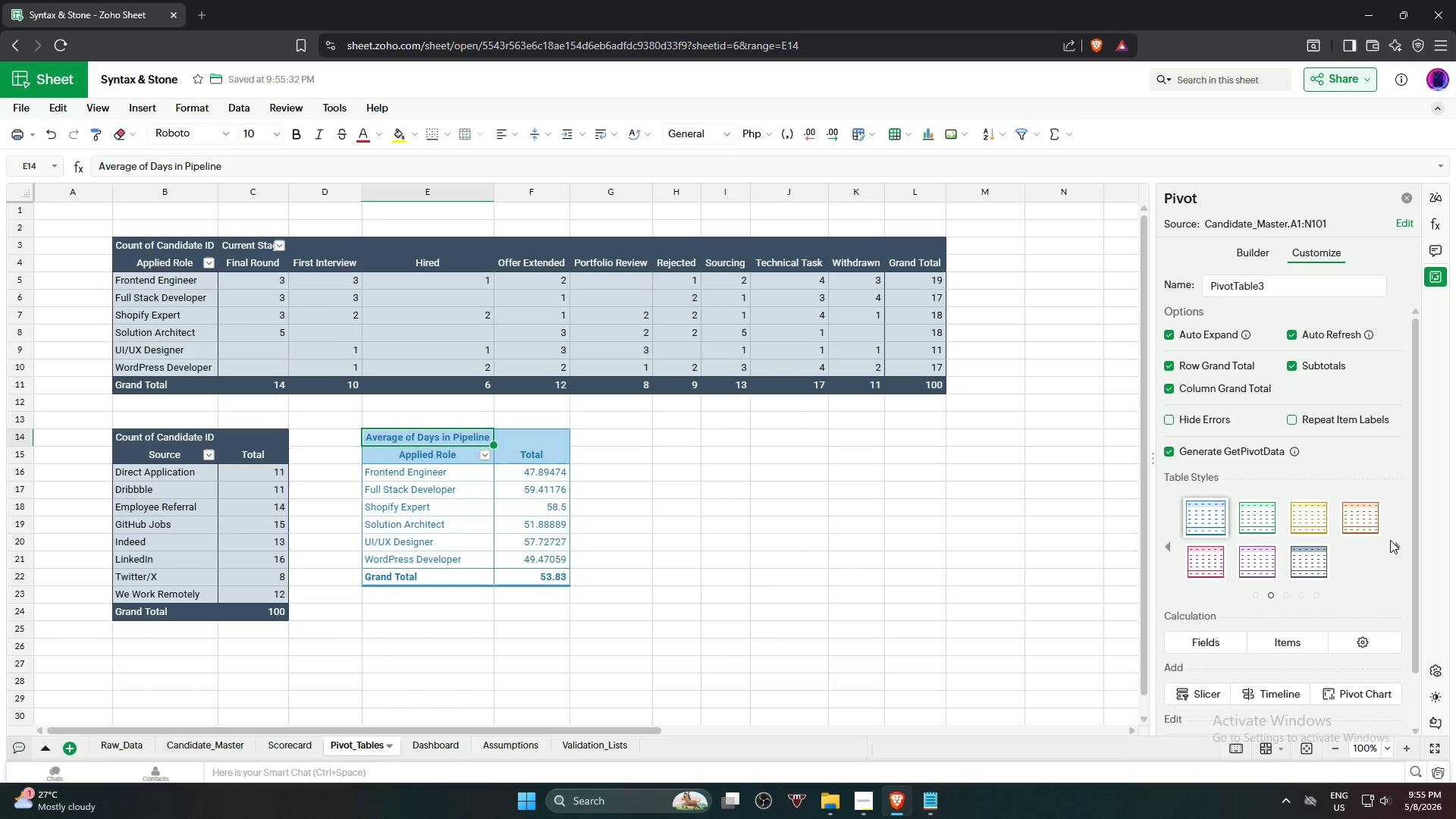 
wait(6.69)
 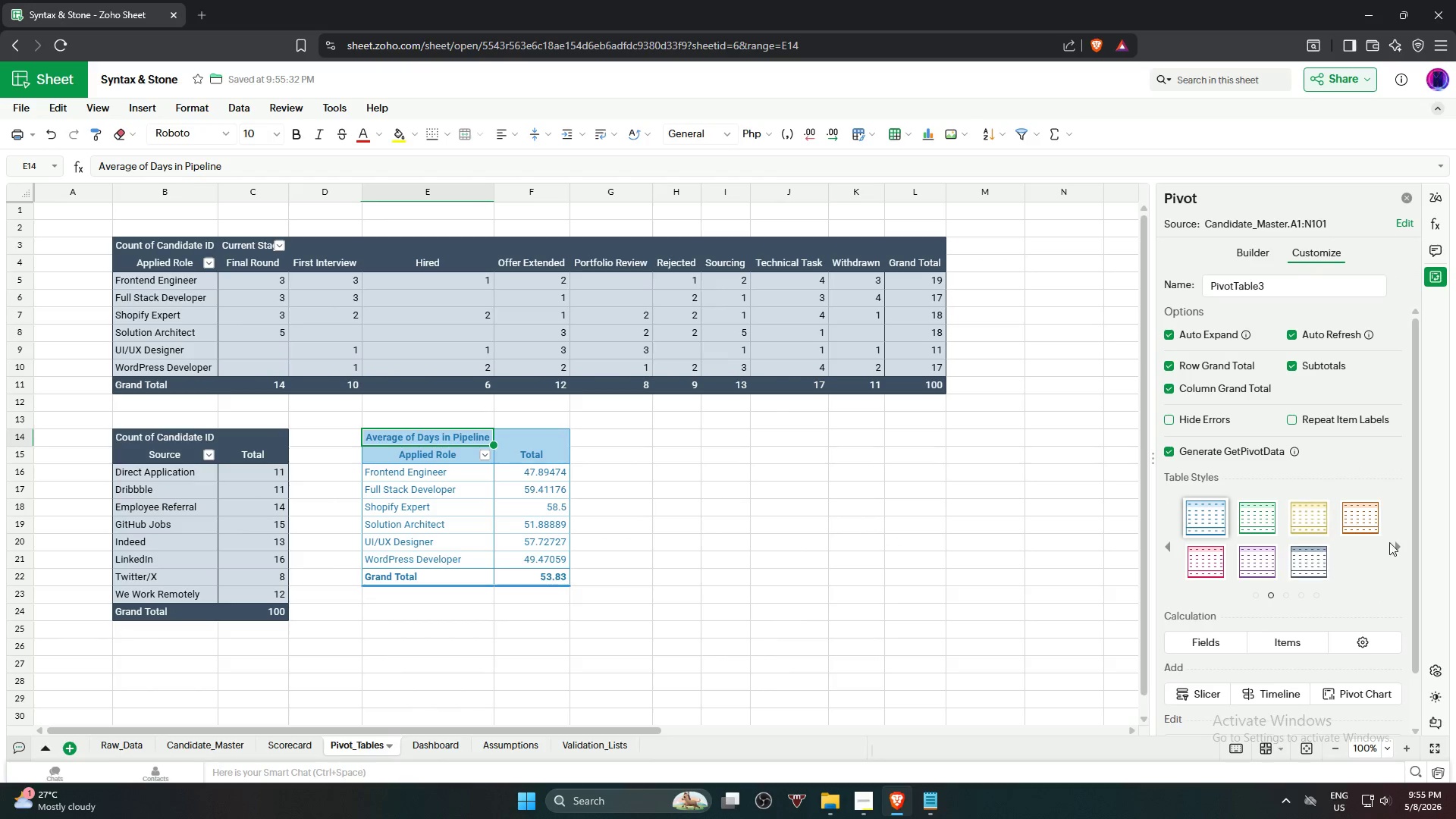 
left_click([1399, 544])
 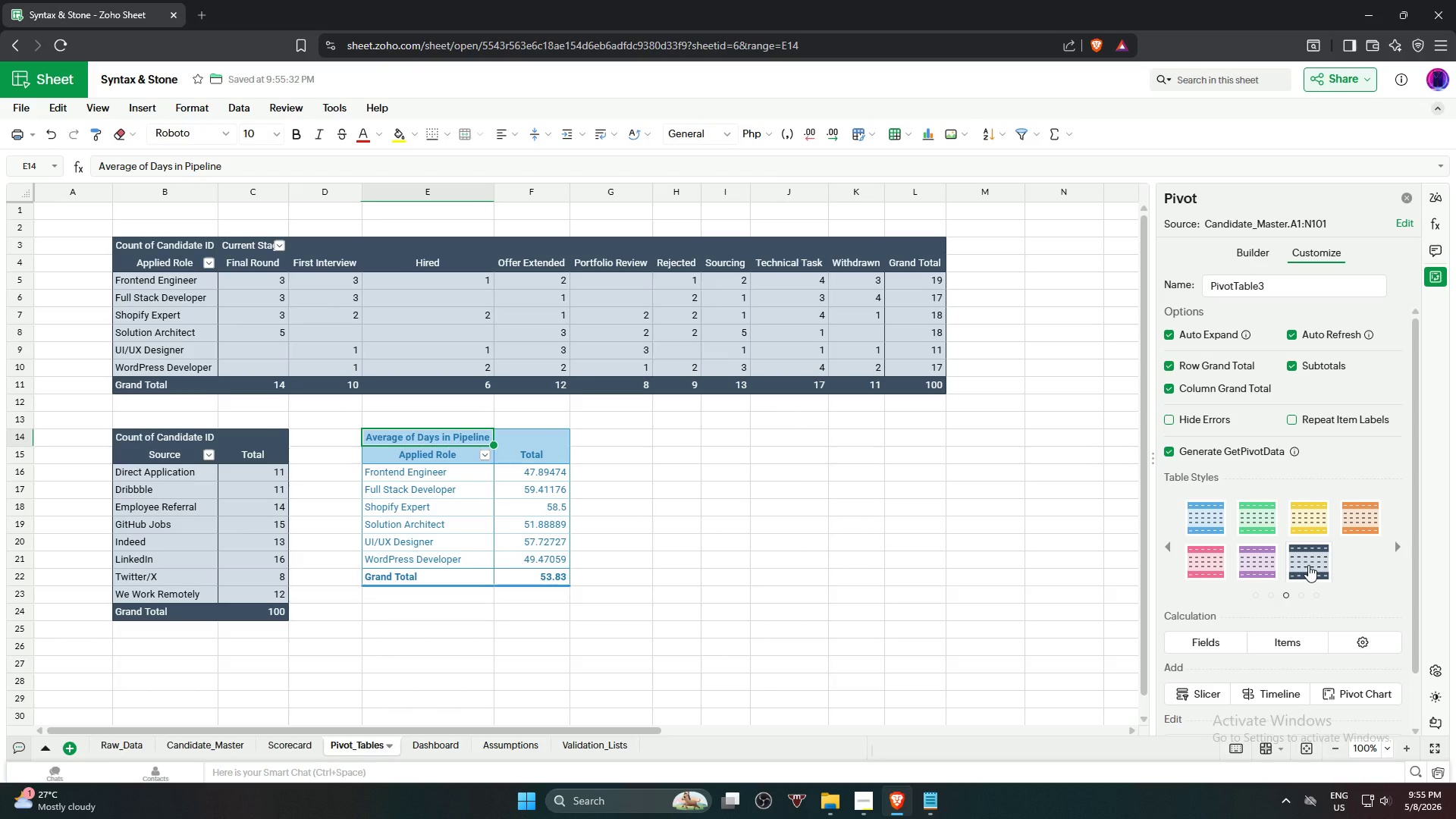 
left_click([1308, 565])
 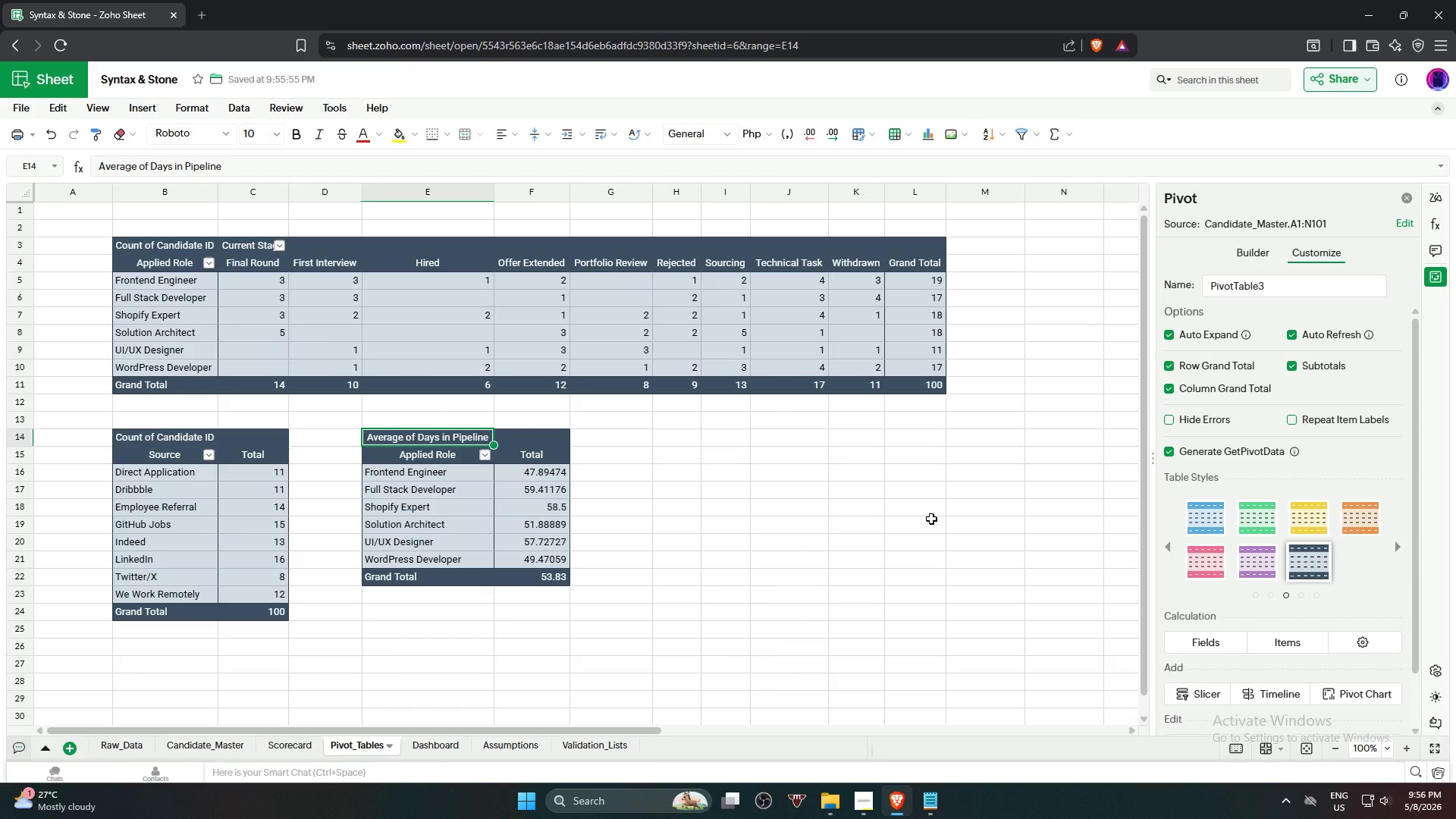 
wait(16.2)
 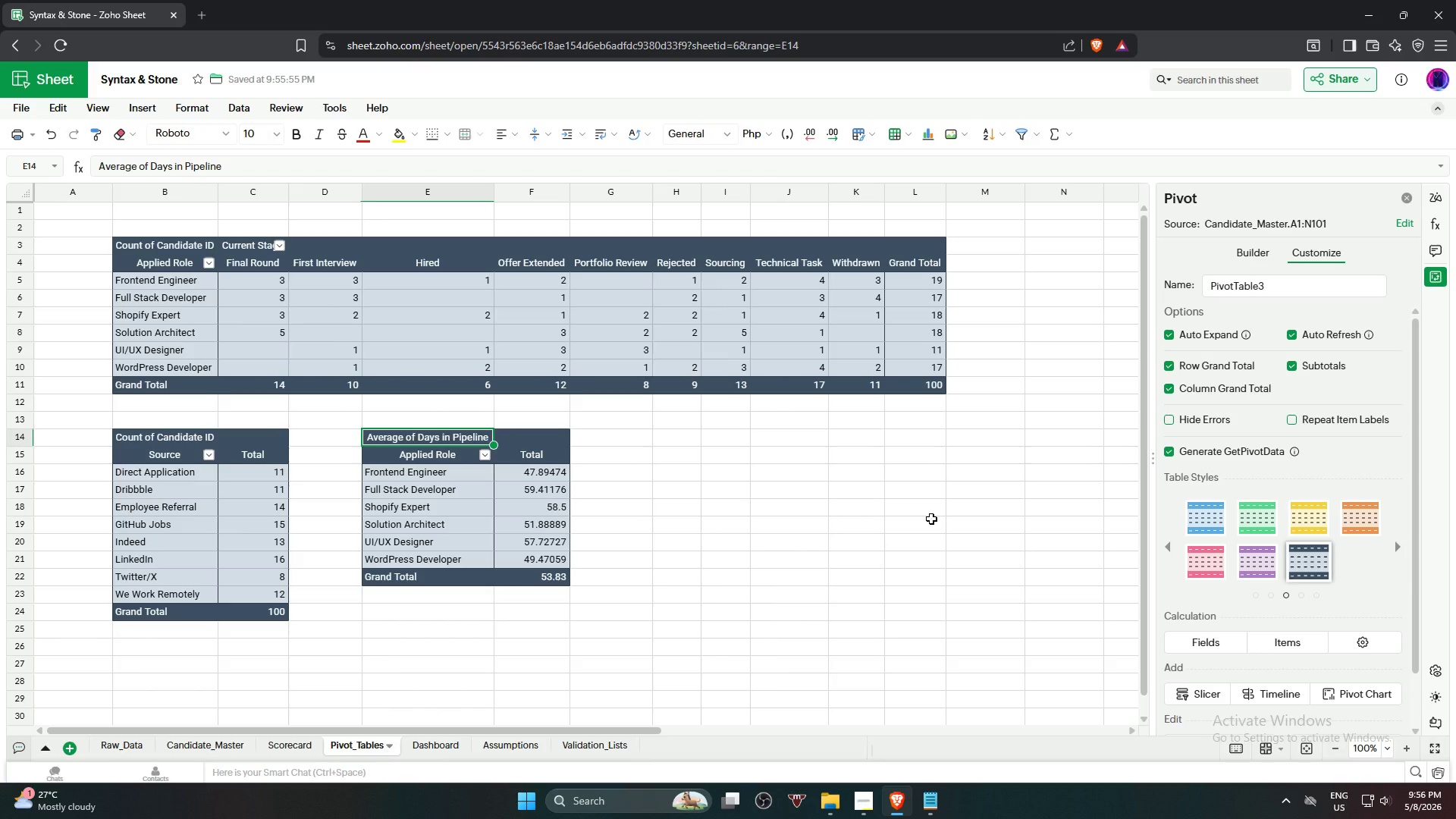 
scroll: coordinate [1255, 585], scroll_direction: down, amount: 1.0
 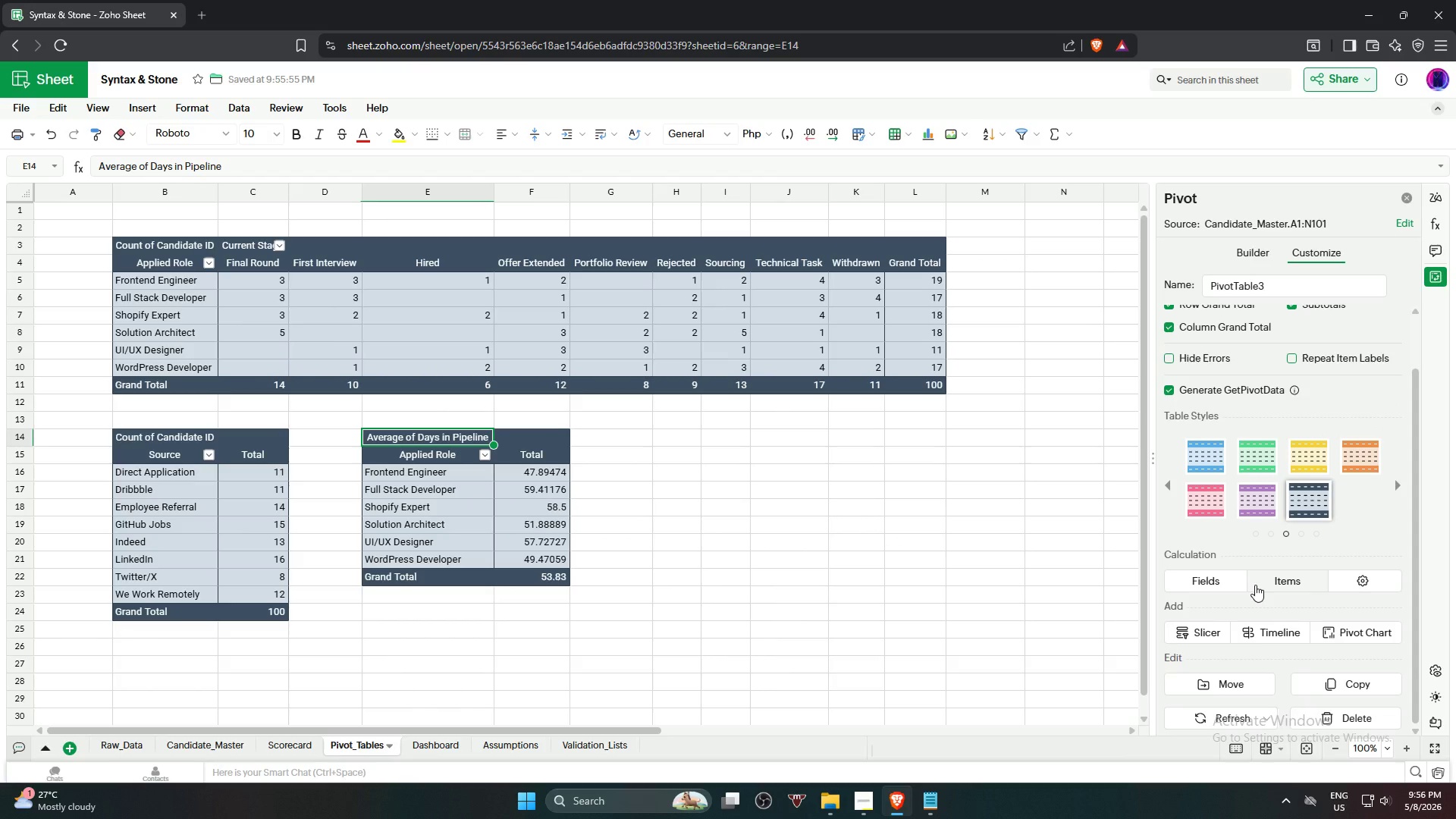 
scroll: coordinate [1255, 585], scroll_direction: up, amount: 4.0
 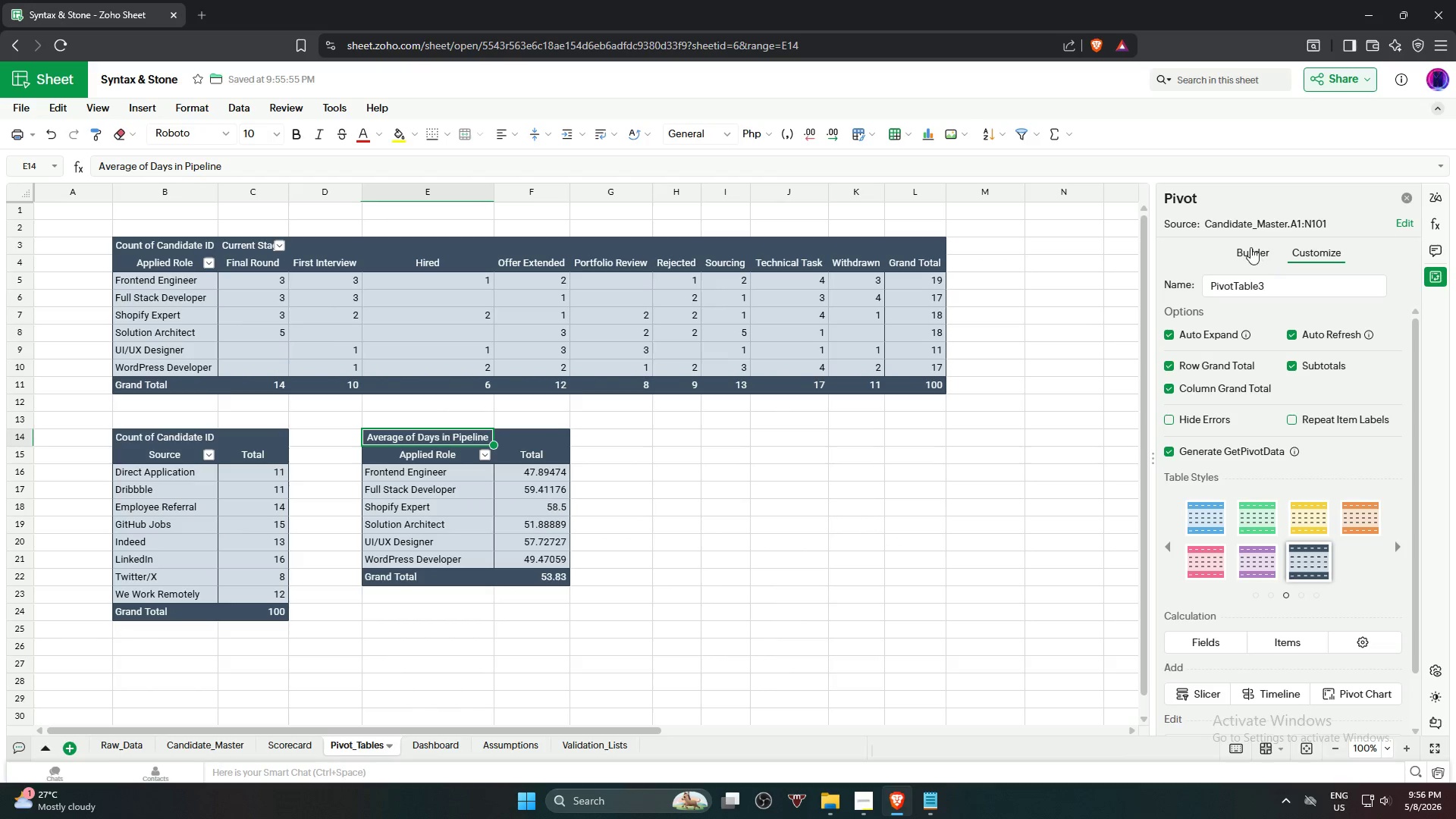 
left_click([1250, 247])
 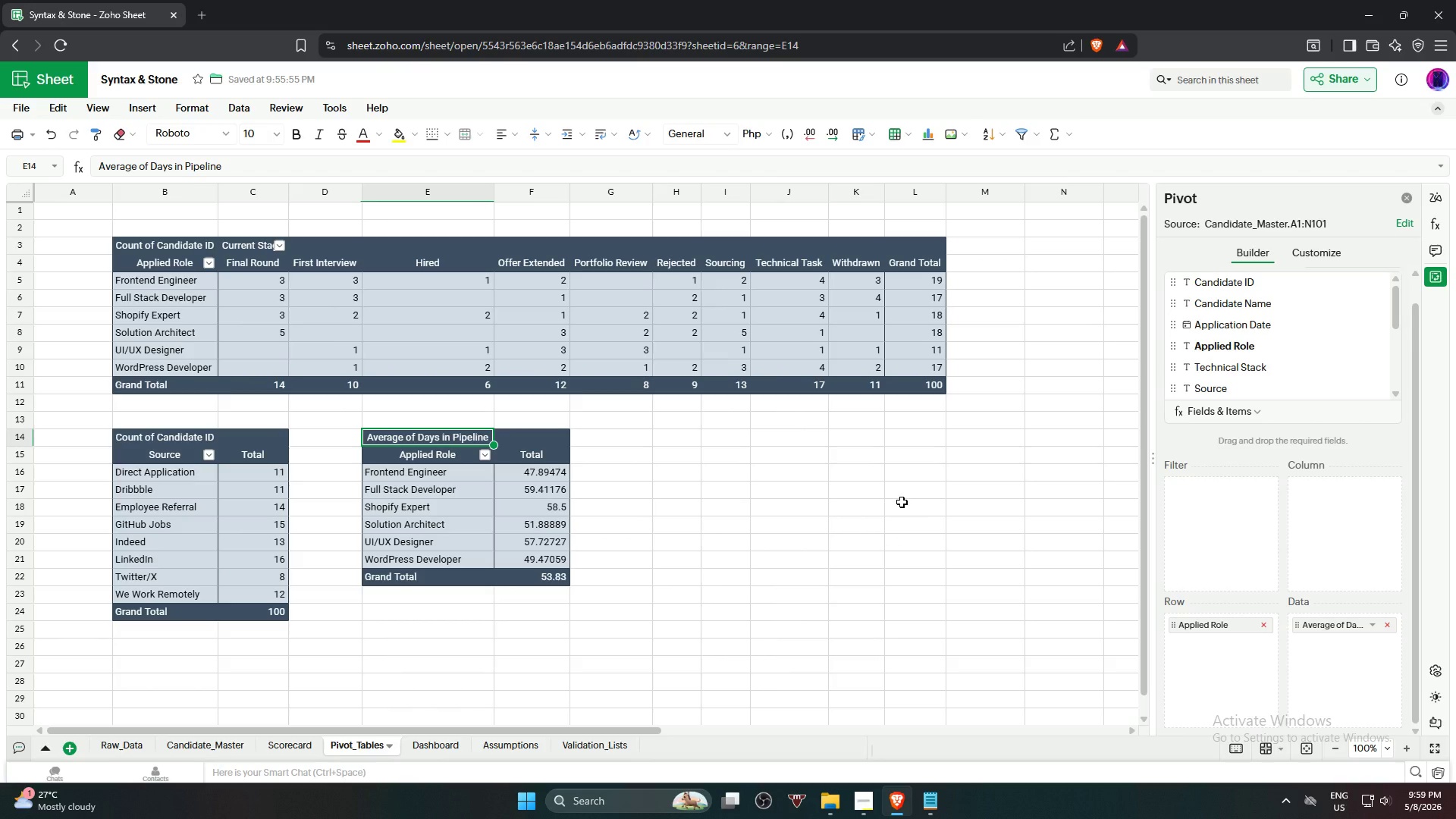 
wait(184.95)
 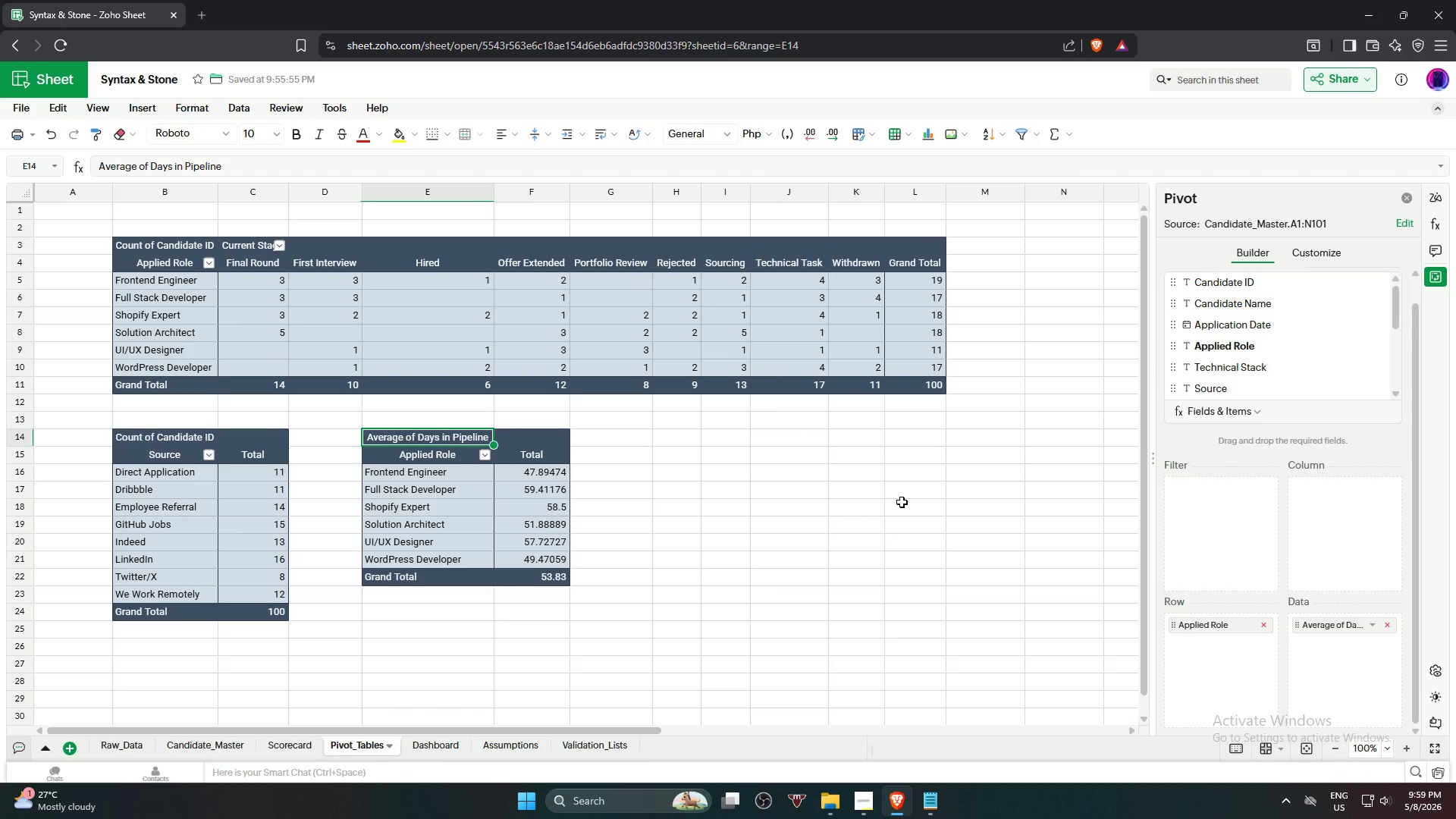 
left_click_drag(start_coordinate=[491, 190], to_coordinate=[474, 194])
 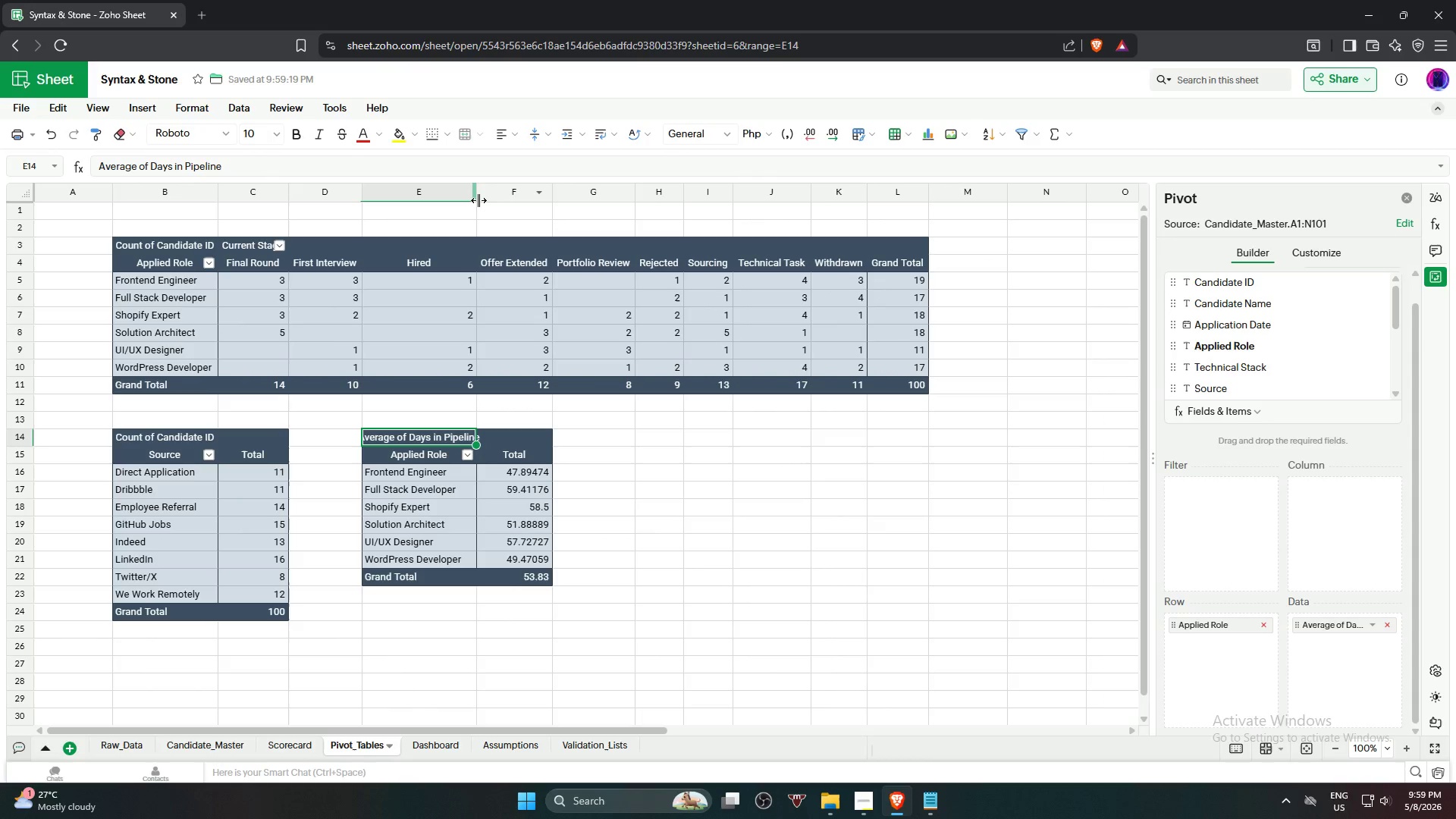 
left_click_drag(start_coordinate=[473, 196], to_coordinate=[488, 198])
 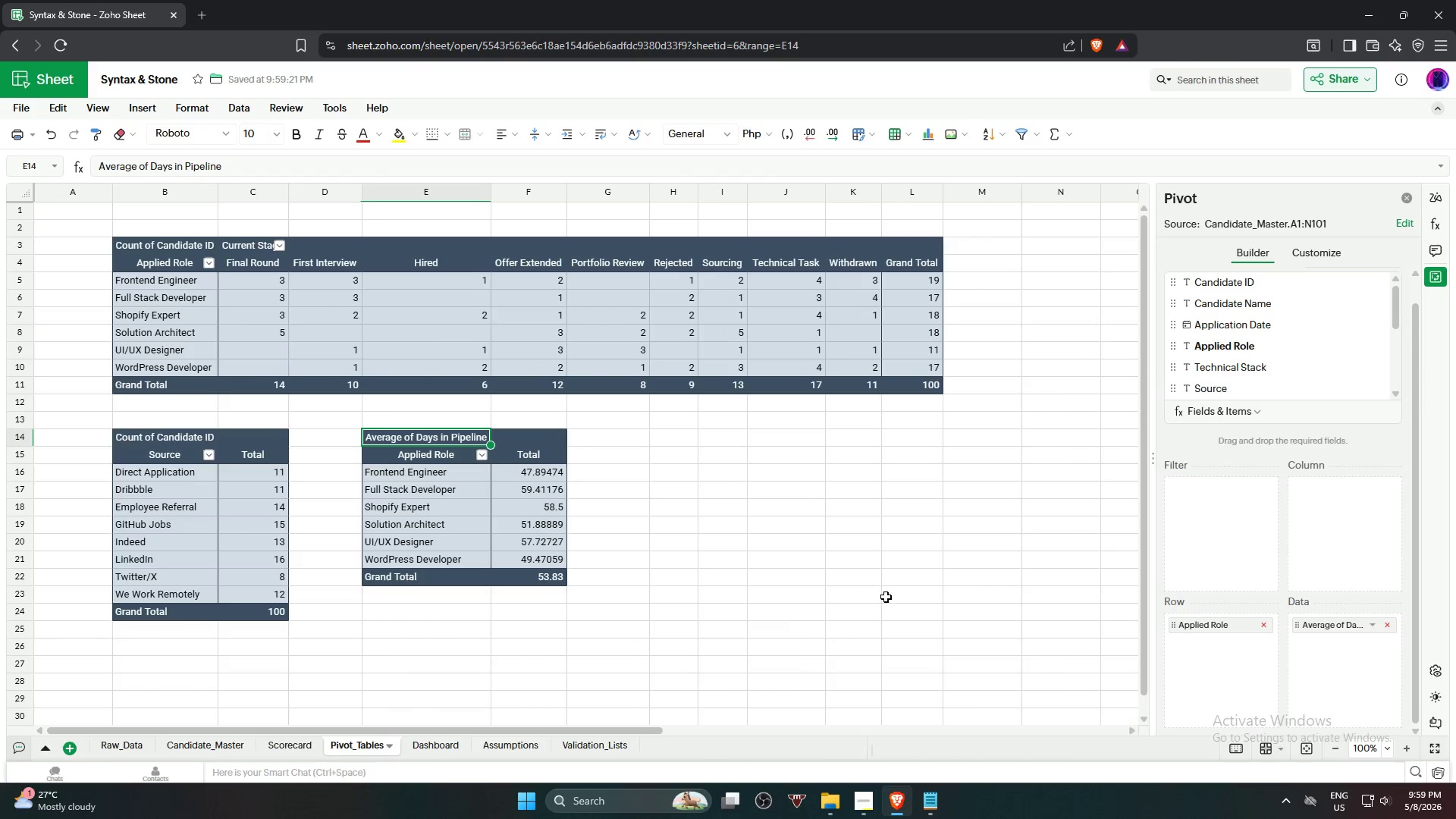 
left_click([836, 599])
 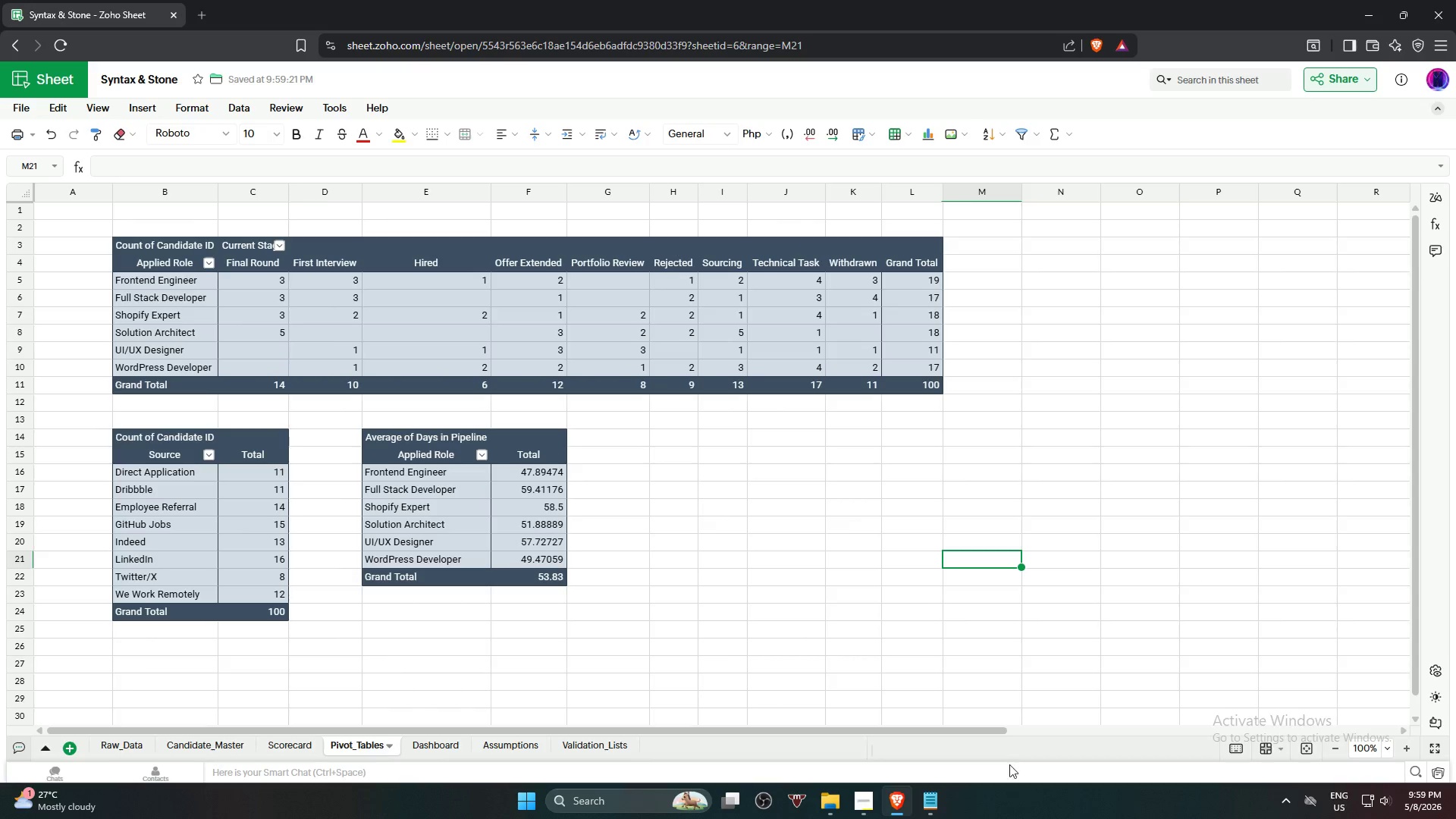 
wait(35.97)
 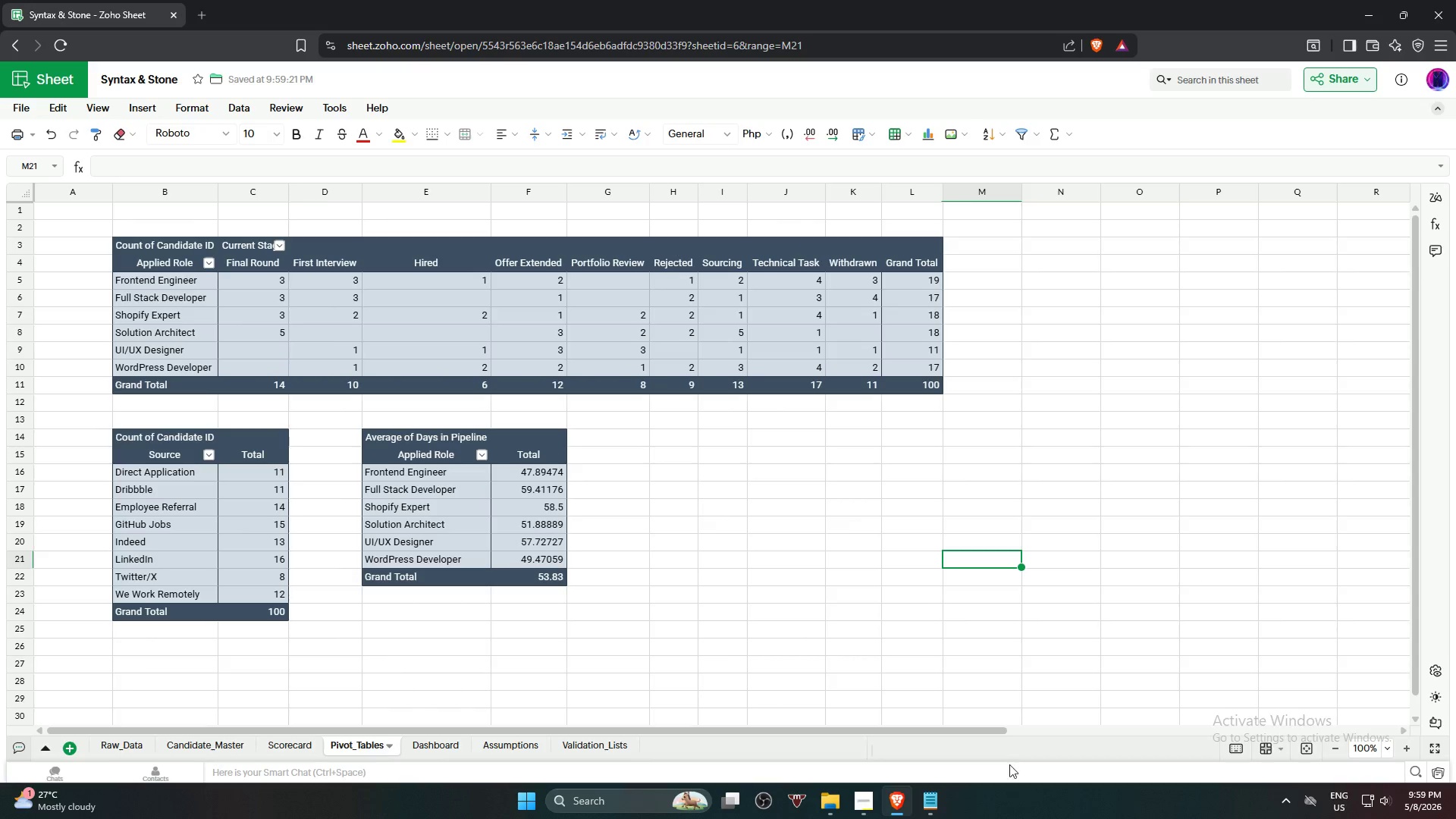 
left_click([431, 751])
 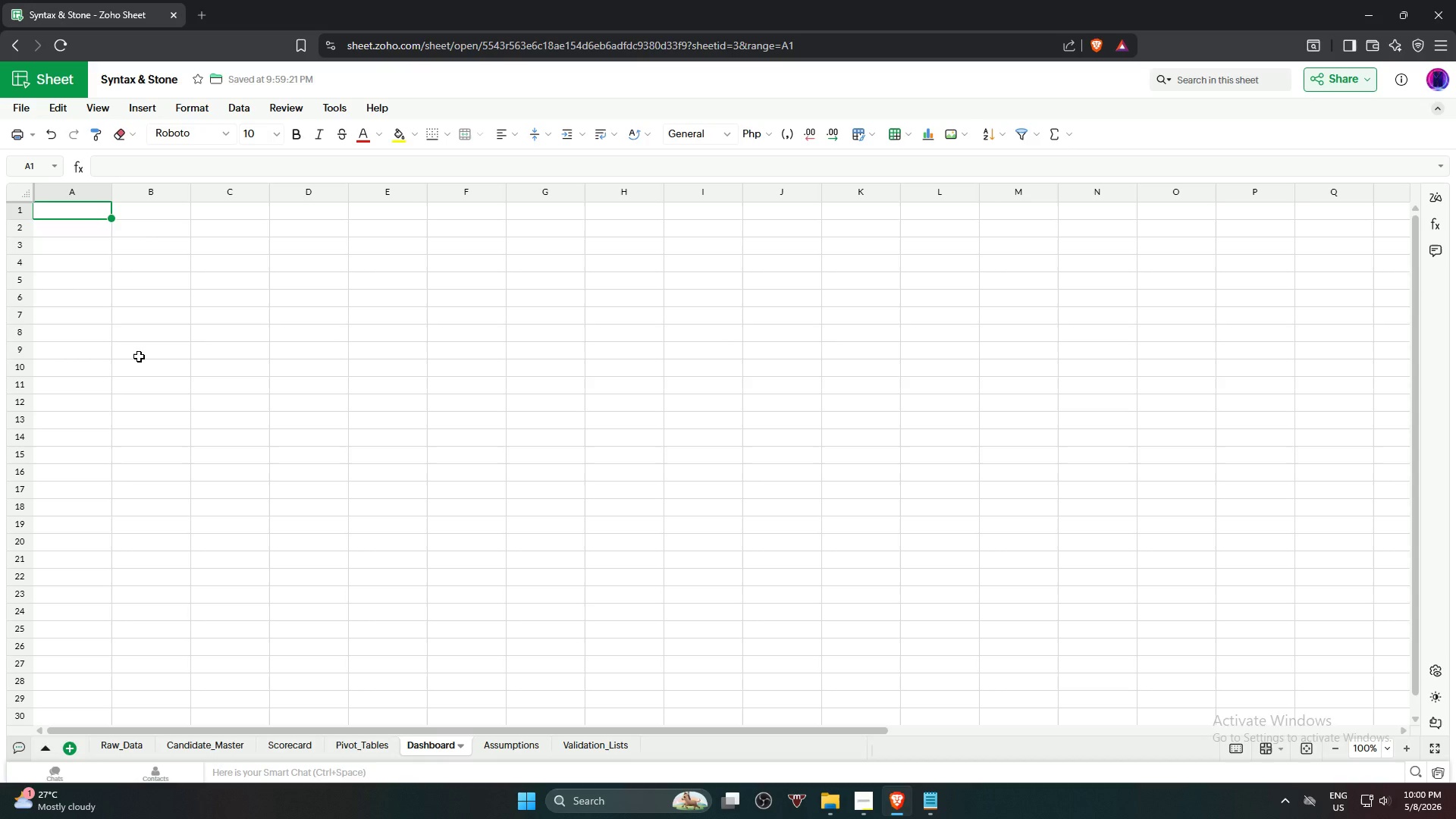 
wait(14.03)
 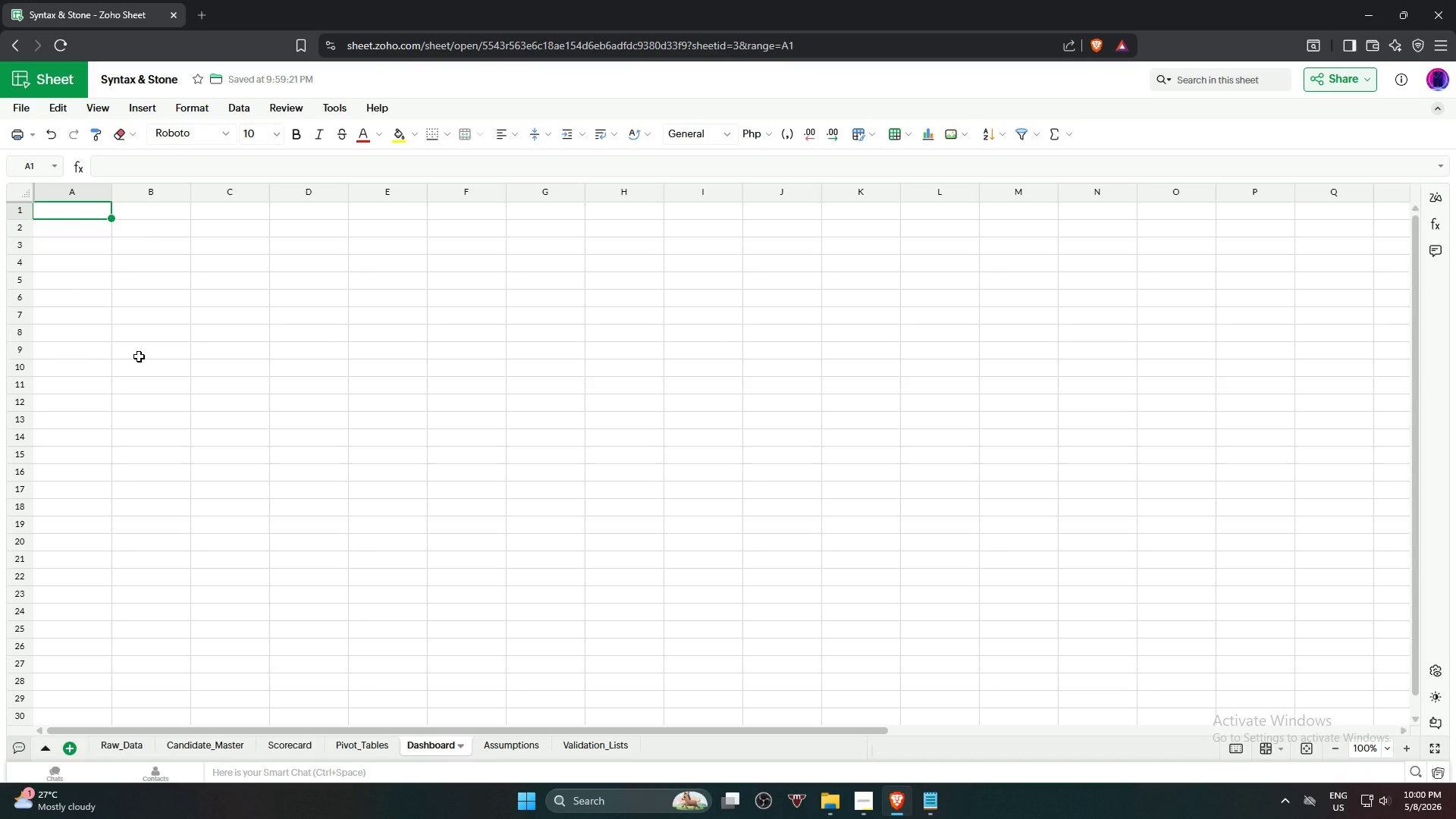 
type(Total Candidates)
 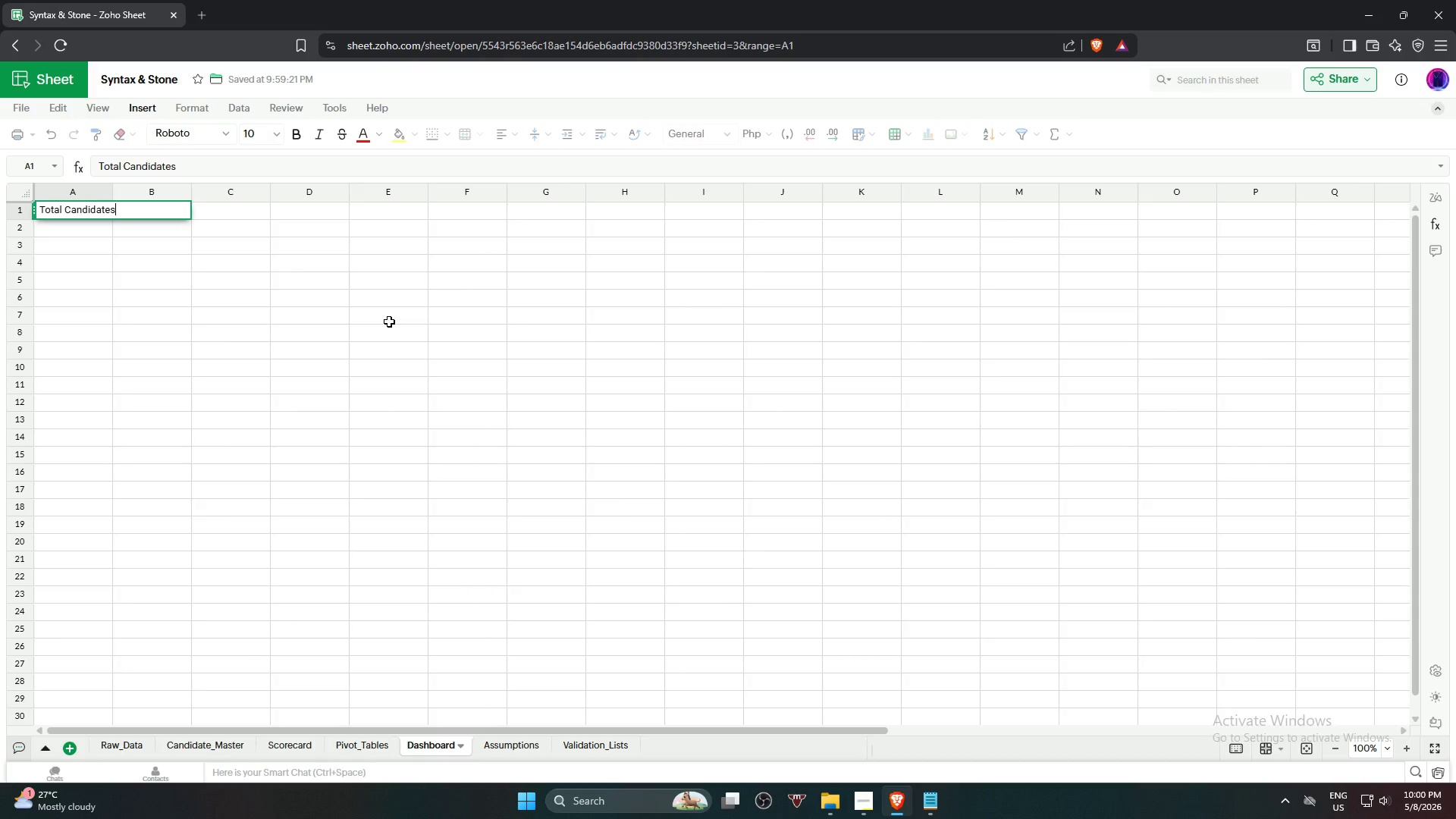 
key(Enter)
 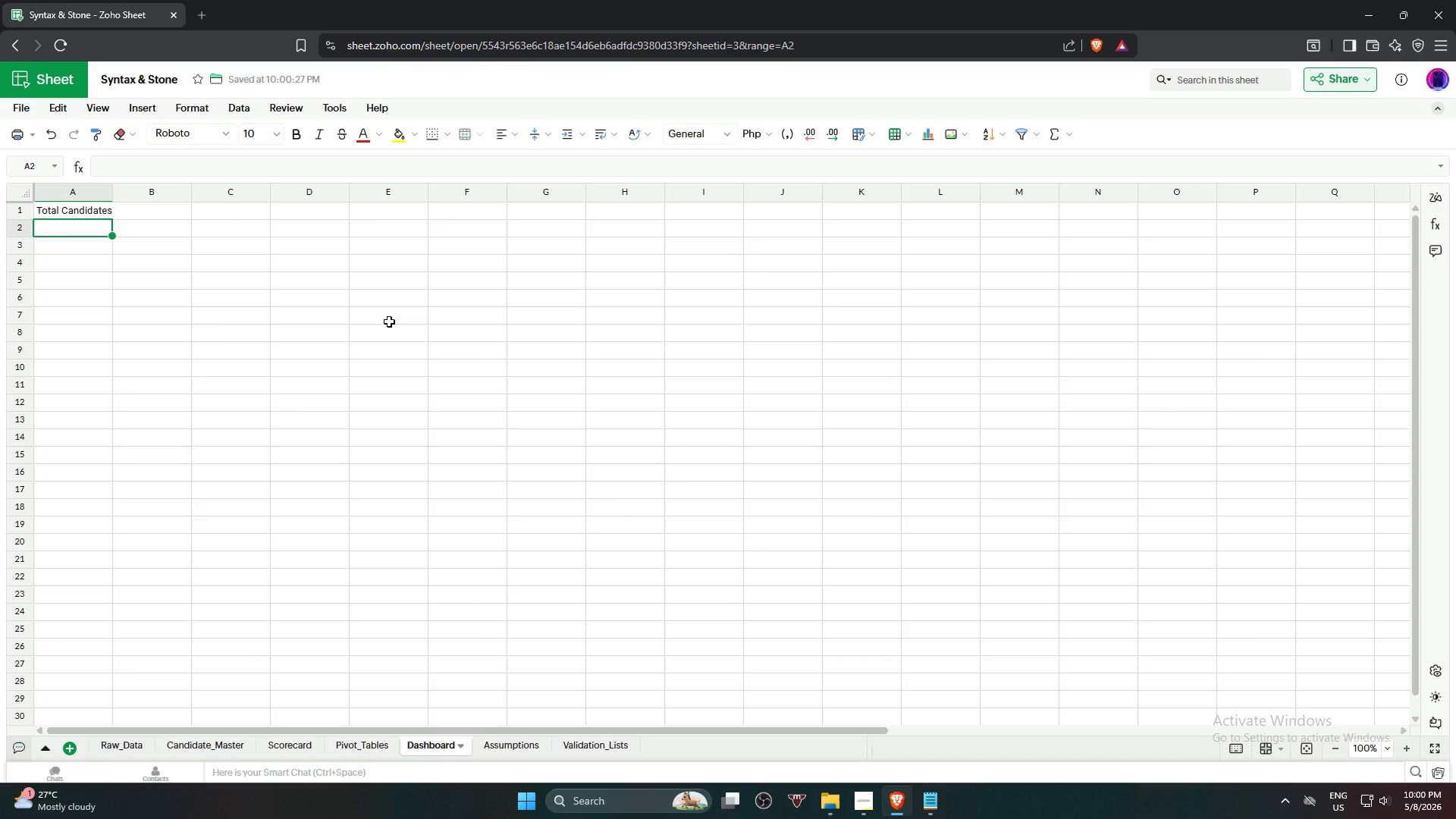 
type(Hired)
 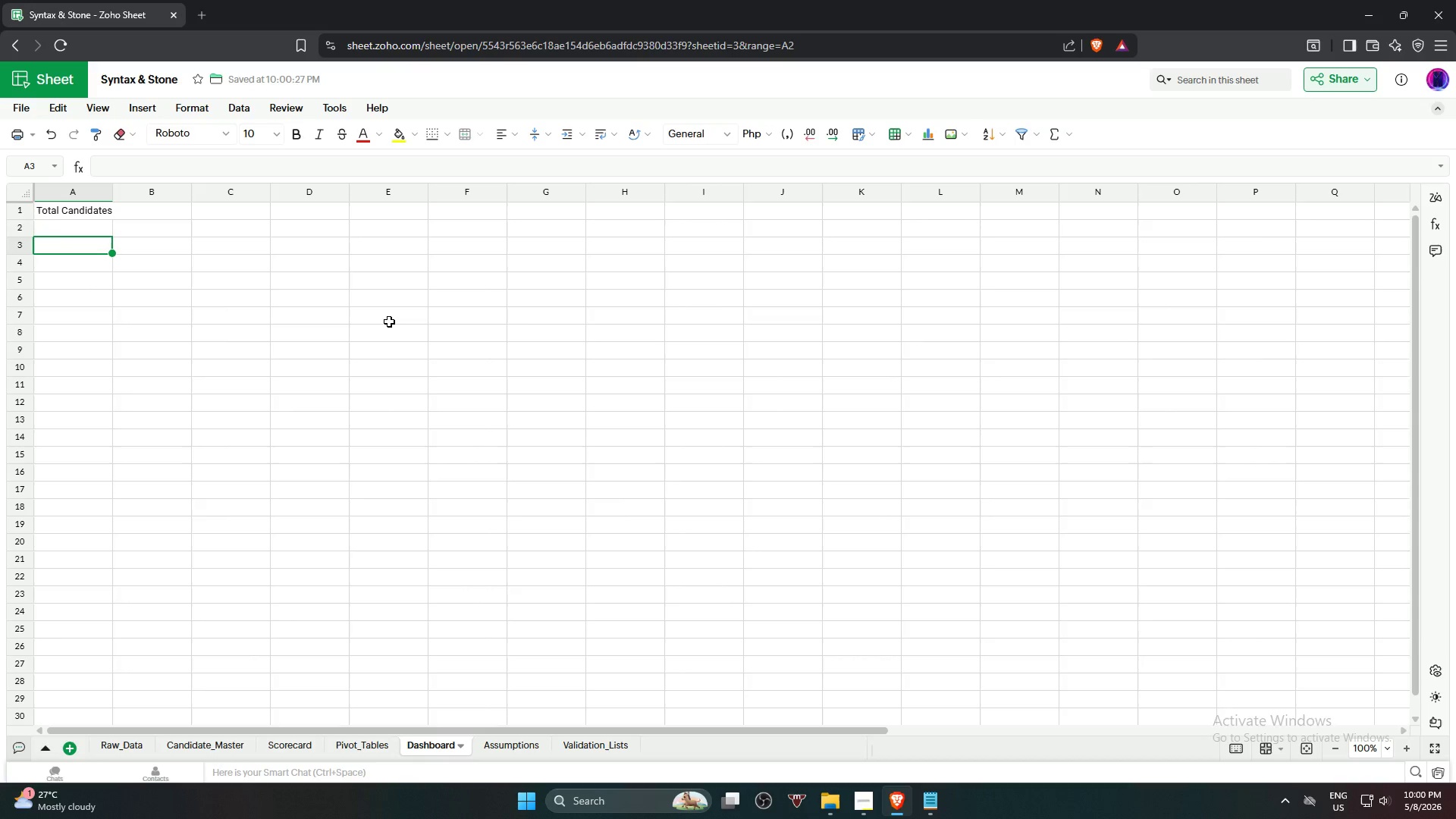 
key(Enter)
 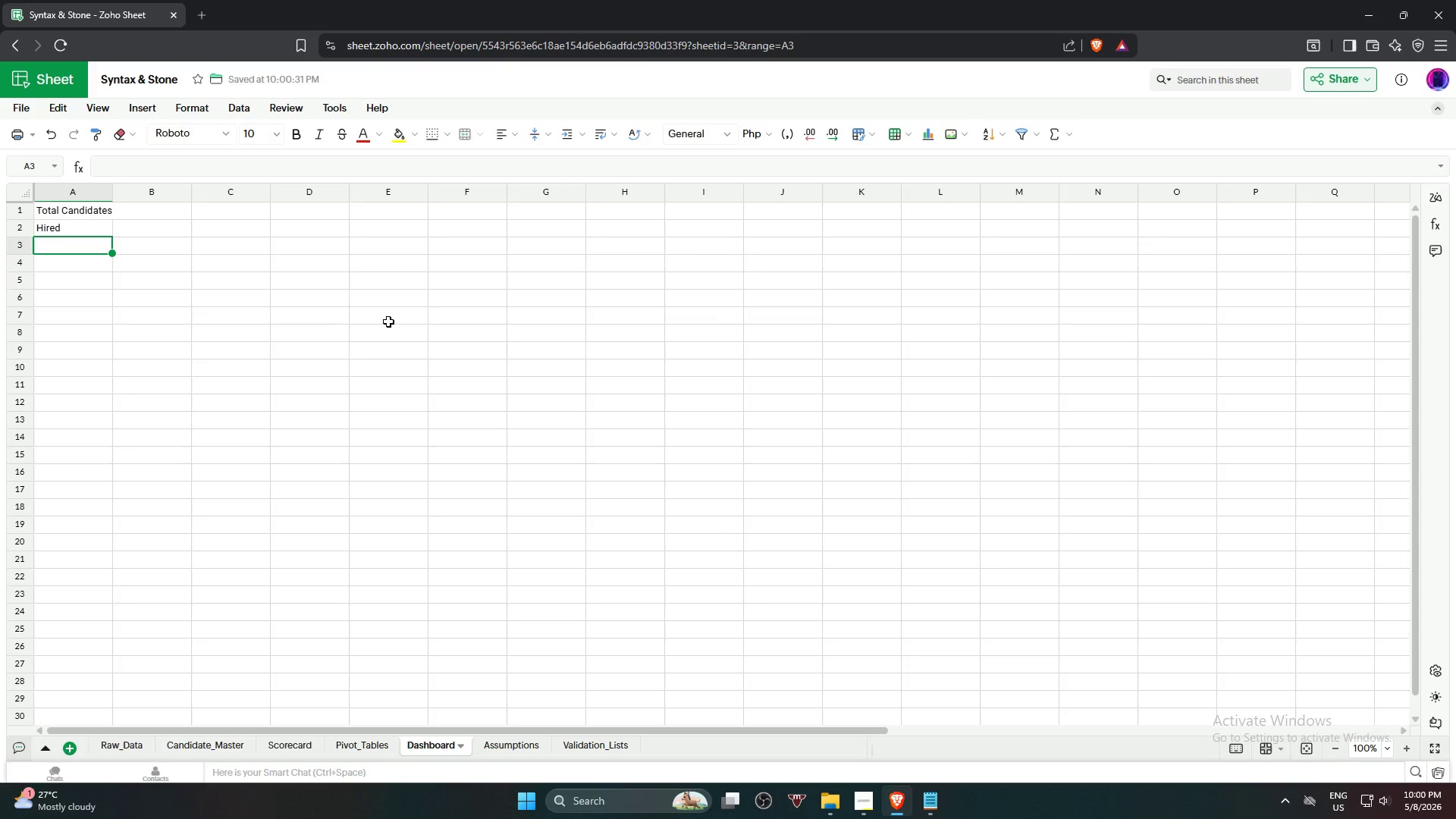 
wait(6.02)
 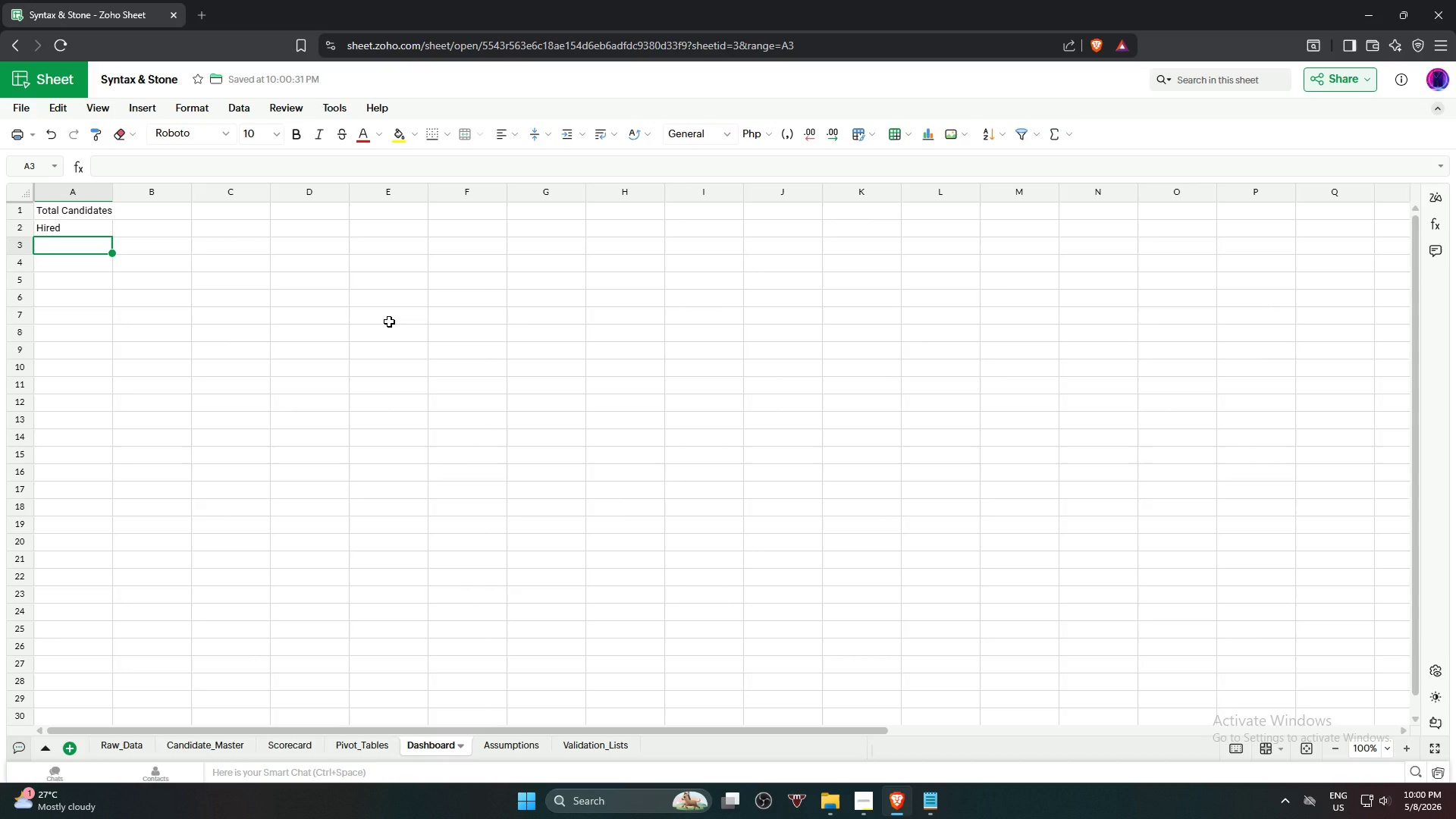 
type(Stalled)
 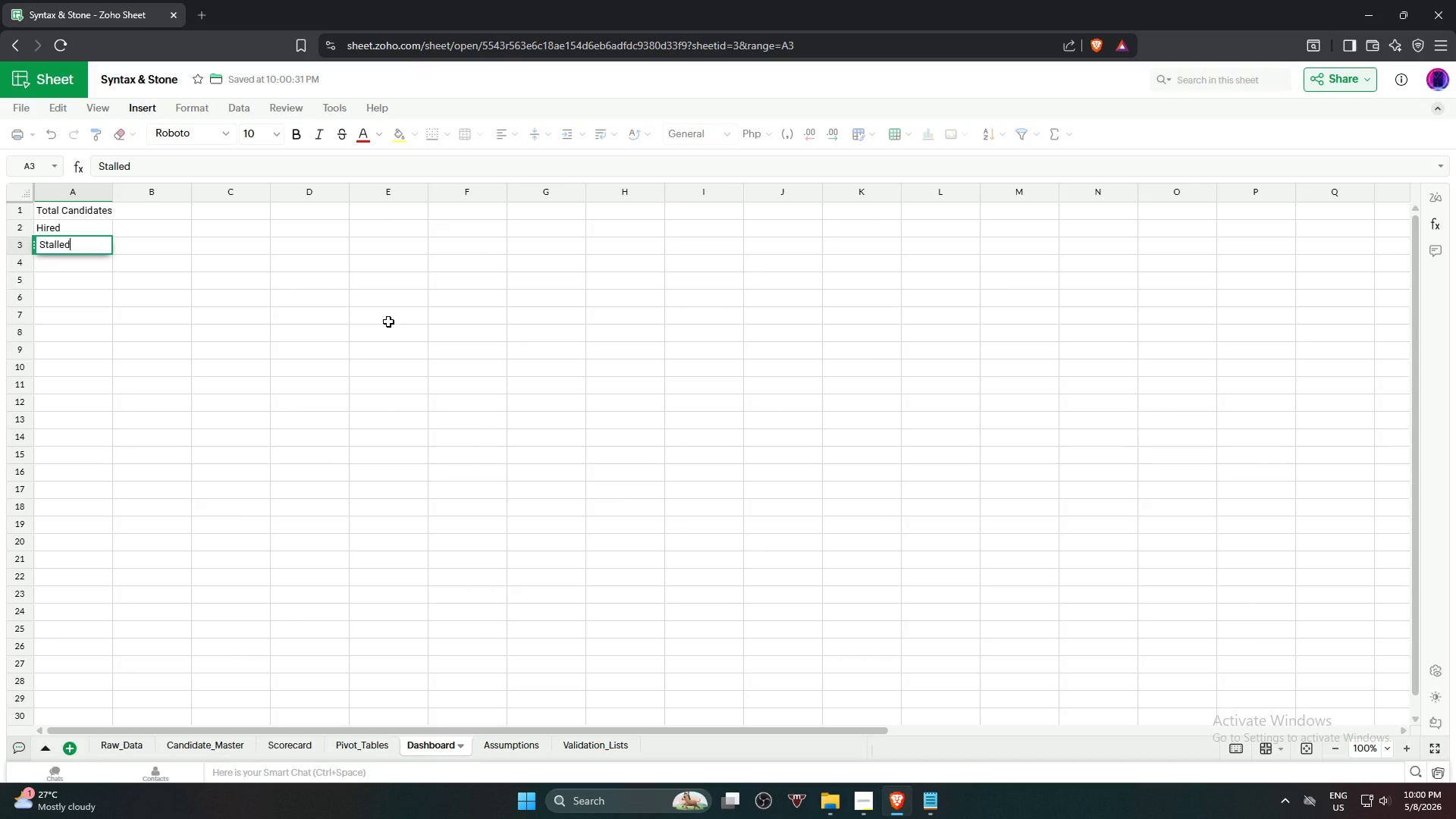 
key(Enter)
 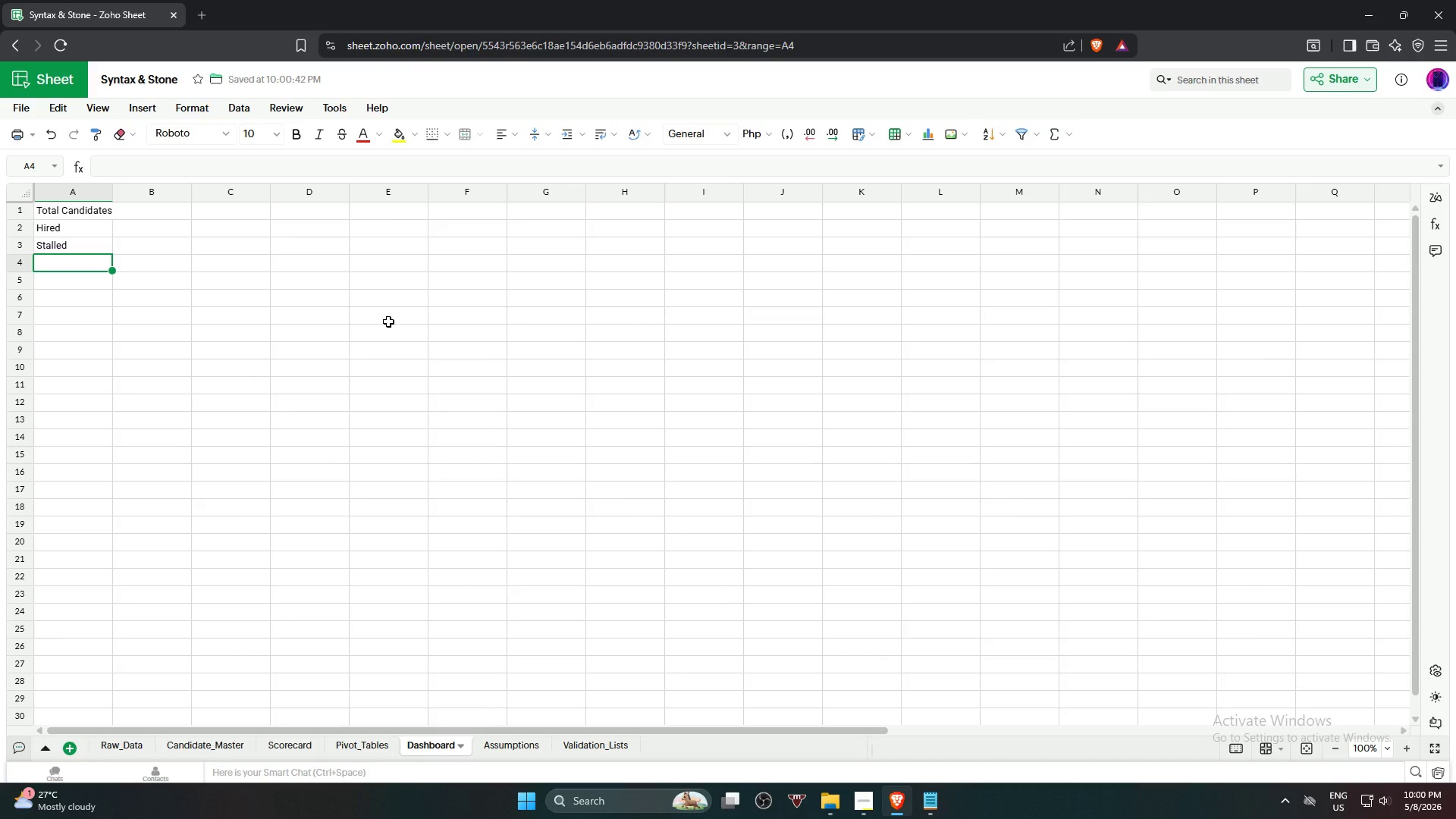 
wait(5.11)
 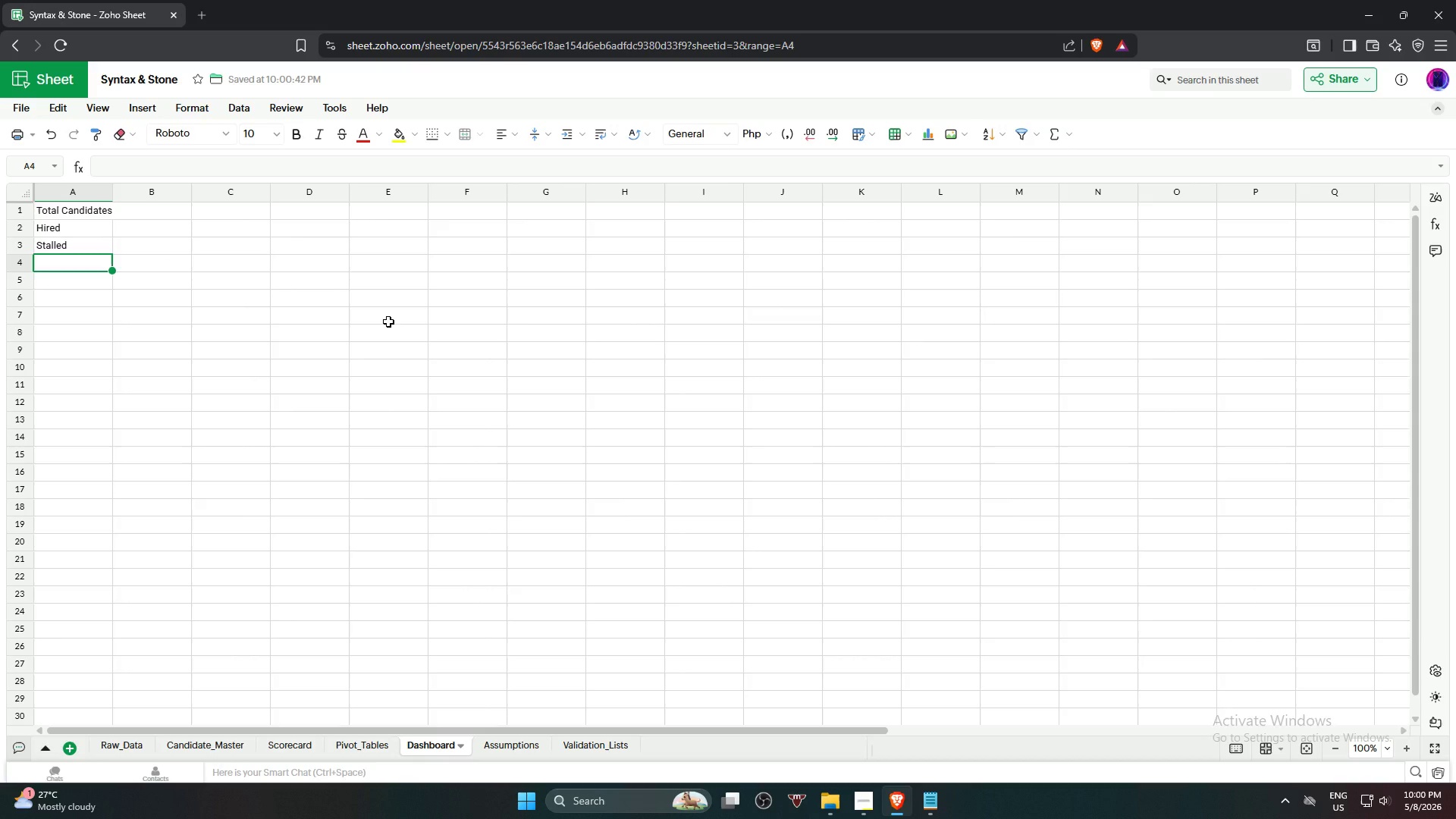 
type(Avg Pipeline Days)
 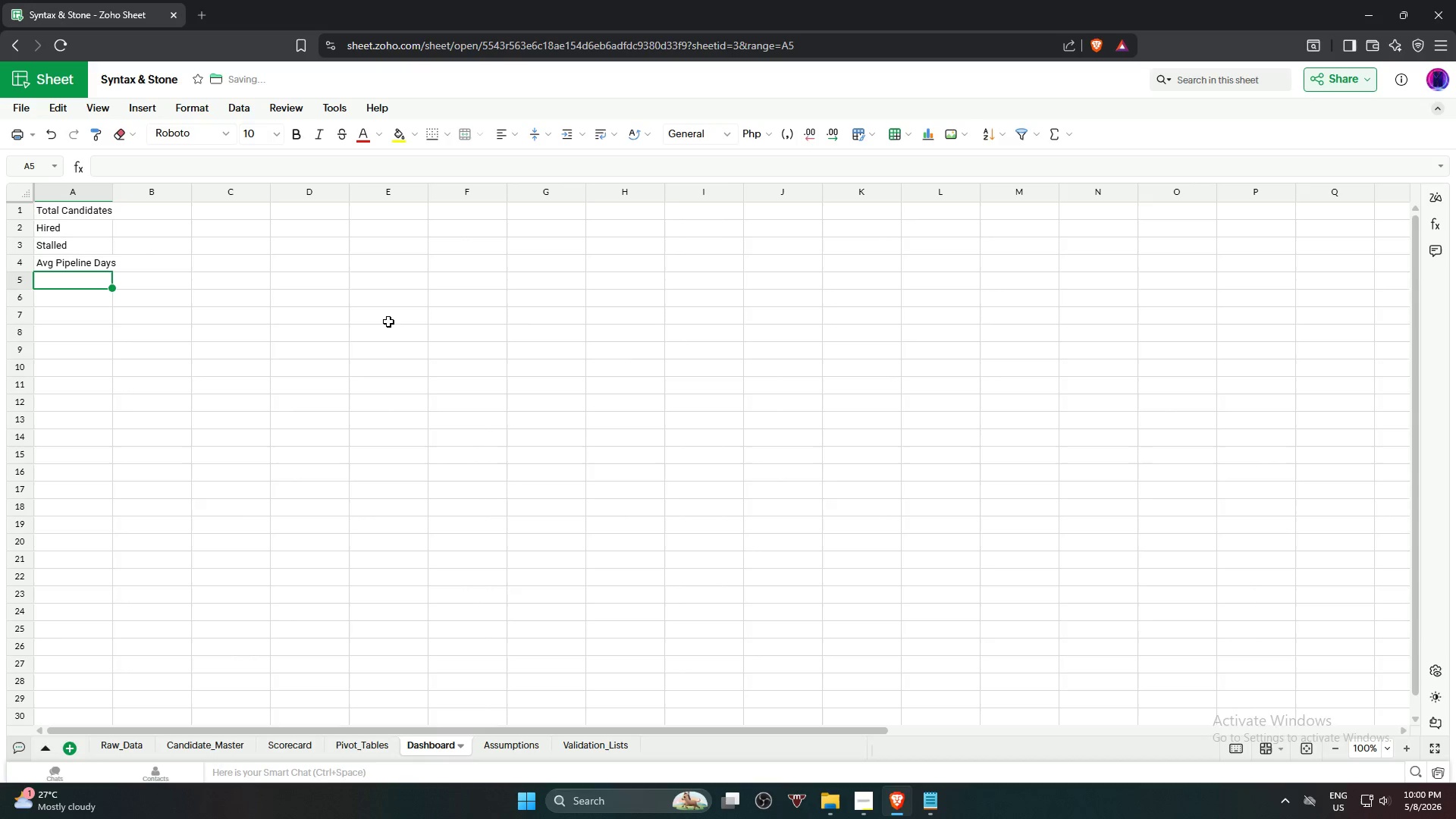 
 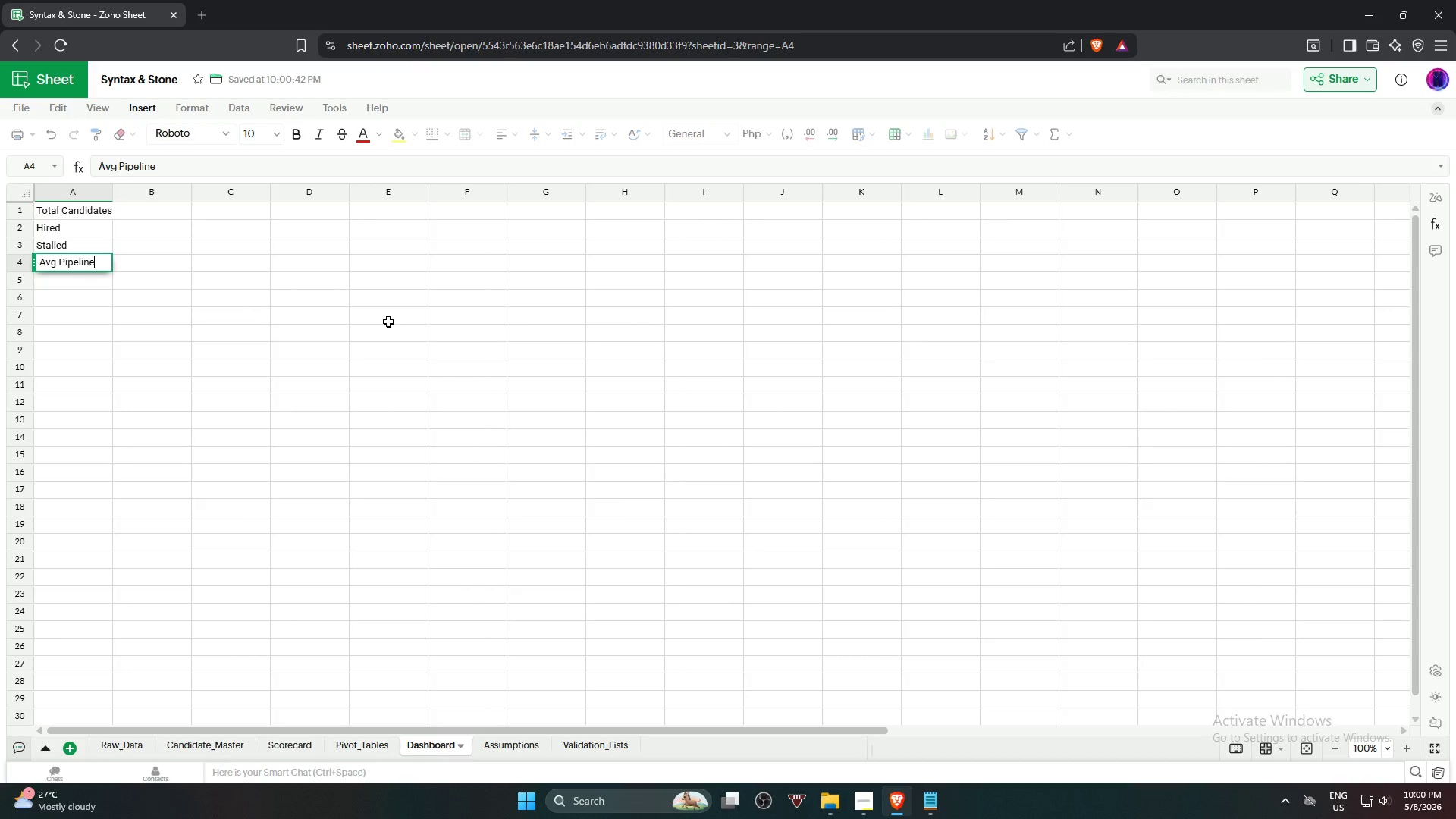 
key(Enter)
 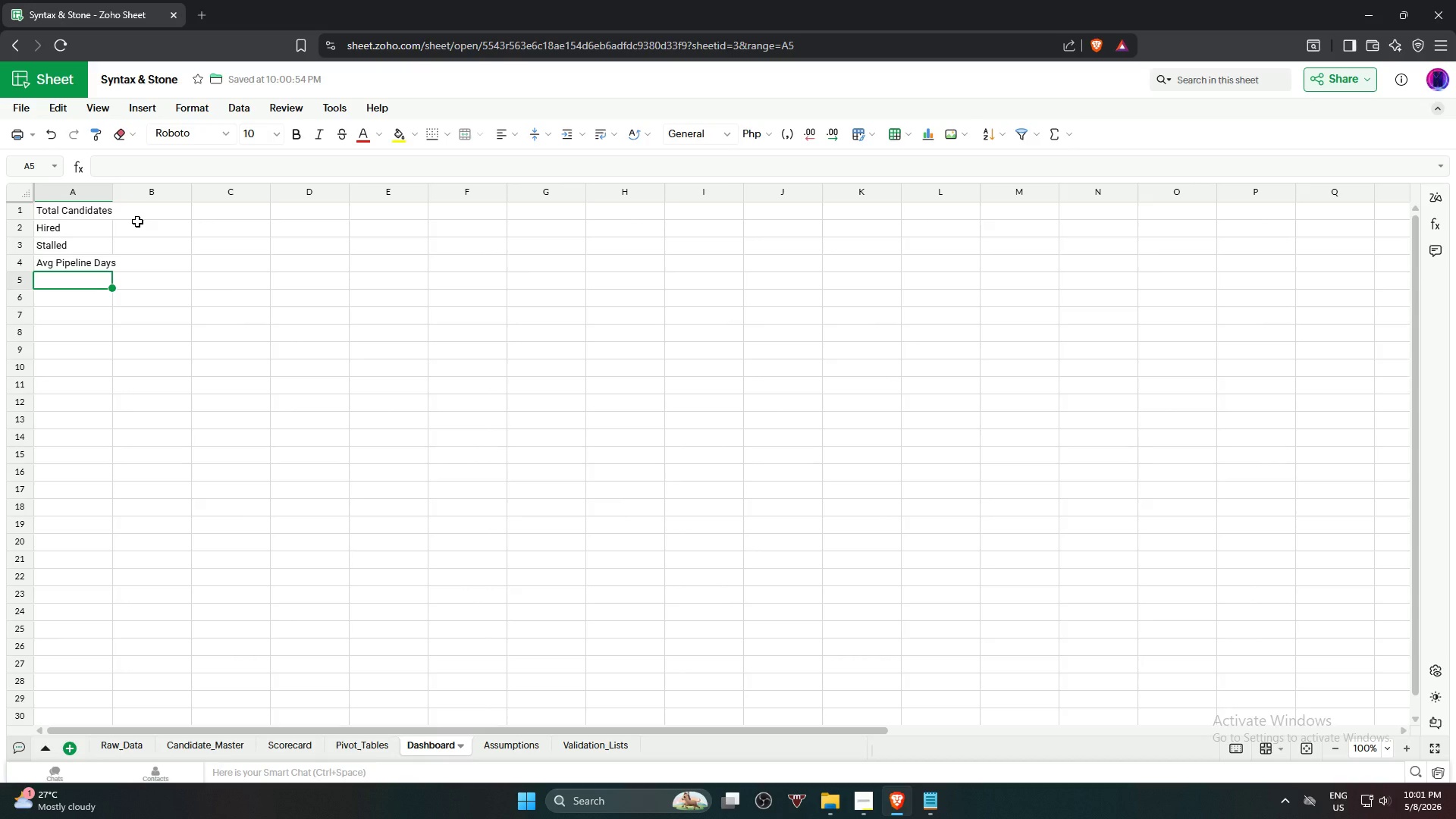 
wait(17.86)
 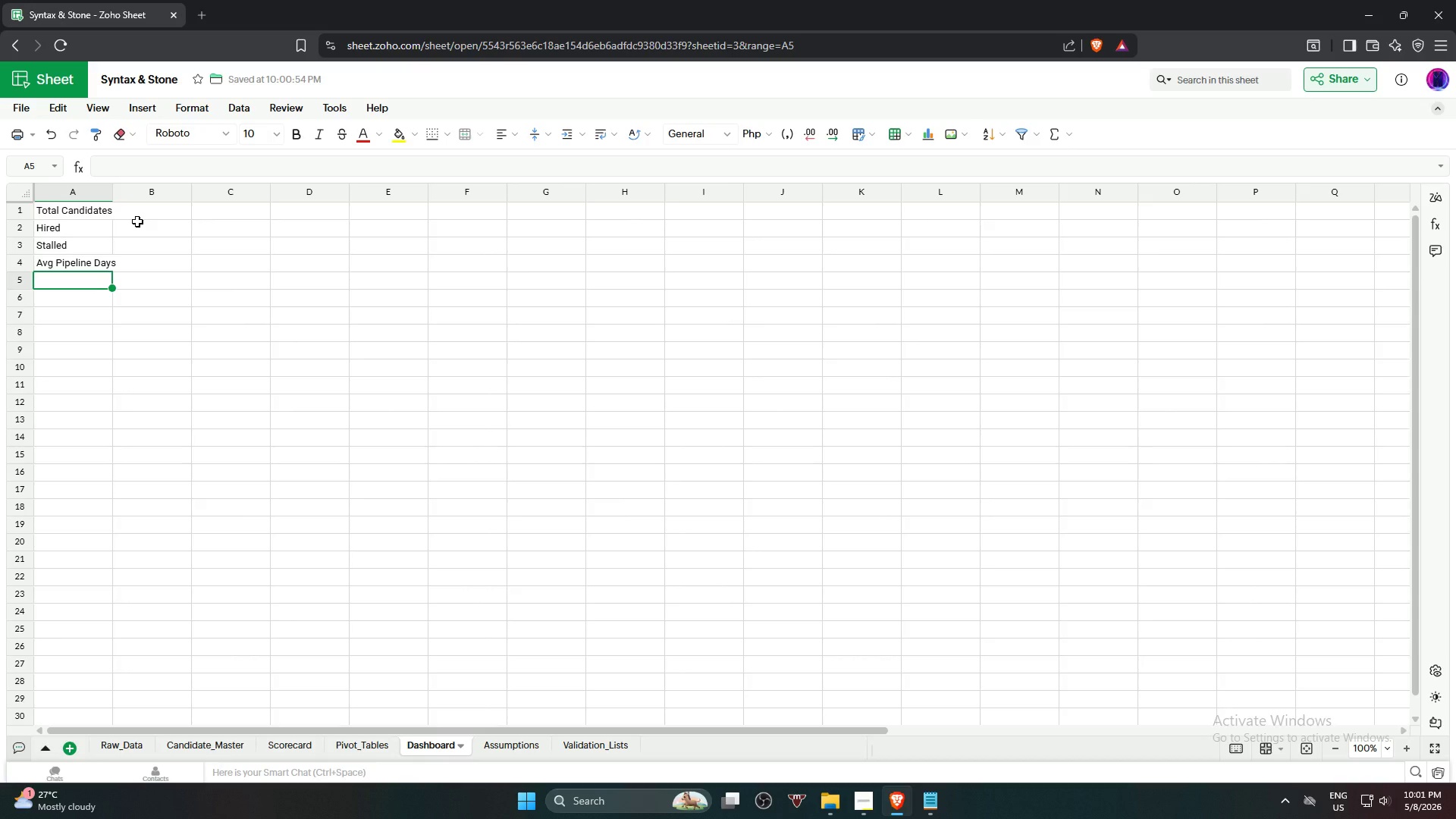 
double_click([110, 193])
 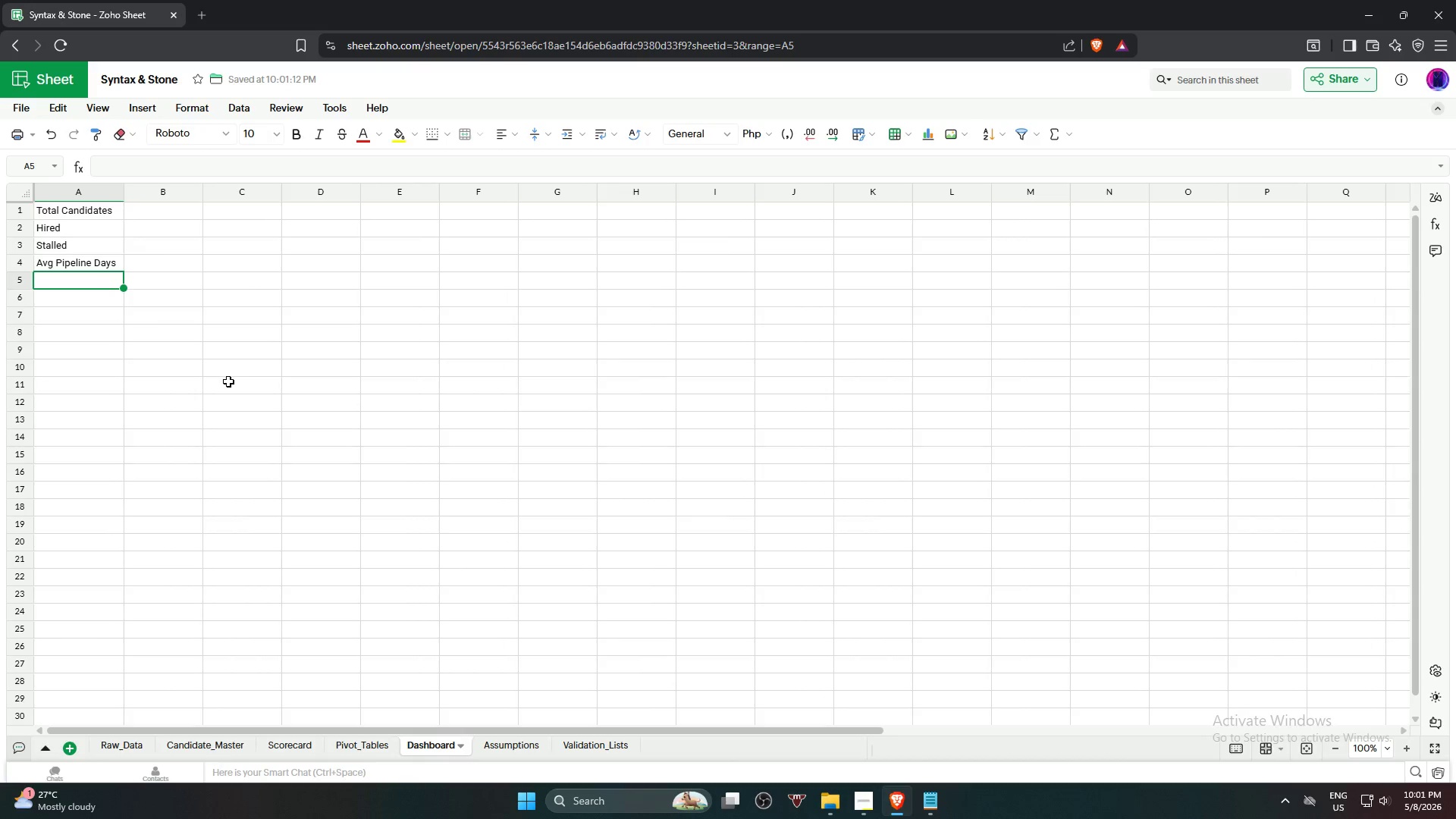 
left_click([227, 382])
 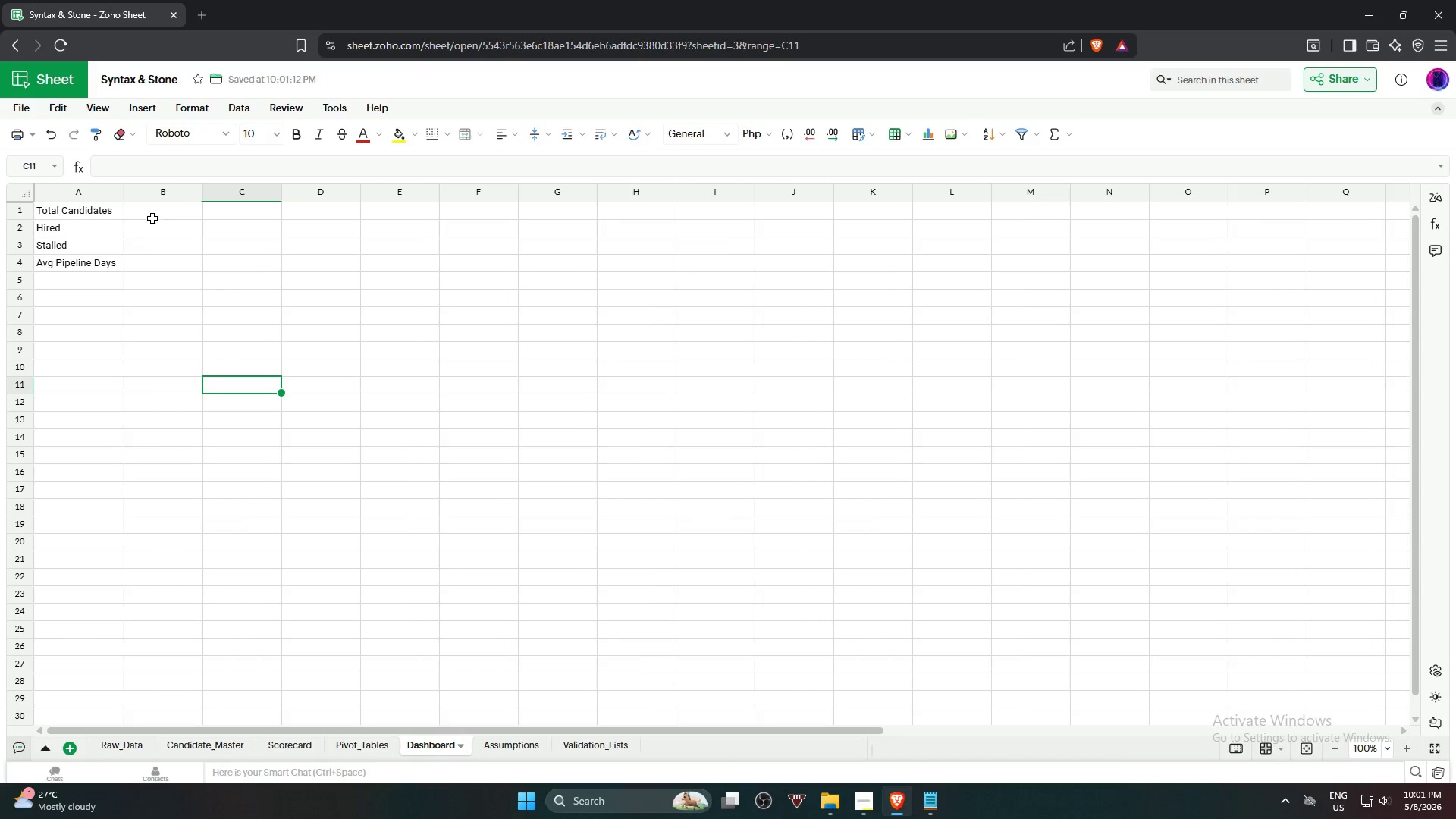 
left_click([153, 215])
 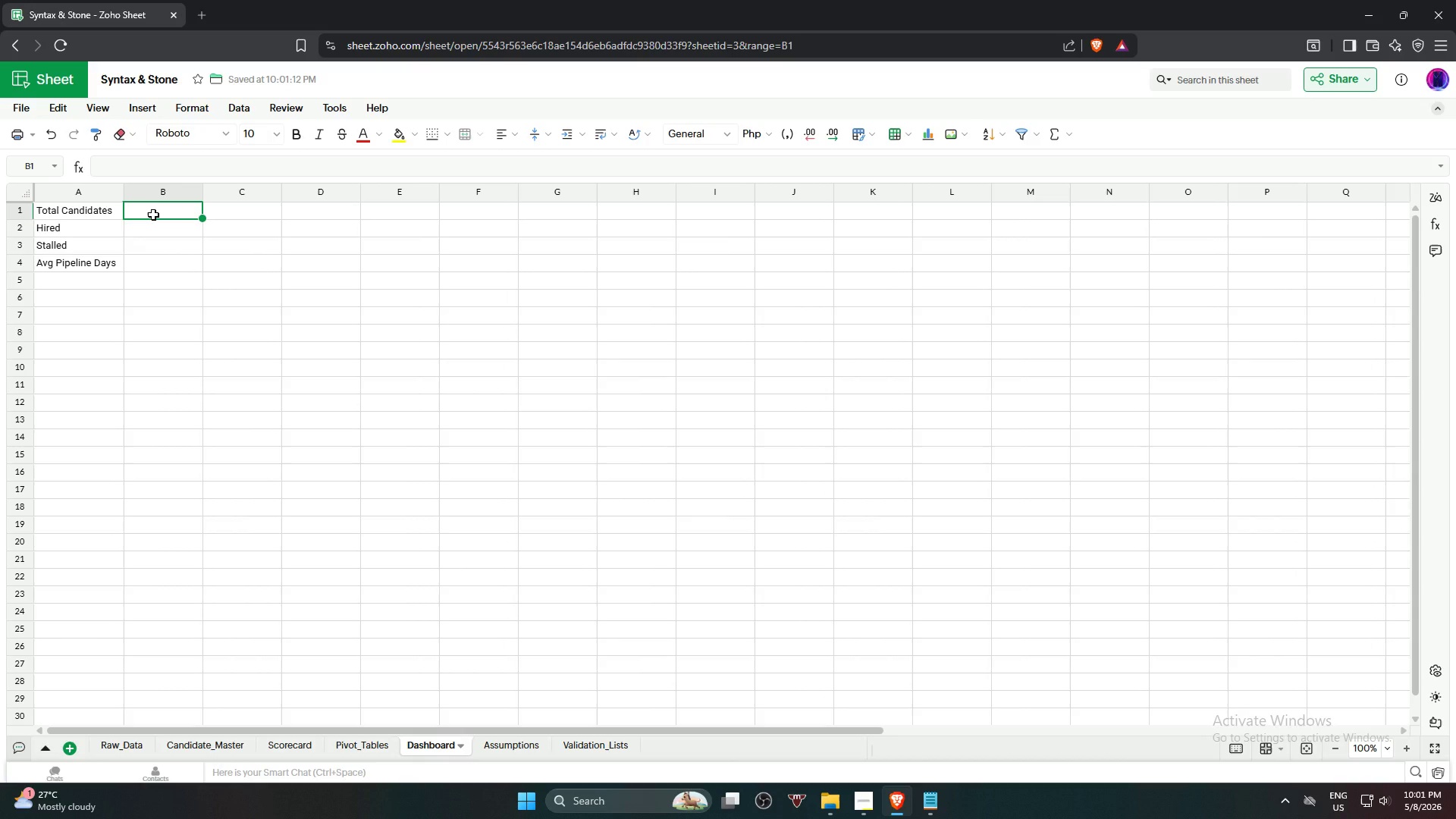 
wait(8.22)
 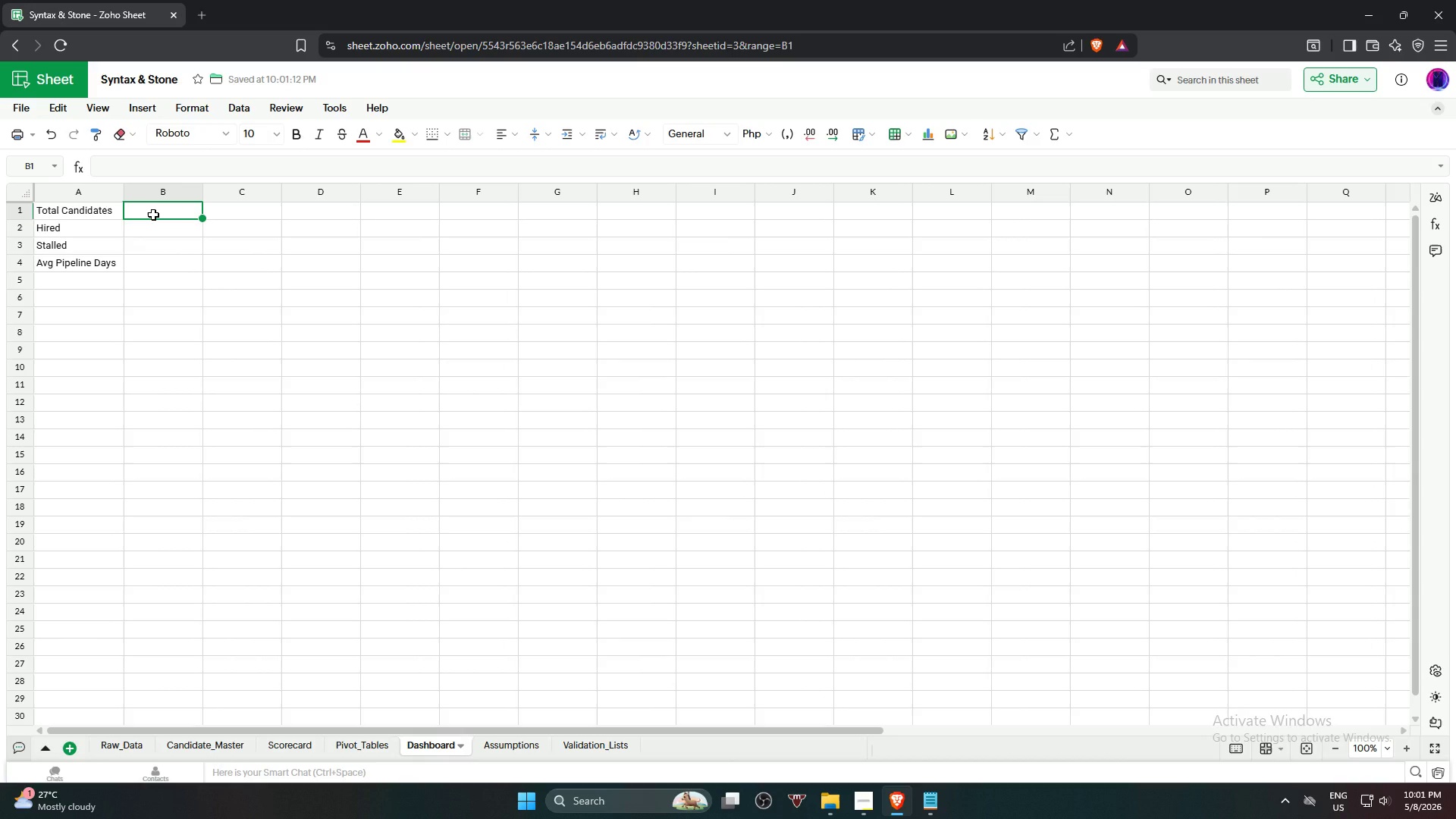 
key(Equal)
 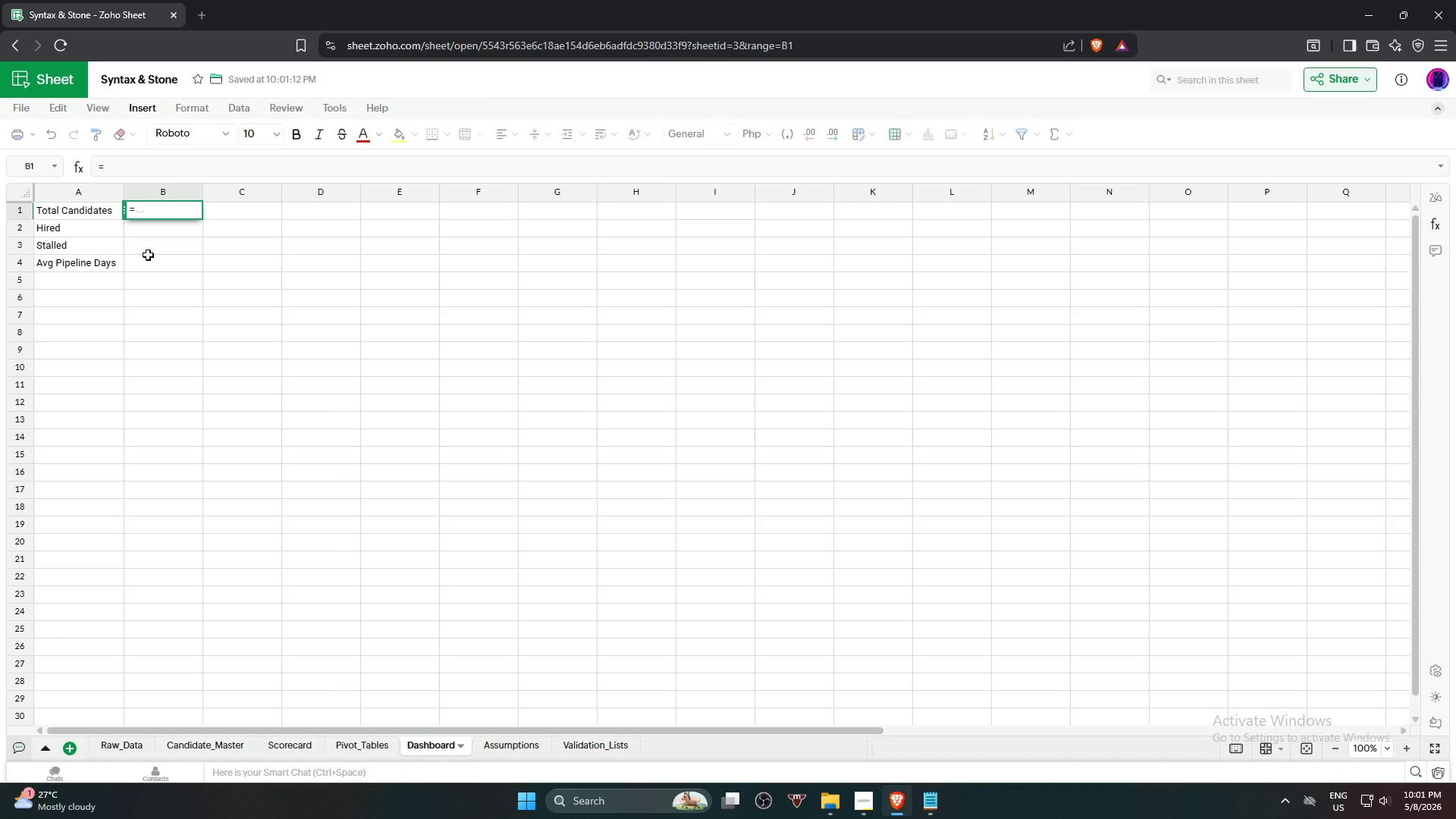 
type(coun)
 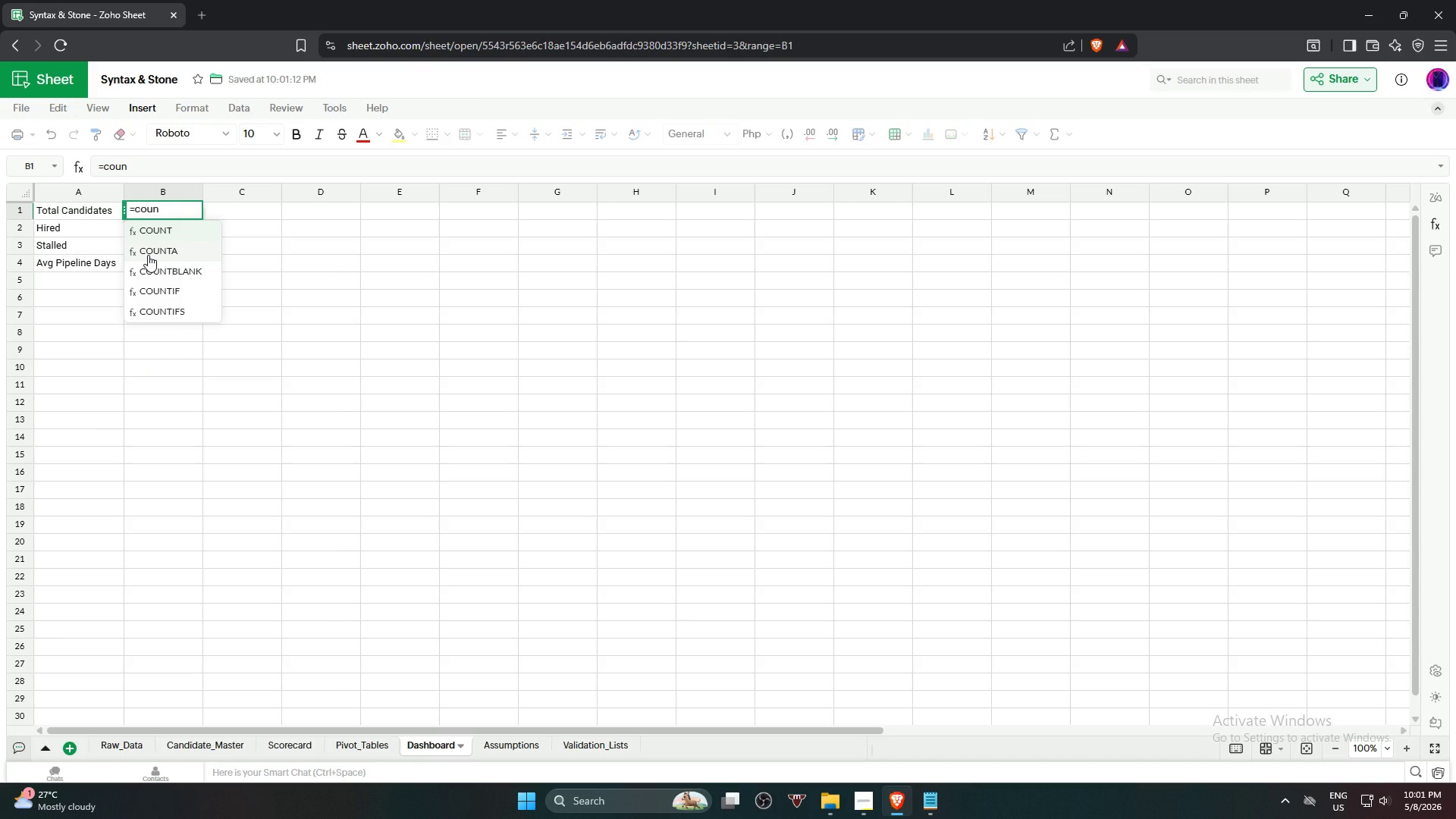 
left_click([148, 255])
 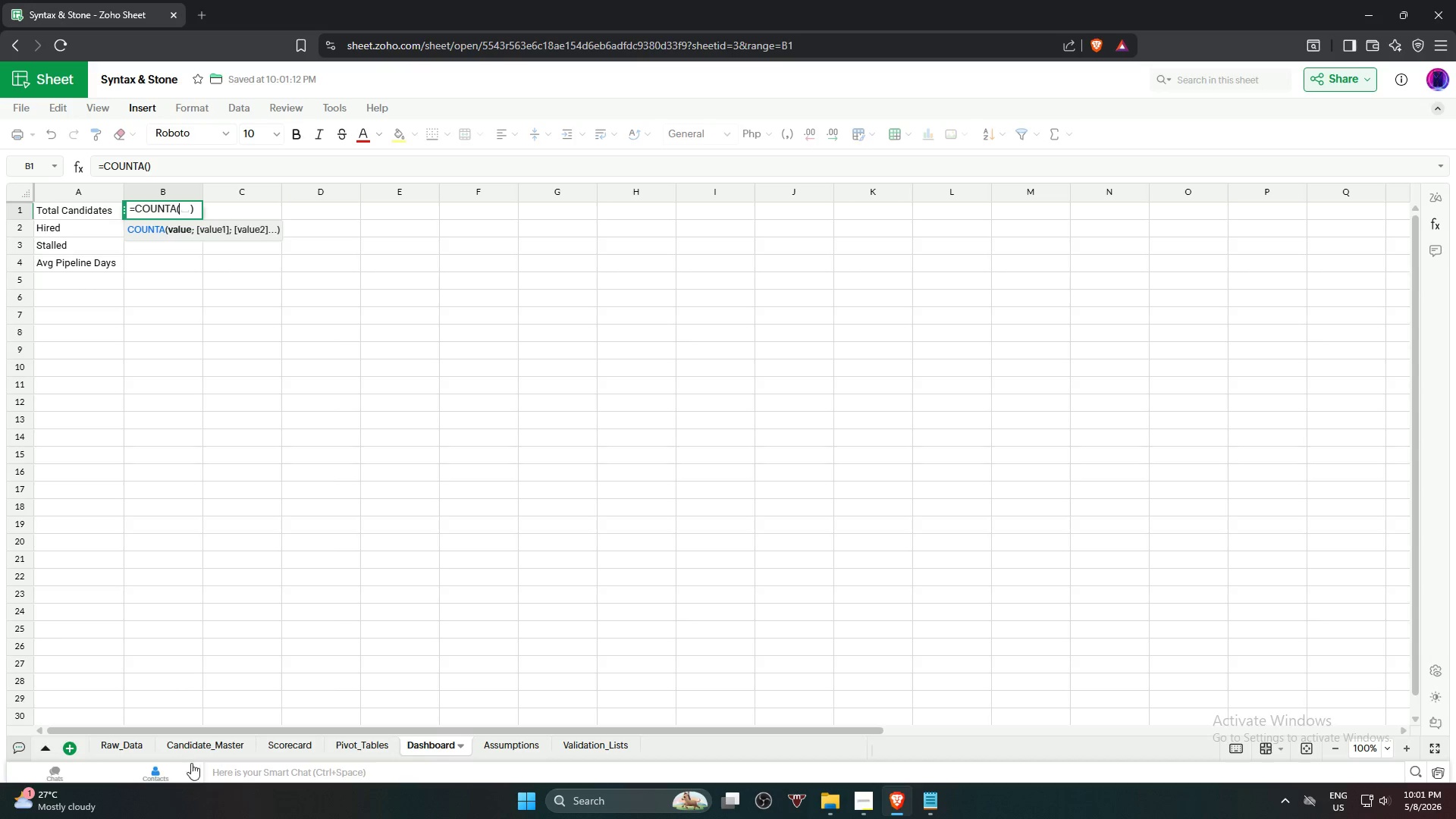 
wait(5.97)
 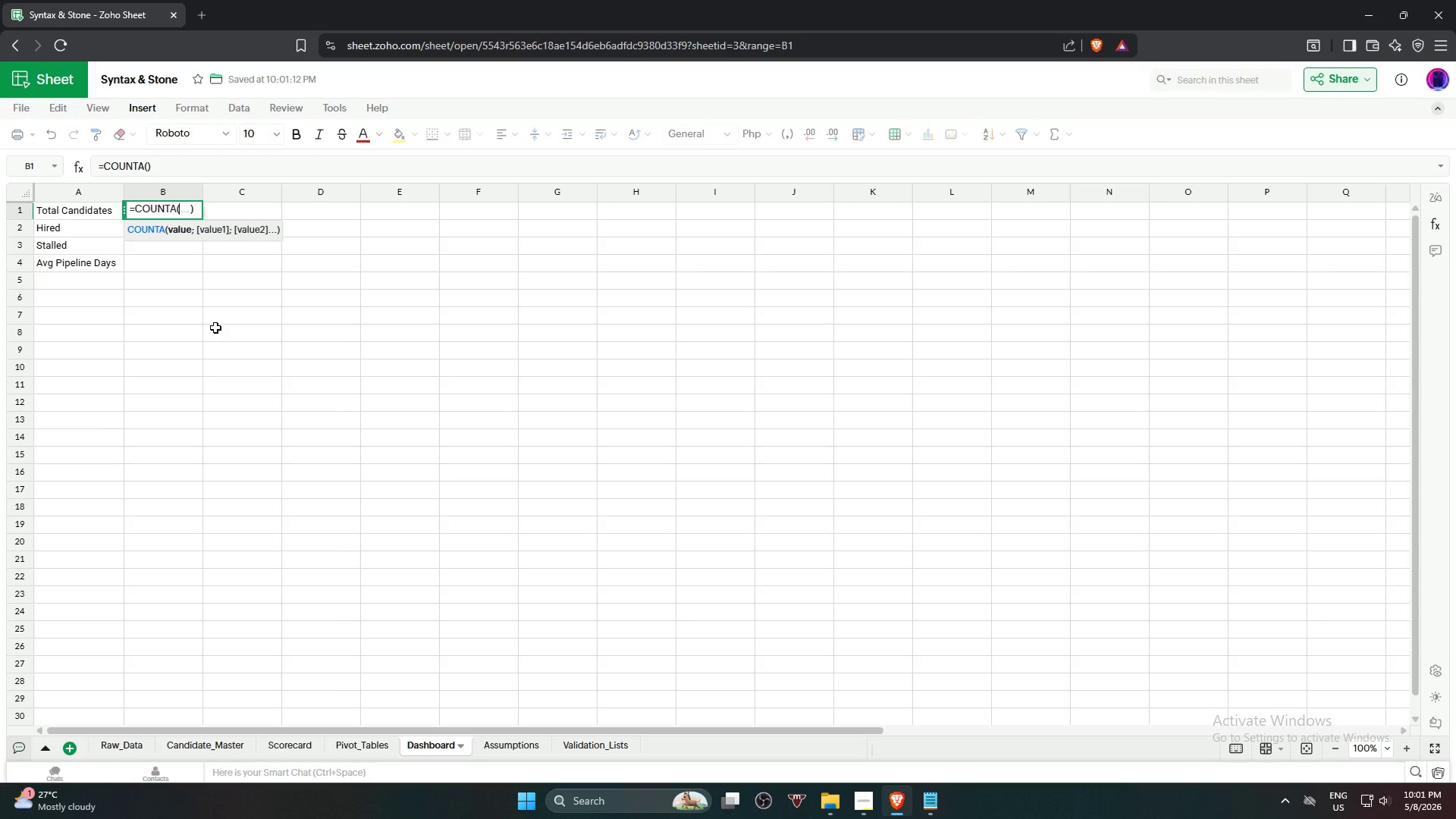 
left_click([218, 746])
 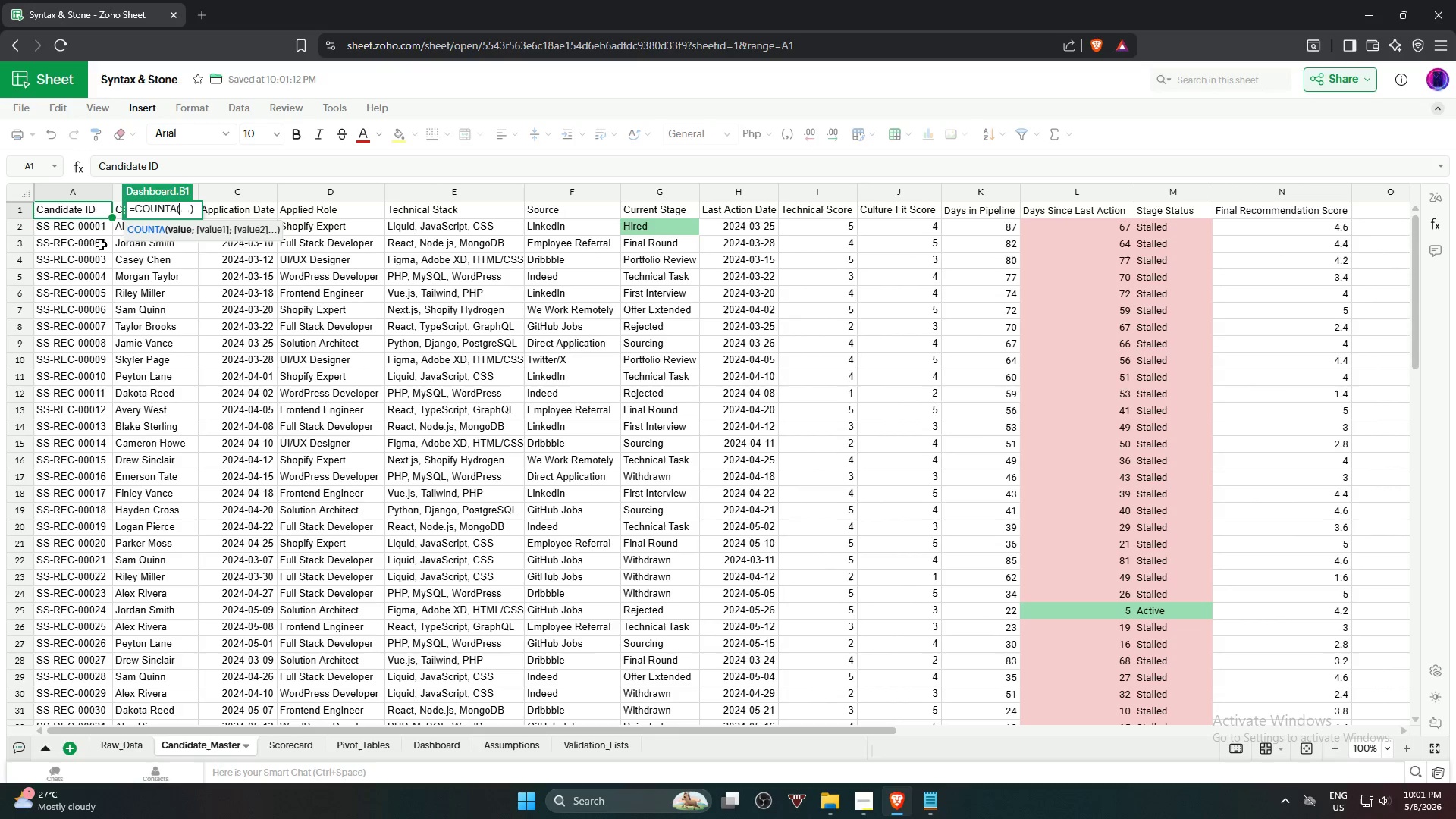 
left_click([88, 223])
 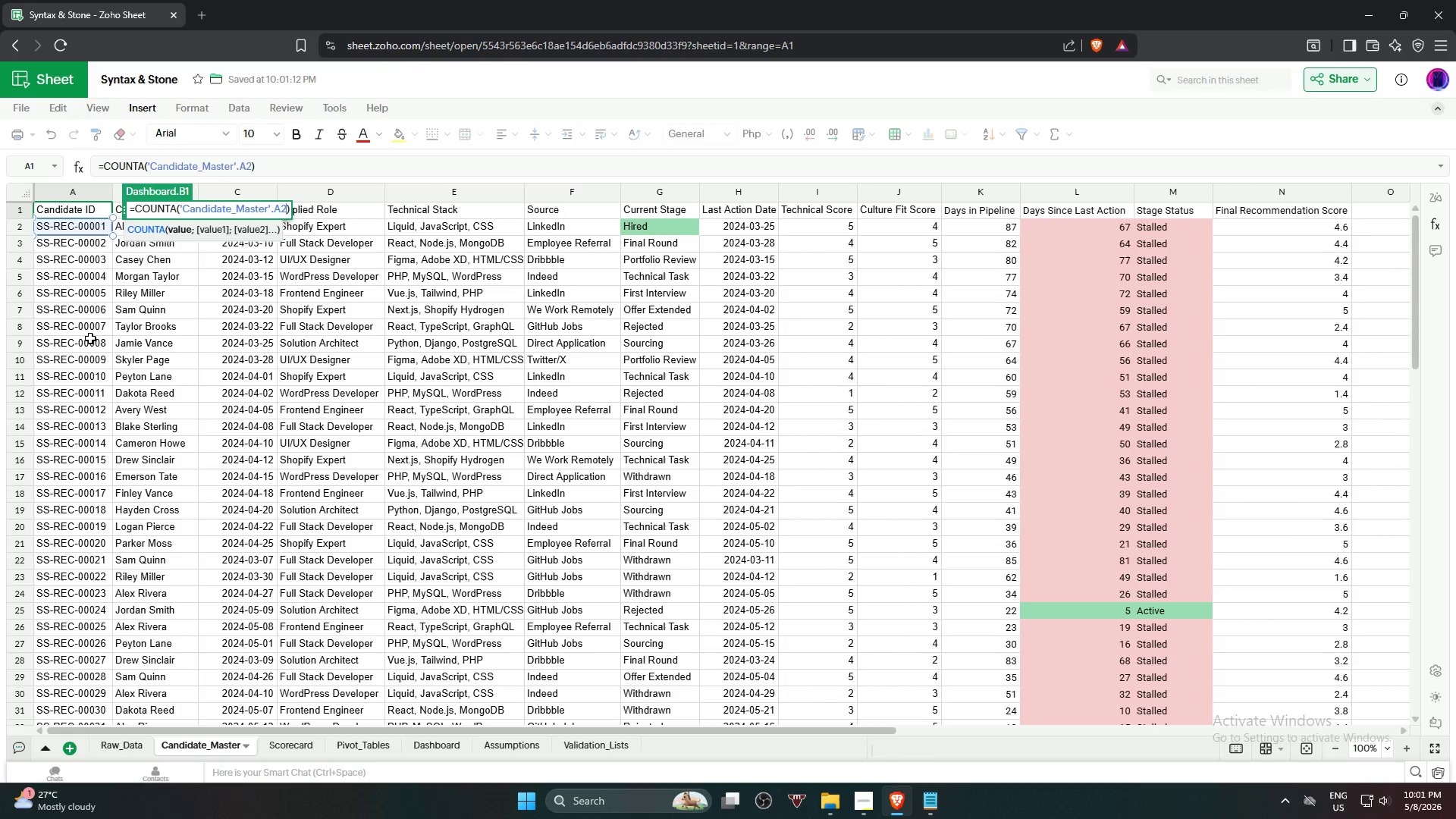 
scroll: coordinate [77, 422], scroll_direction: down, amount: 17.0
 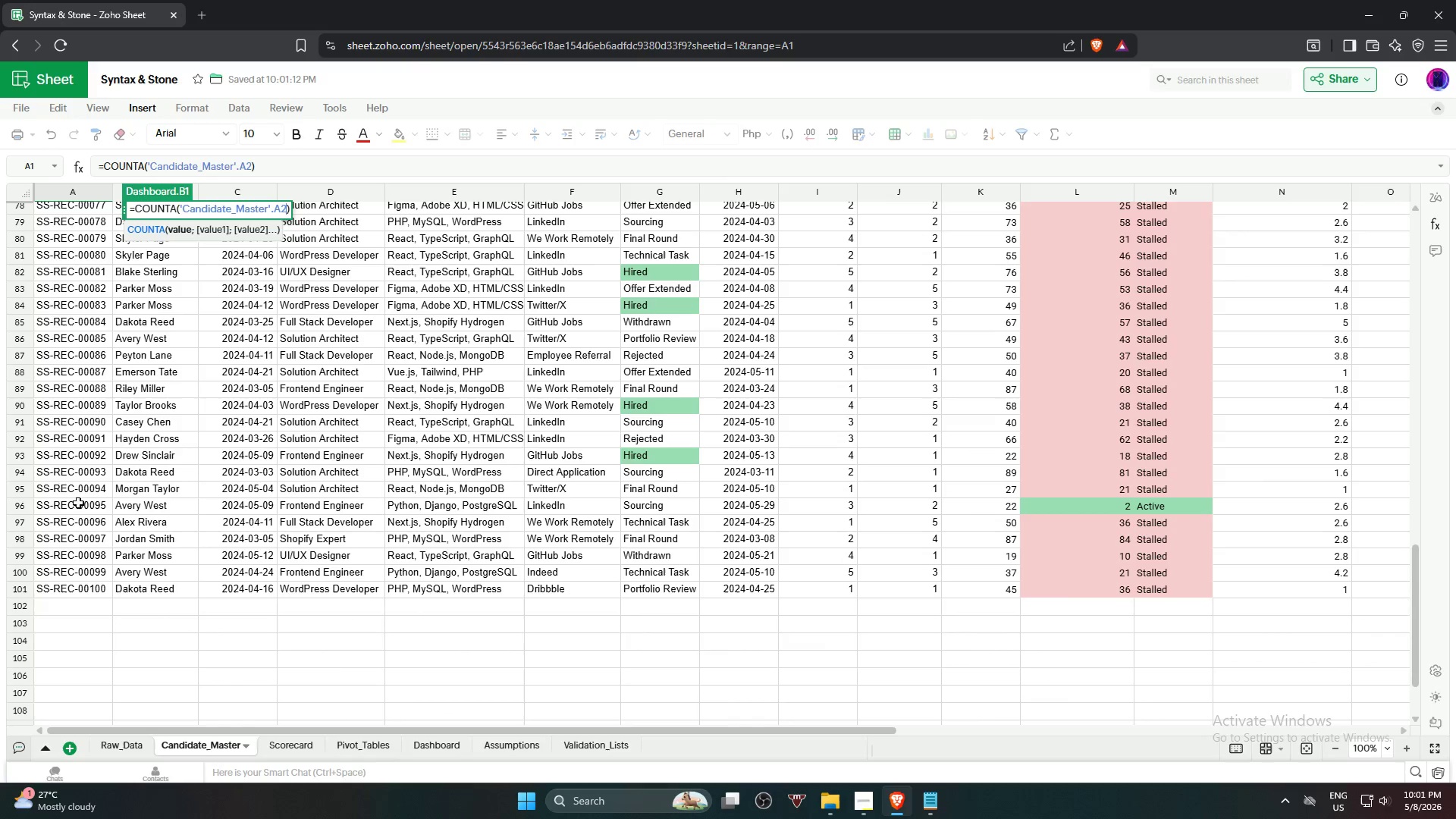 
hold_key(key=ShiftLeft, duration=0.95)
 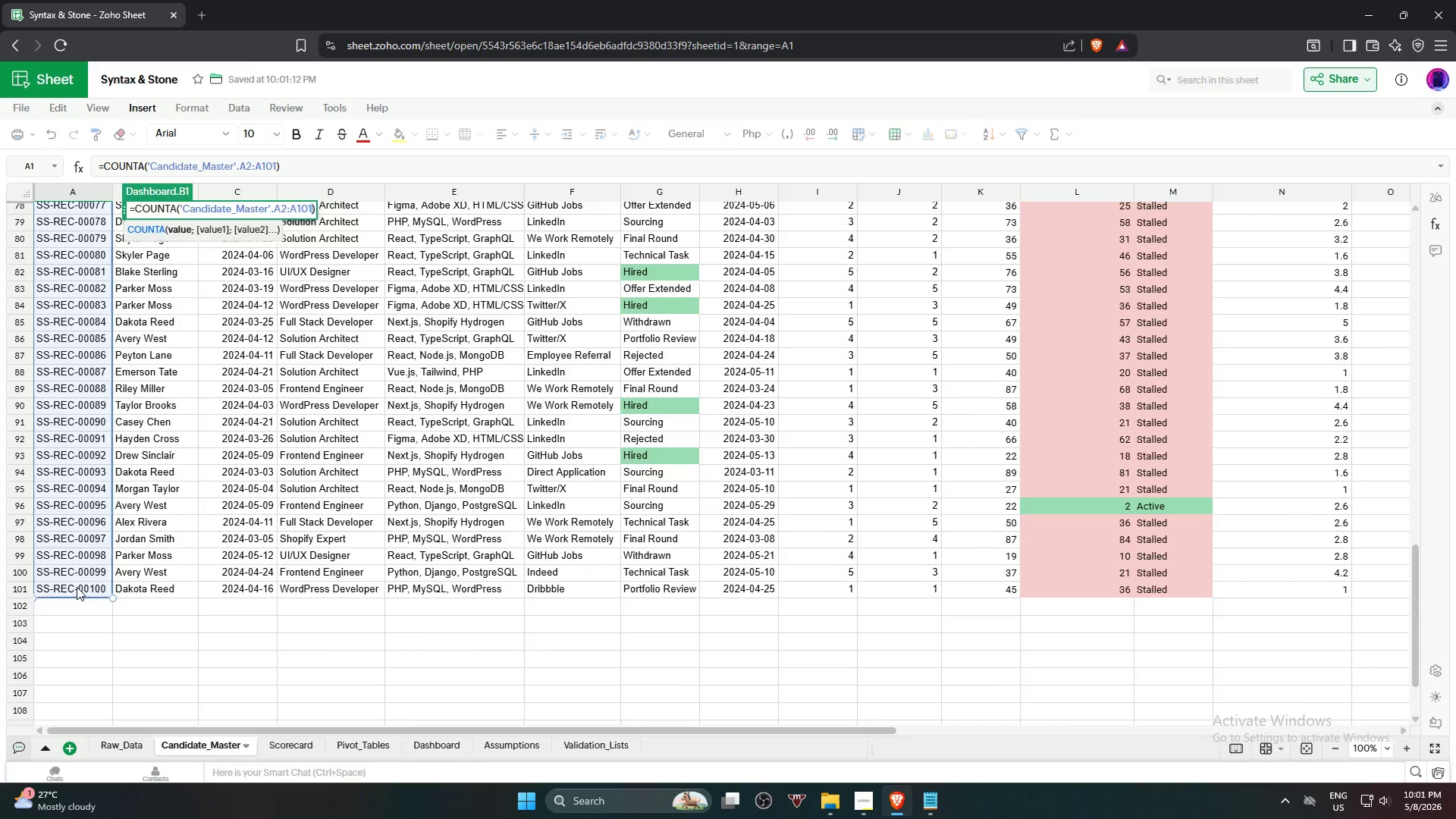 
key(NumpadEnter)
 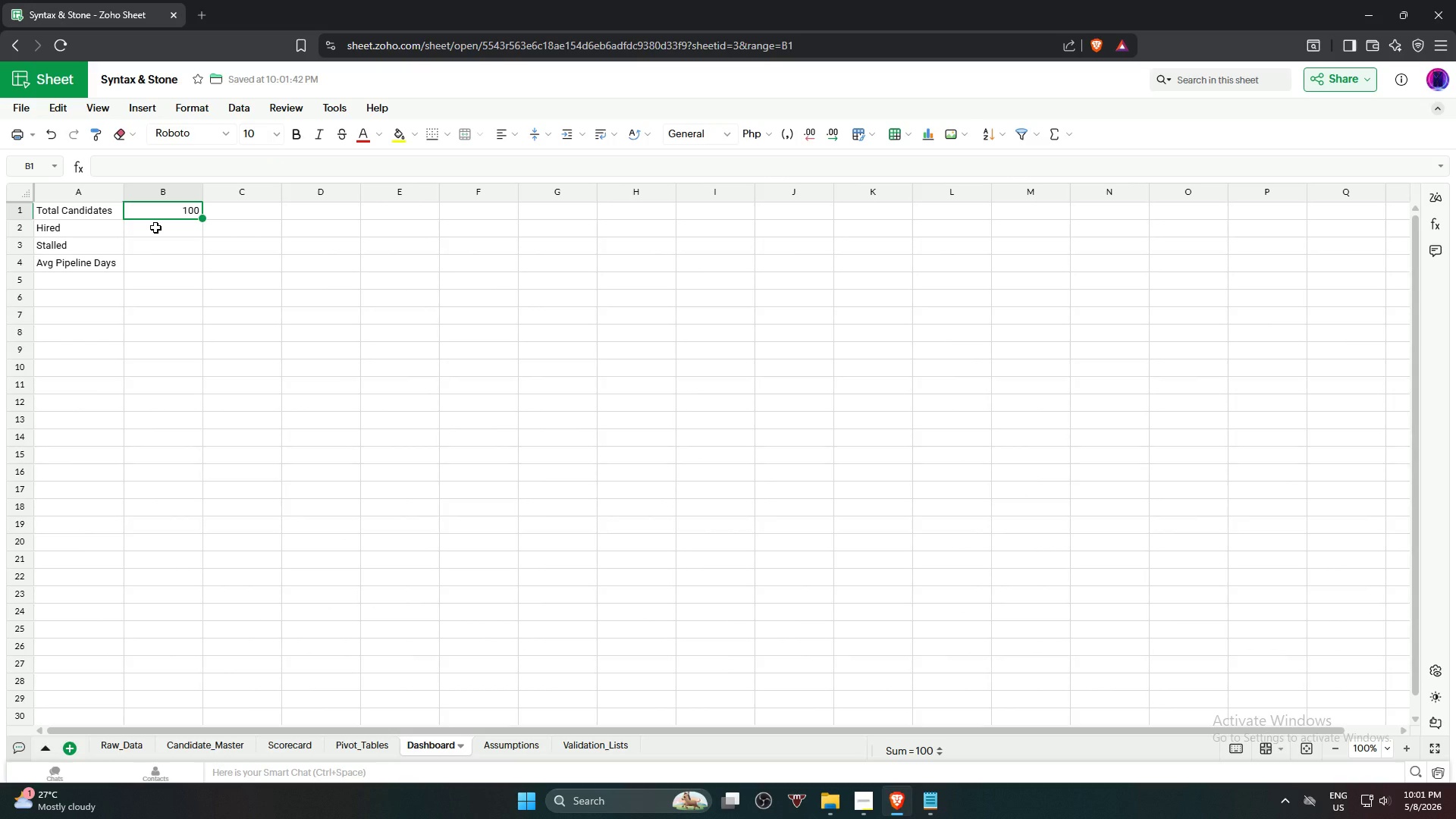 
wait(6.23)
 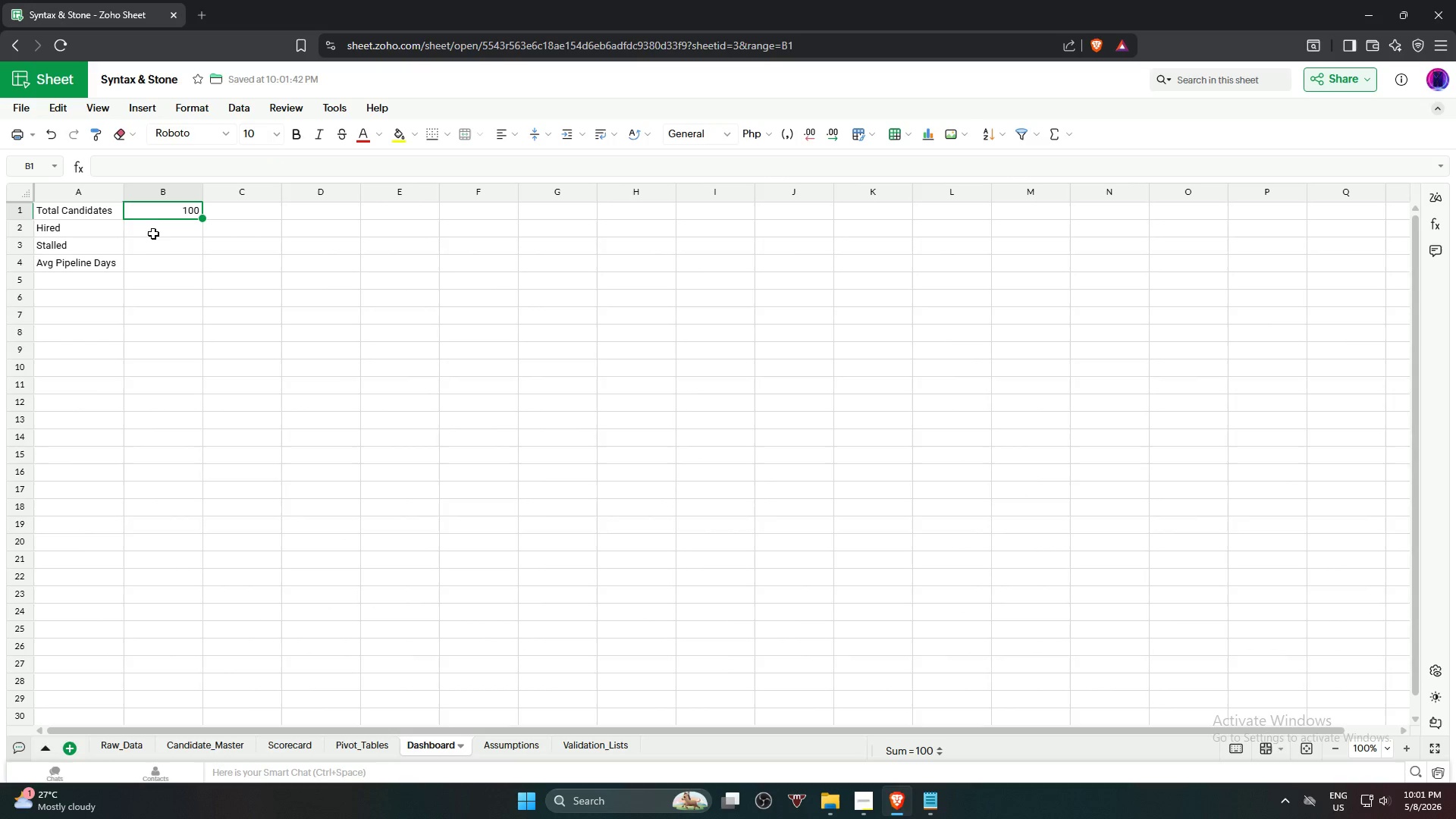 
left_click([155, 228])
 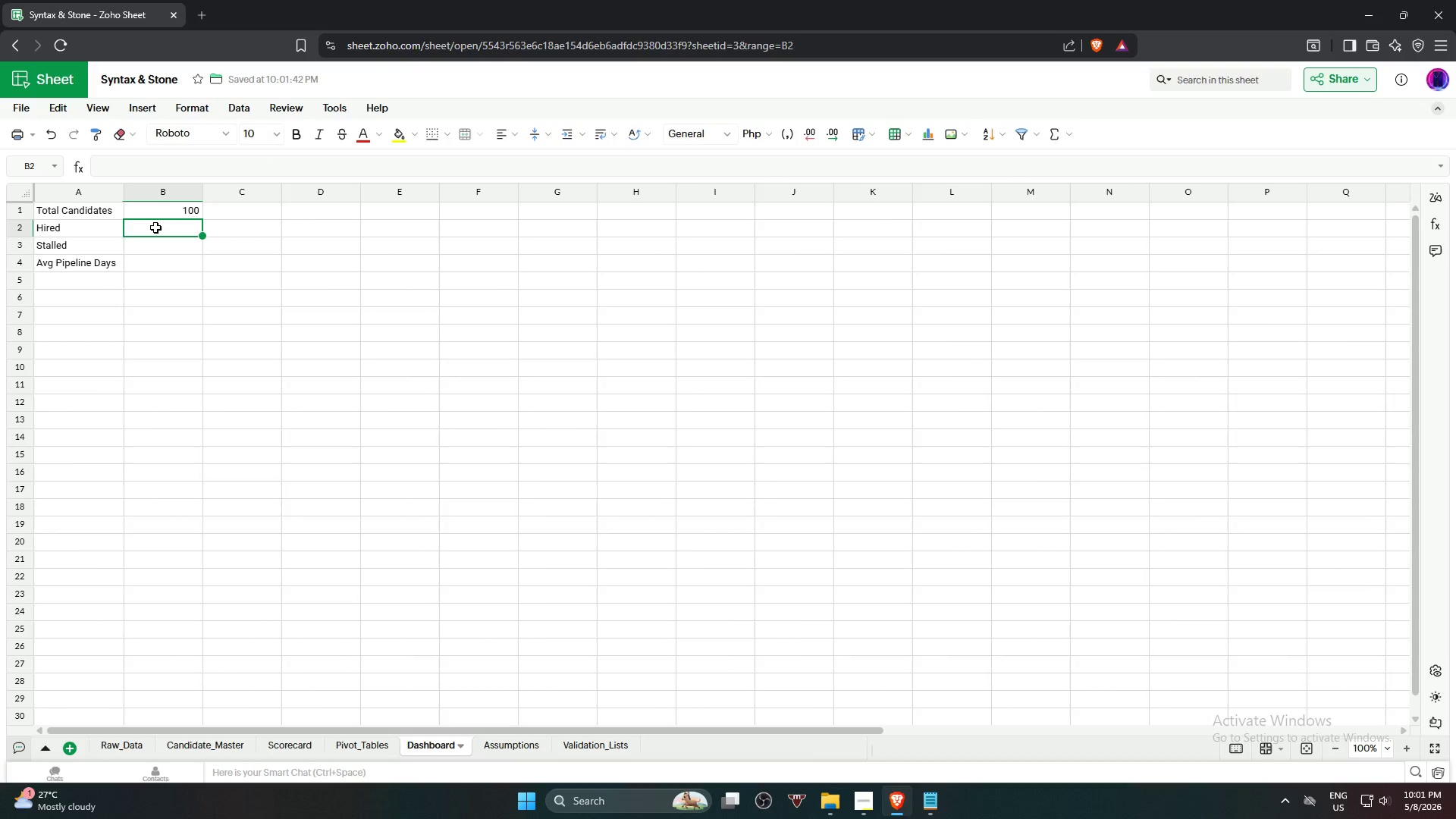 
type(=coun)
 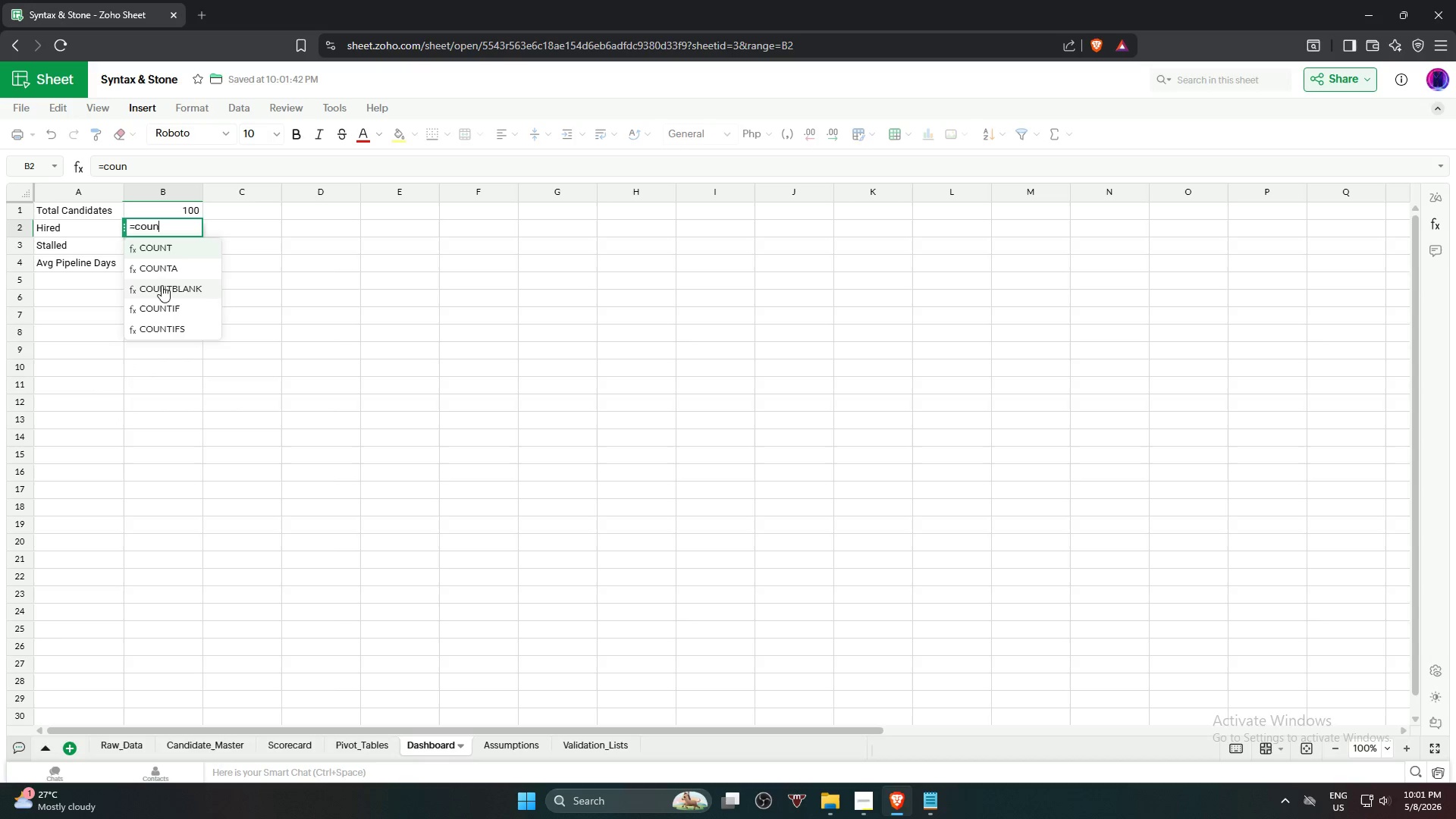 
left_click([175, 303])
 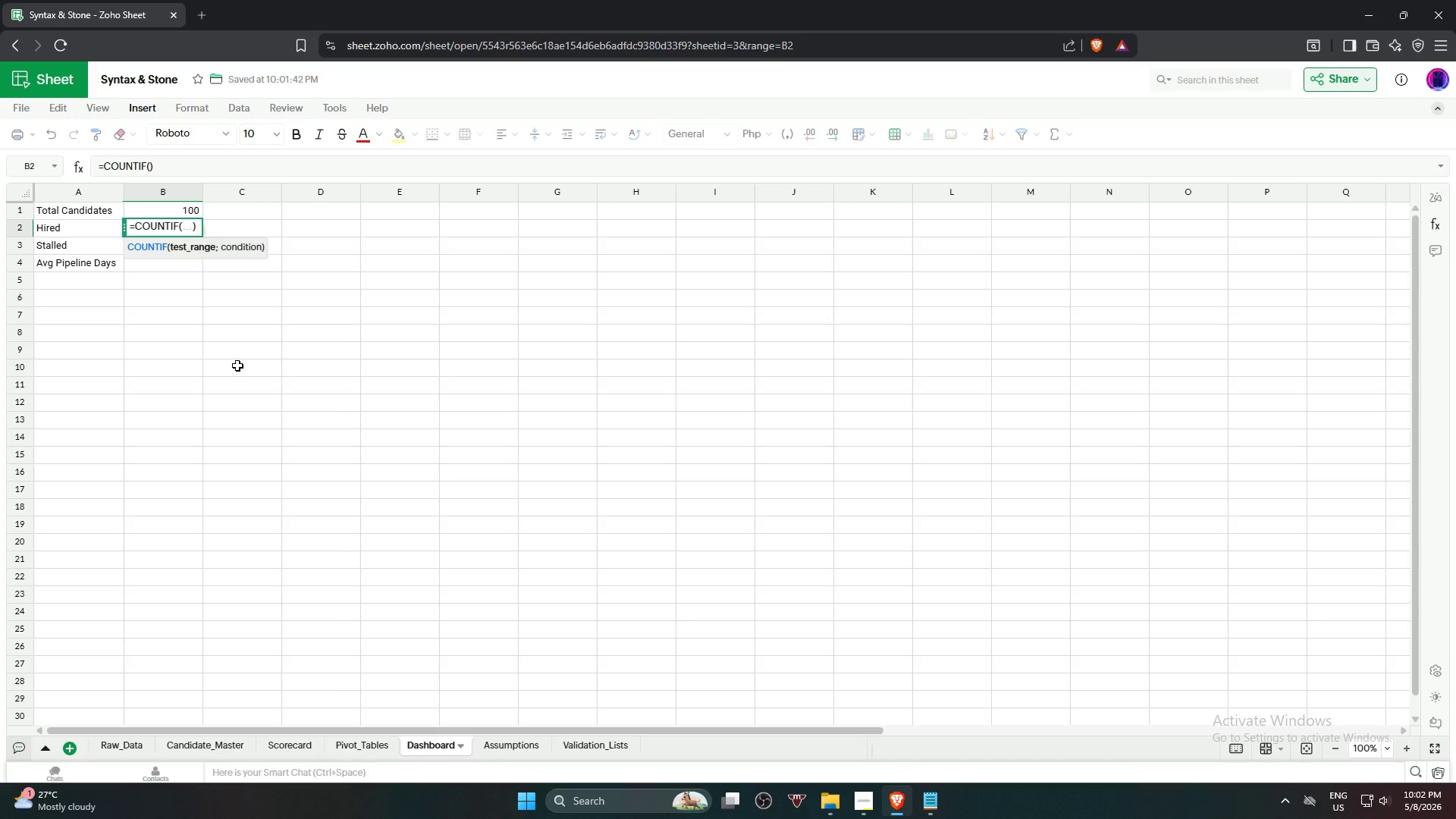 
wait(21.83)
 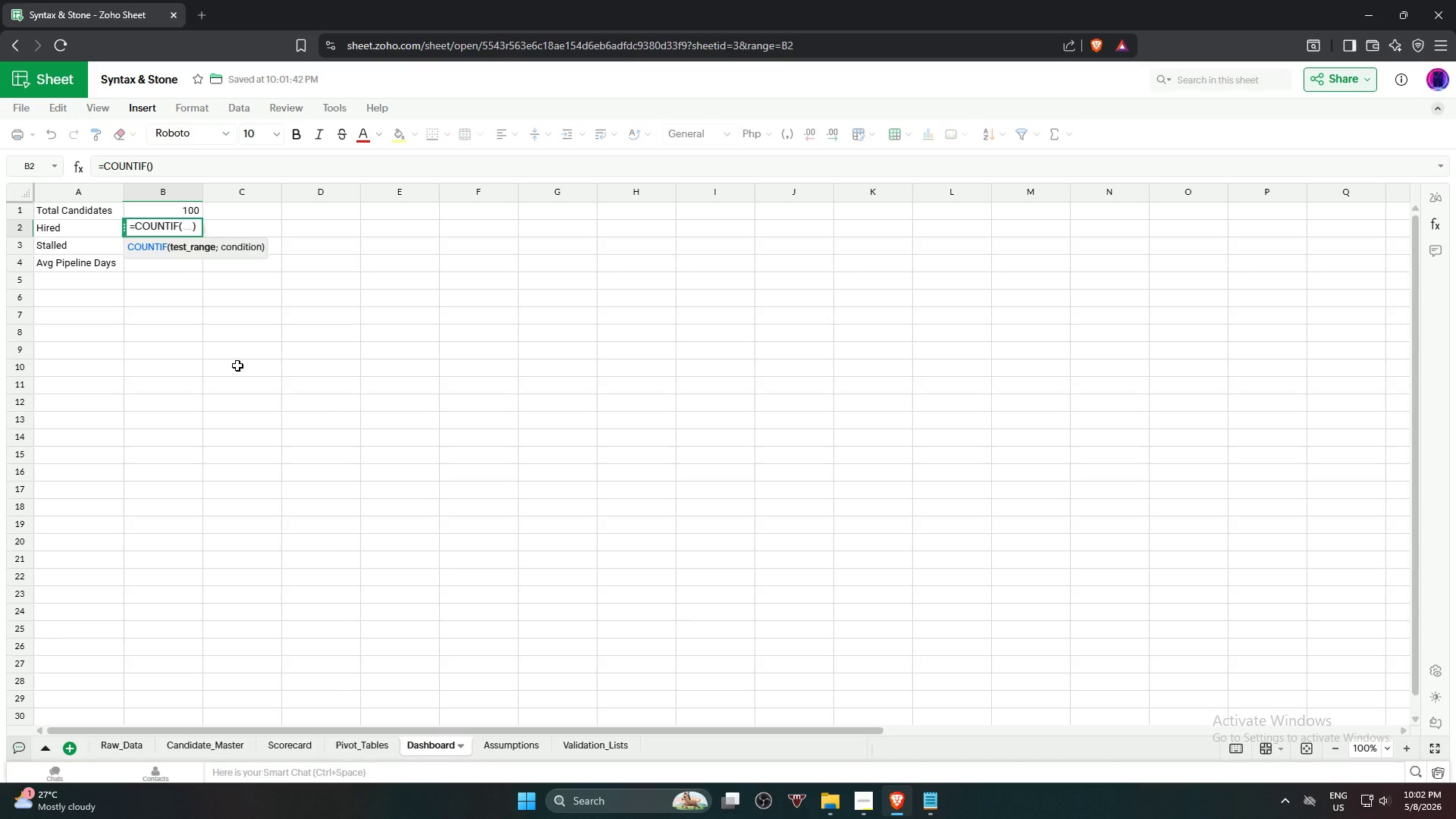 
left_click([206, 752])
 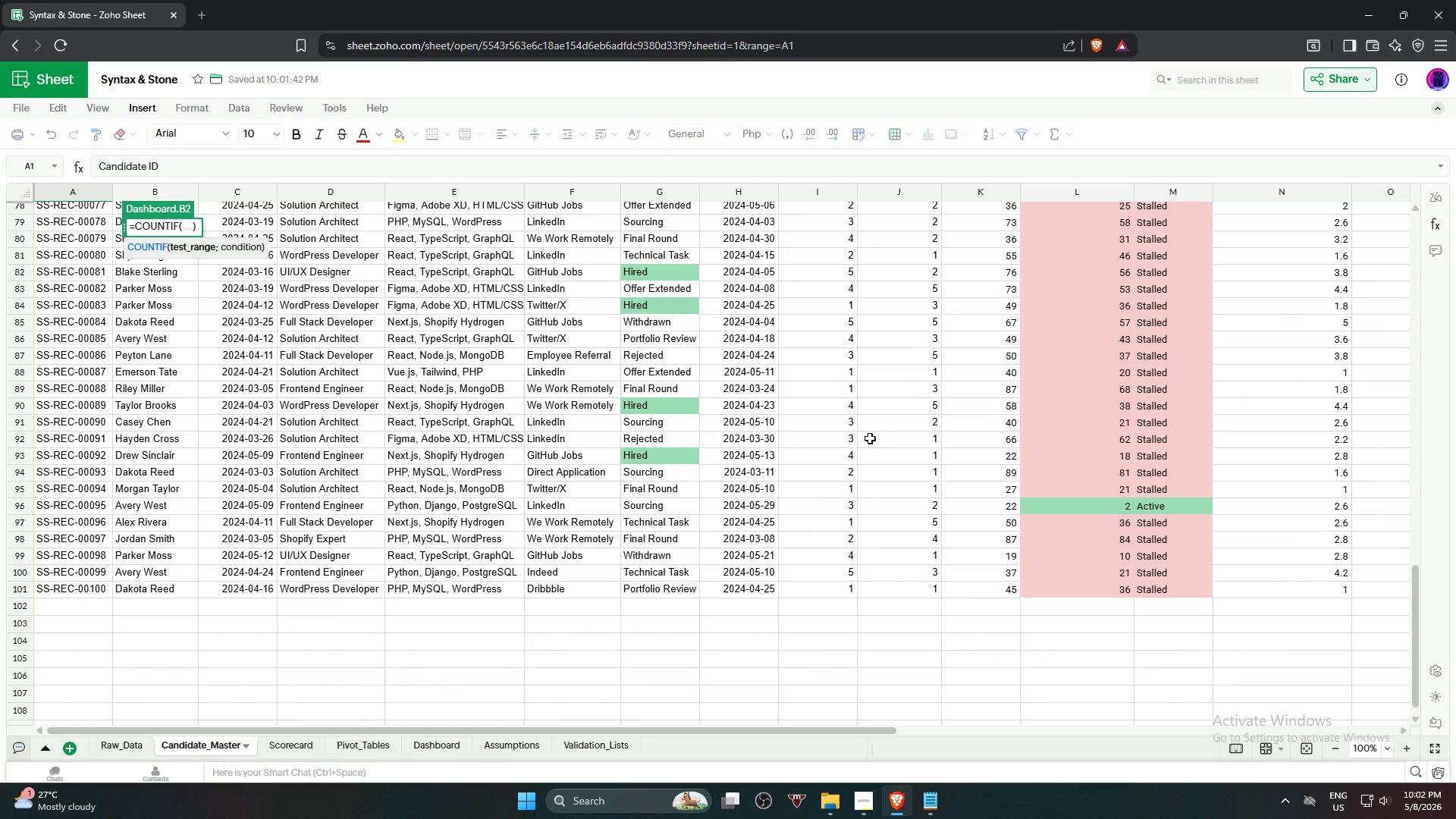 
scroll: coordinate [805, 381], scroll_direction: up, amount: 21.0
 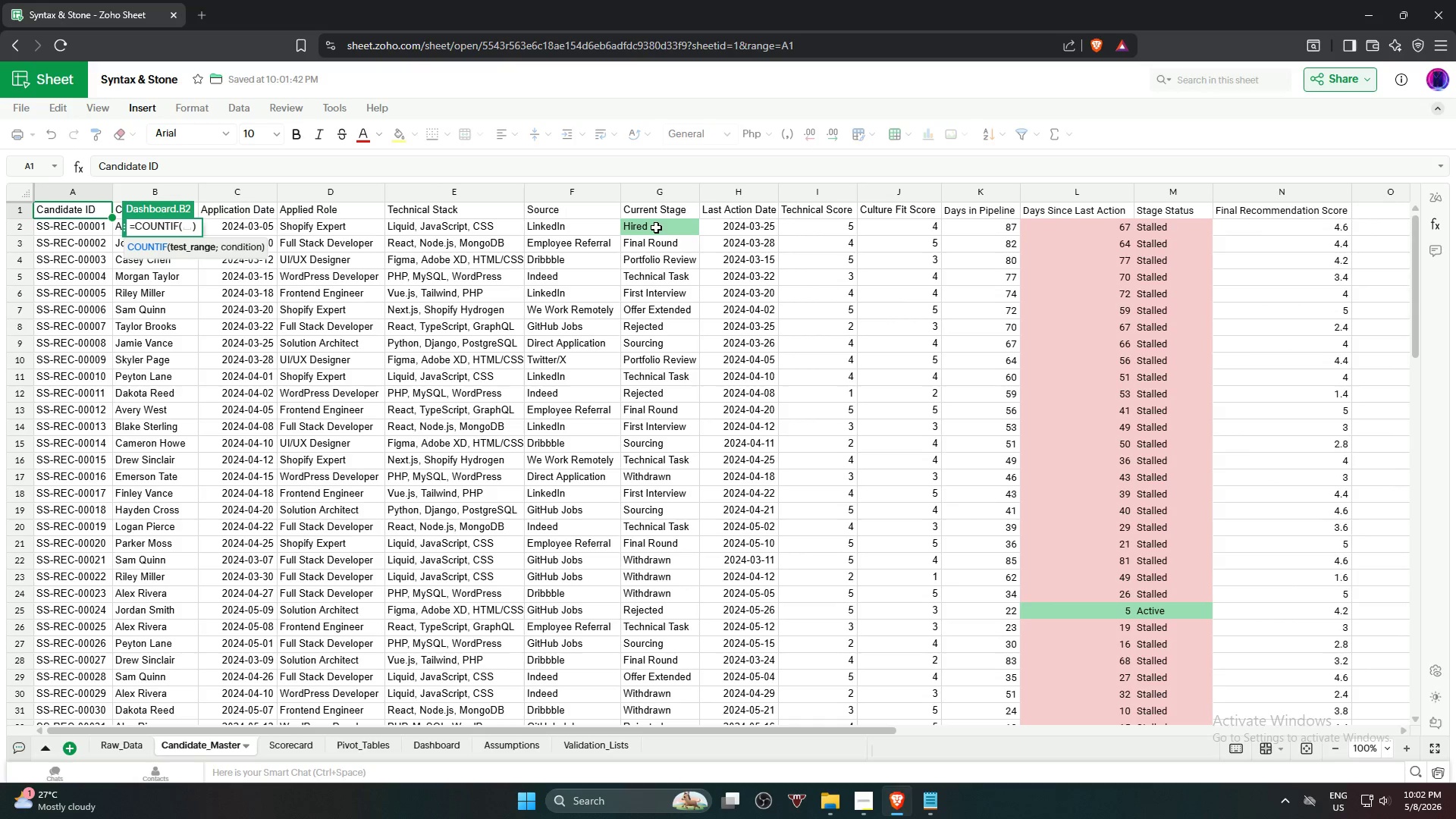 
scroll: coordinate [643, 447], scroll_direction: down, amount: 6.0
 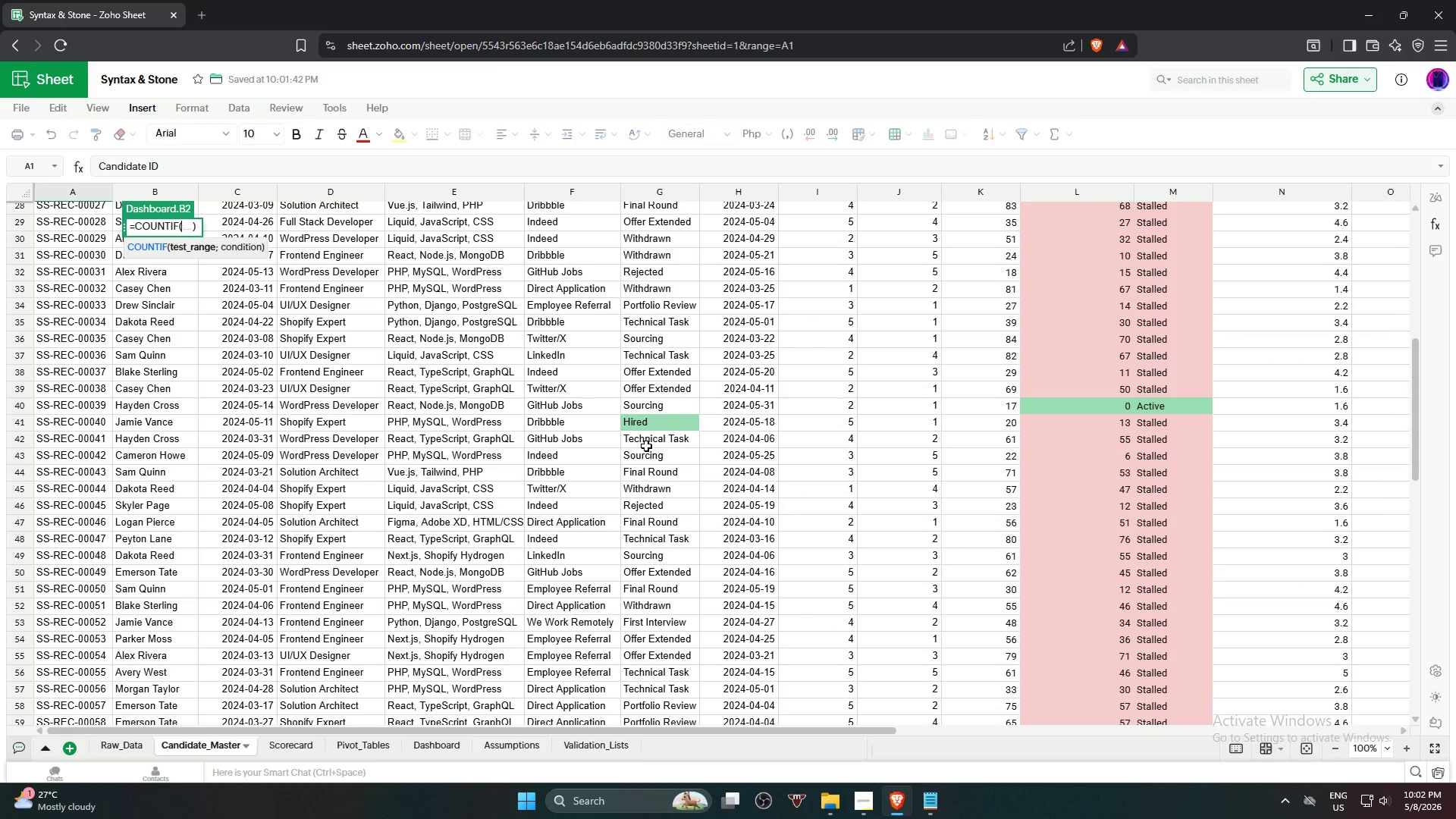 
scroll: coordinate [648, 444], scroll_direction: up, amount: 11.0
 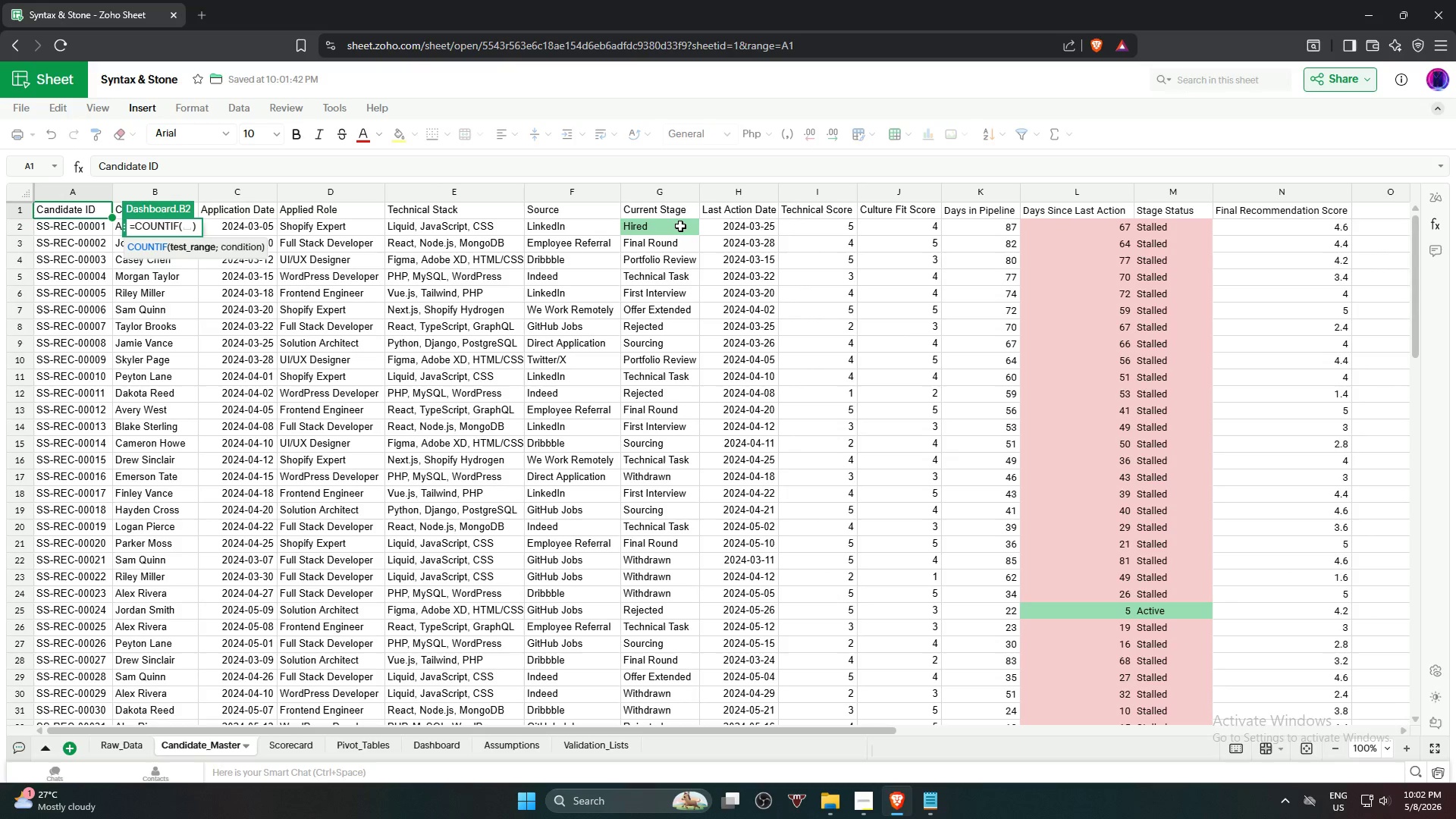 
left_click([680, 226])
 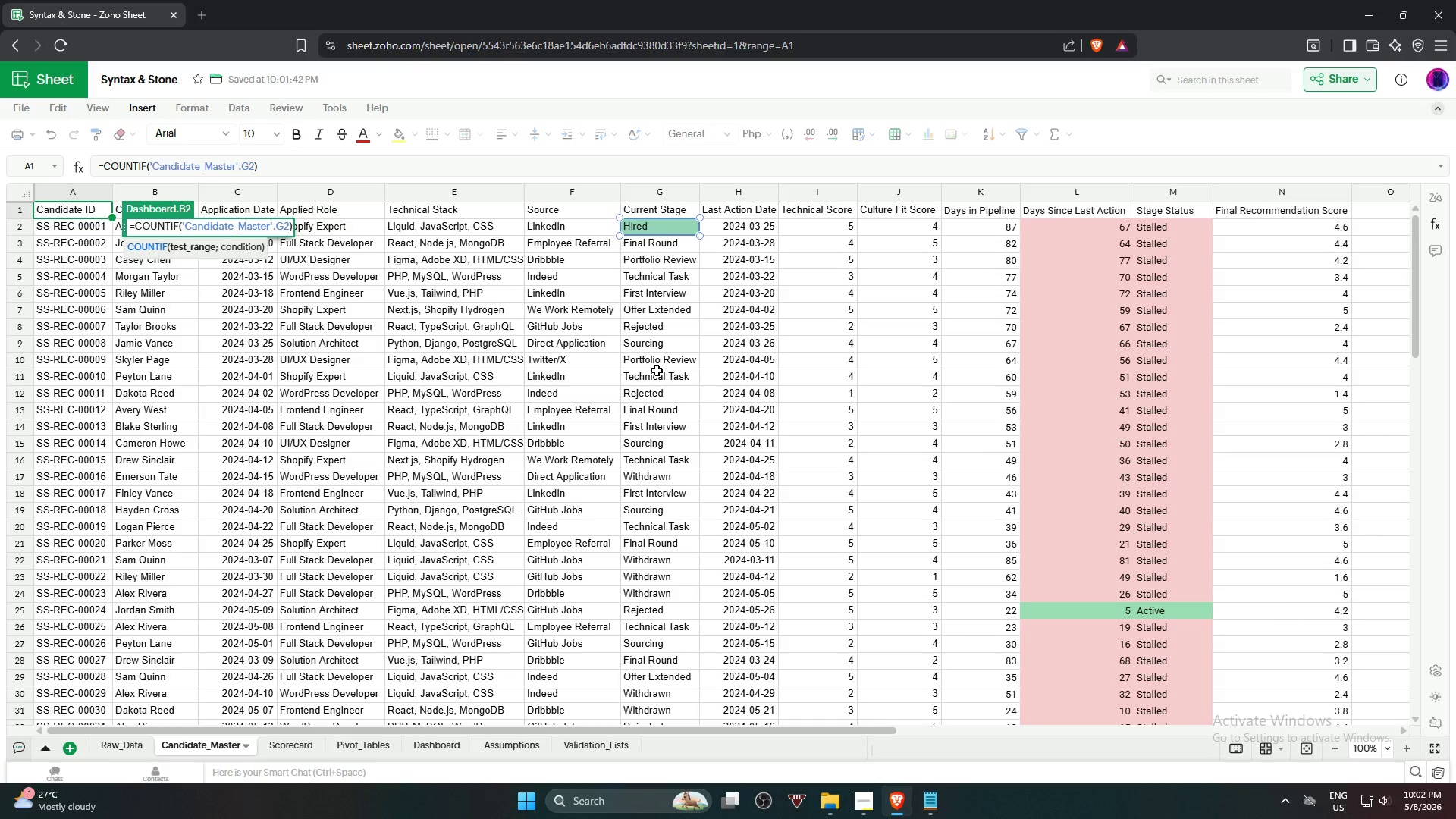 
scroll: coordinate [653, 575], scroll_direction: down, amount: 16.0
 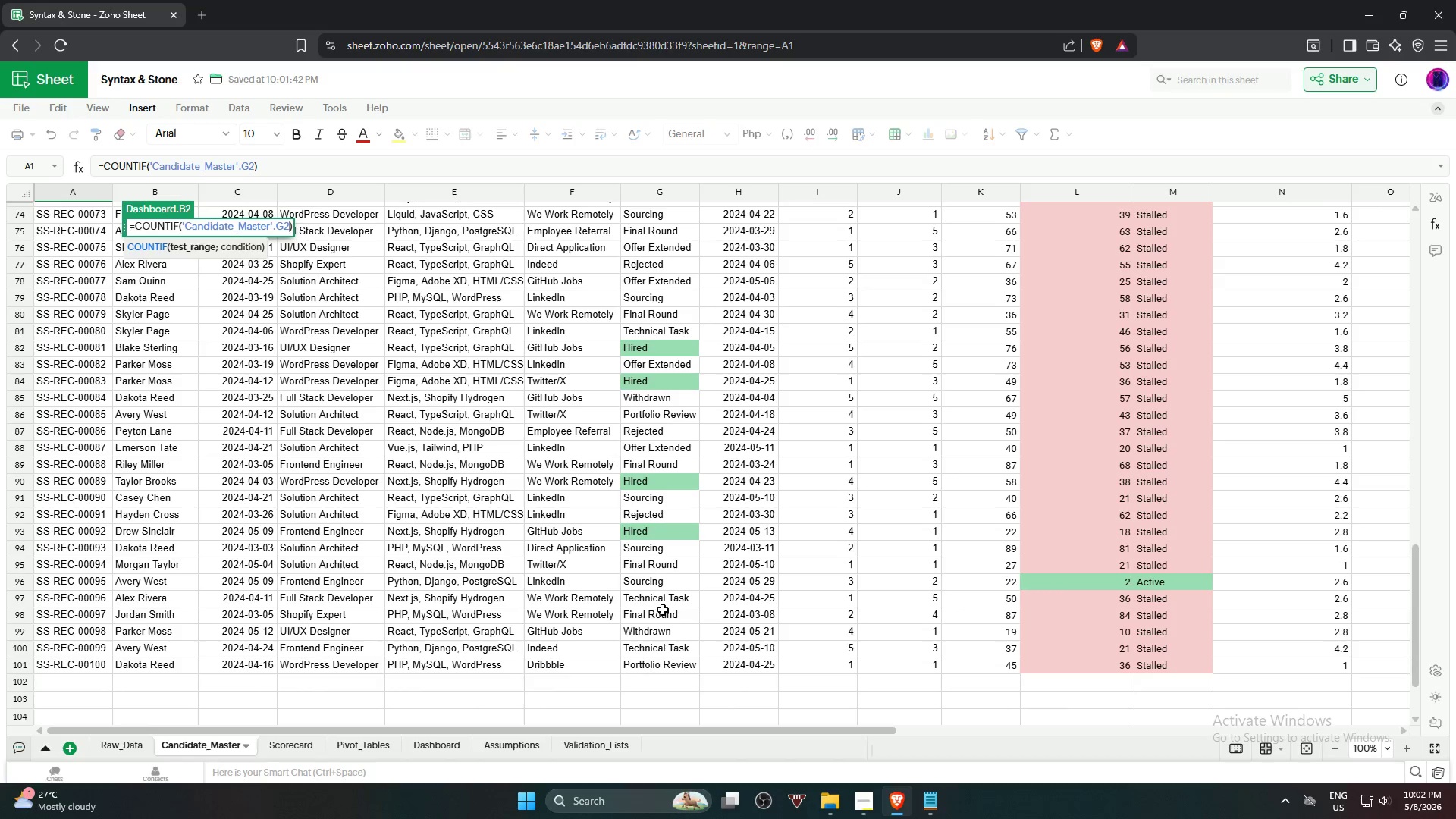 
hold_key(key=ShiftLeft, duration=0.91)
left_click([678, 670])
 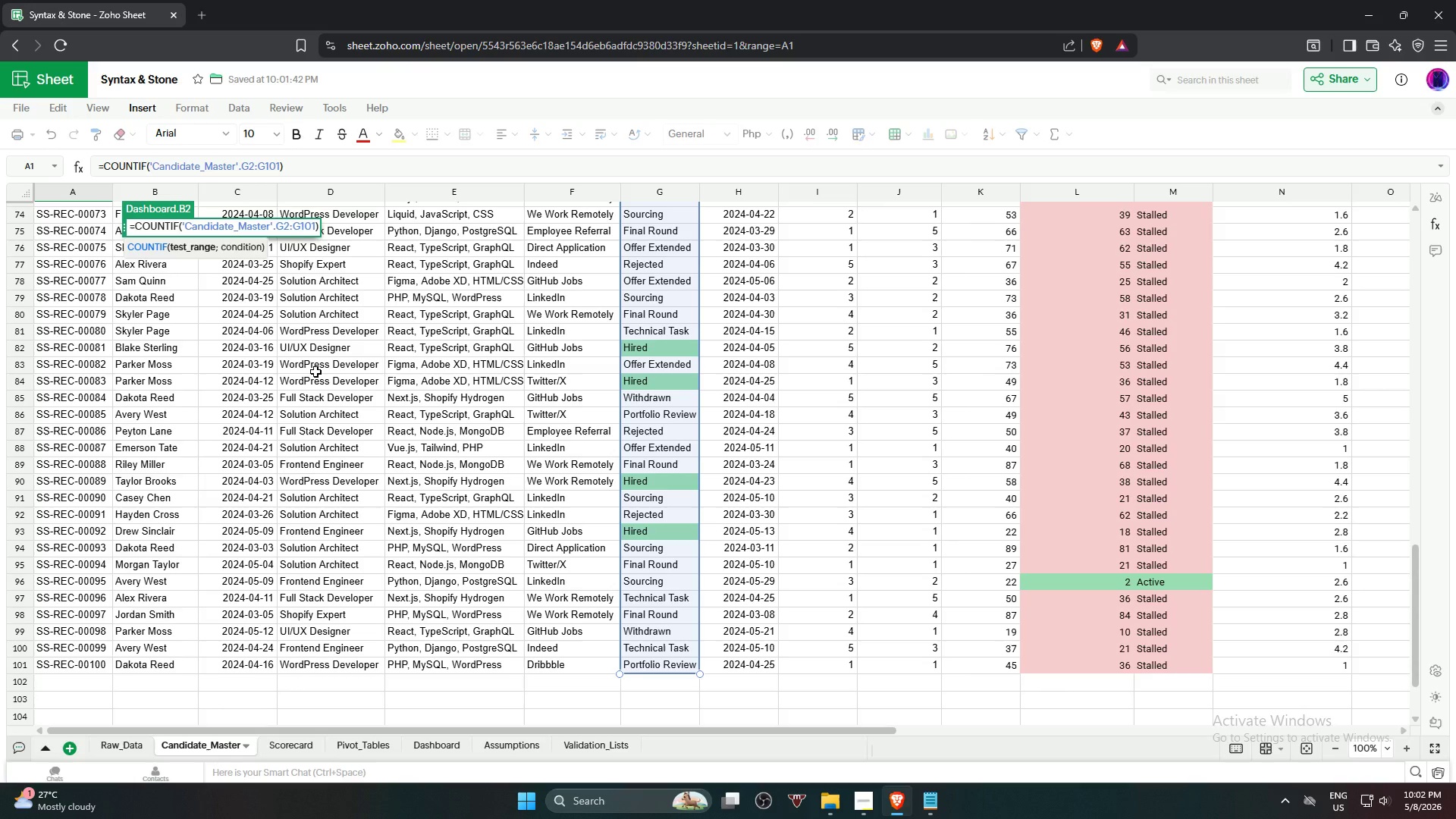 
type(,"Hired")
 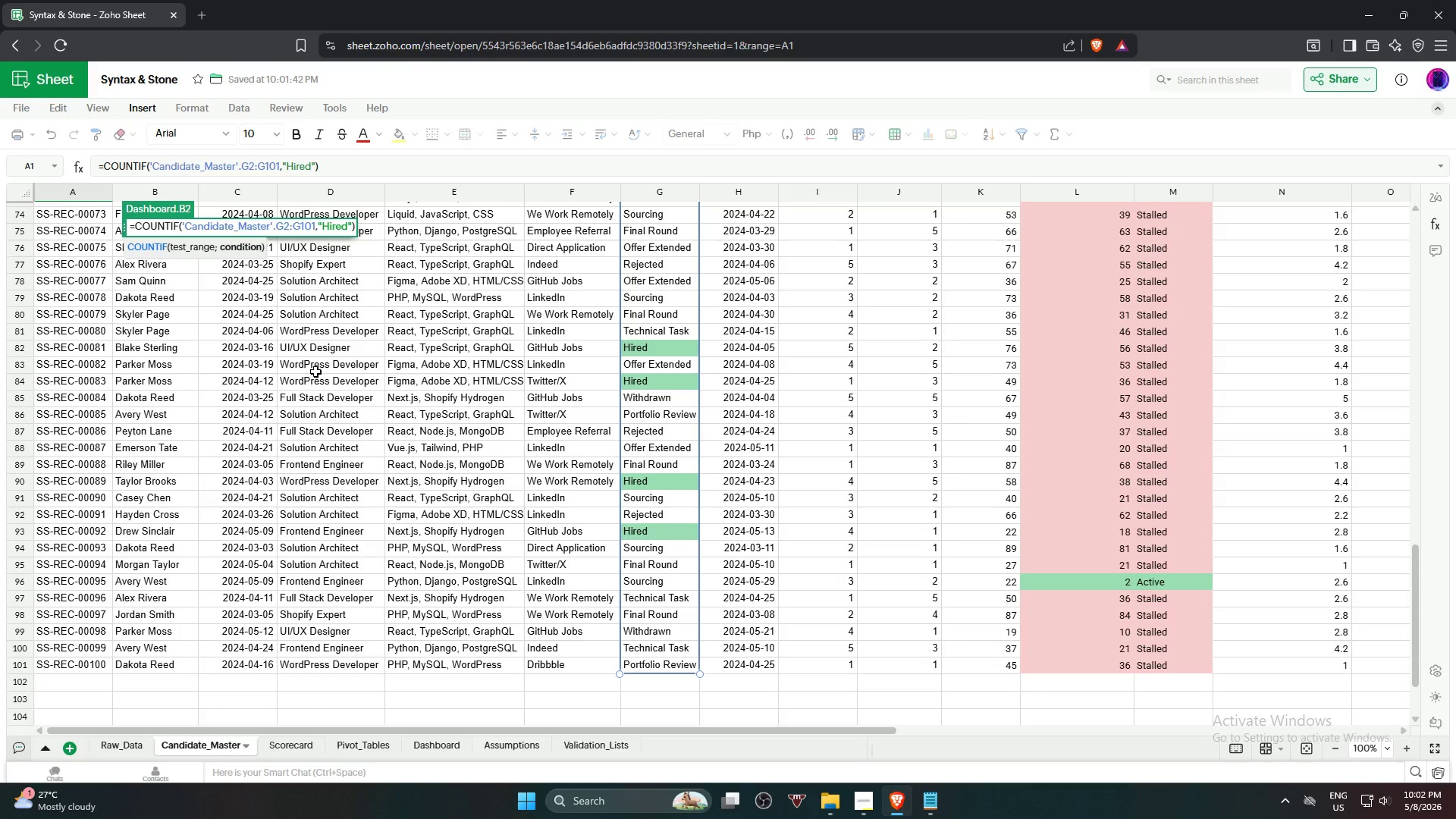 
key(Enter)
 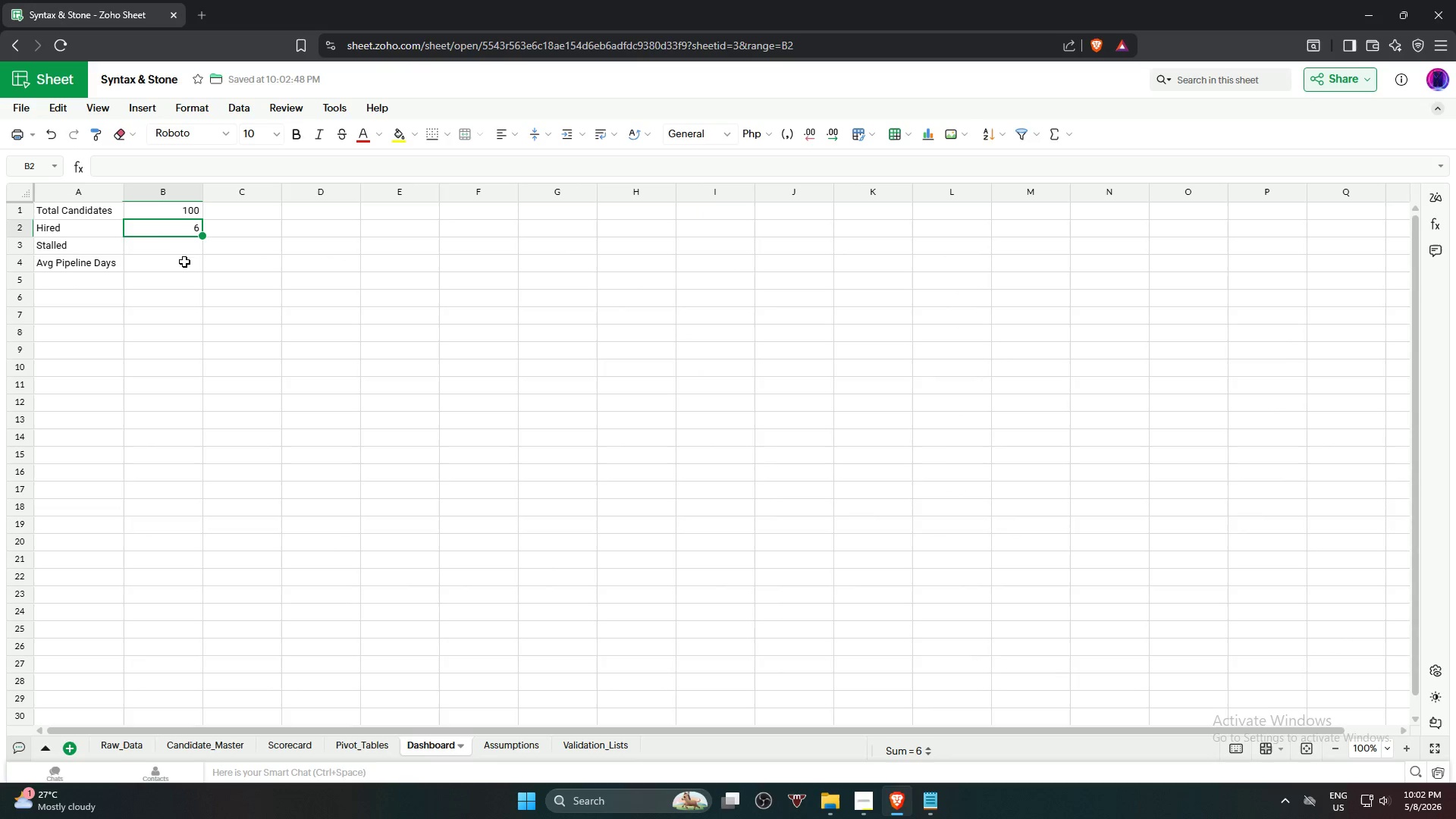 
left_click([181, 247])
 